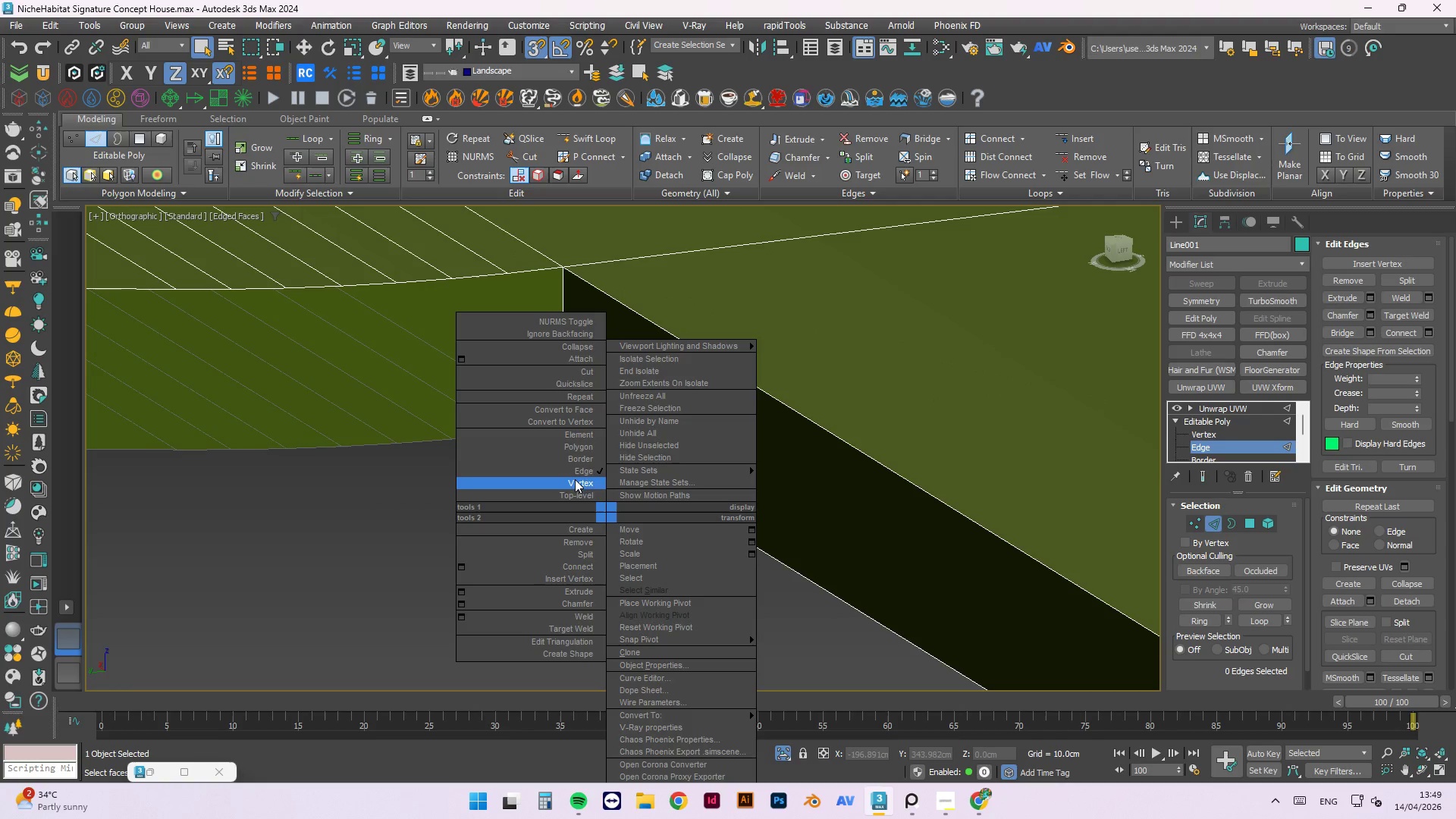 
left_click_drag(start_coordinate=[589, 497], to_coordinate=[589, 535])
 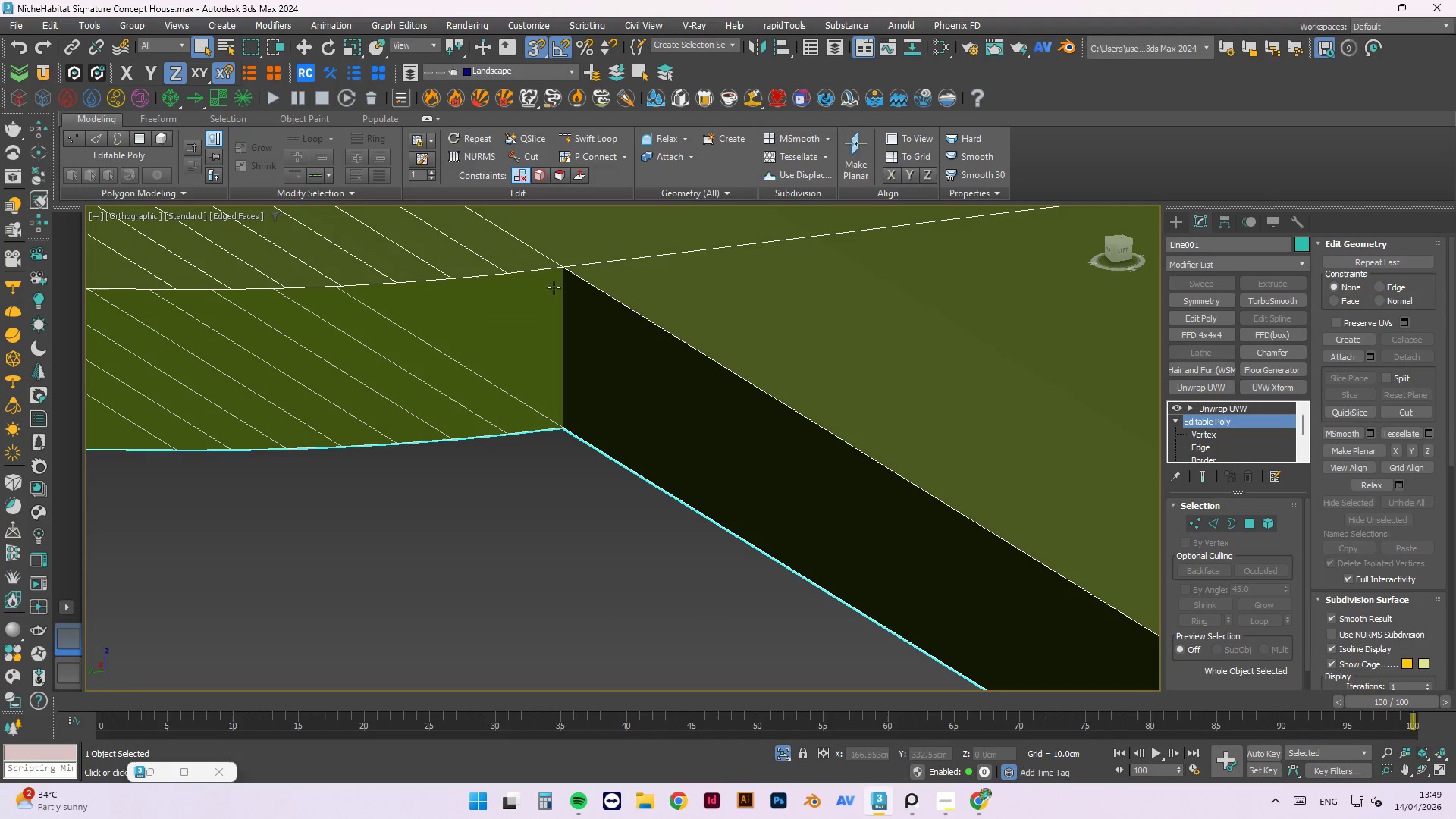 
left_click([534, 278])
 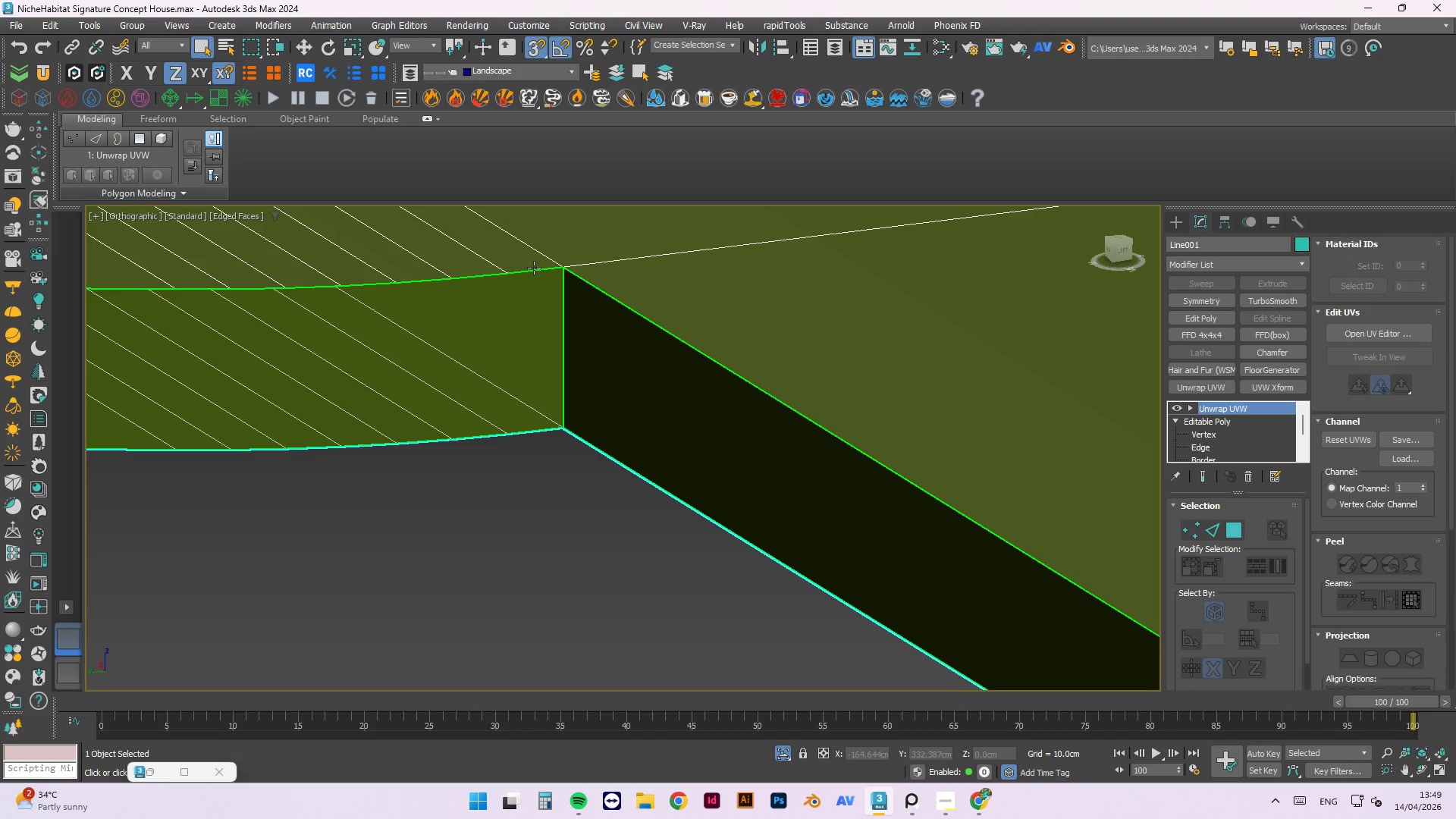 
left_click([510, 551])
 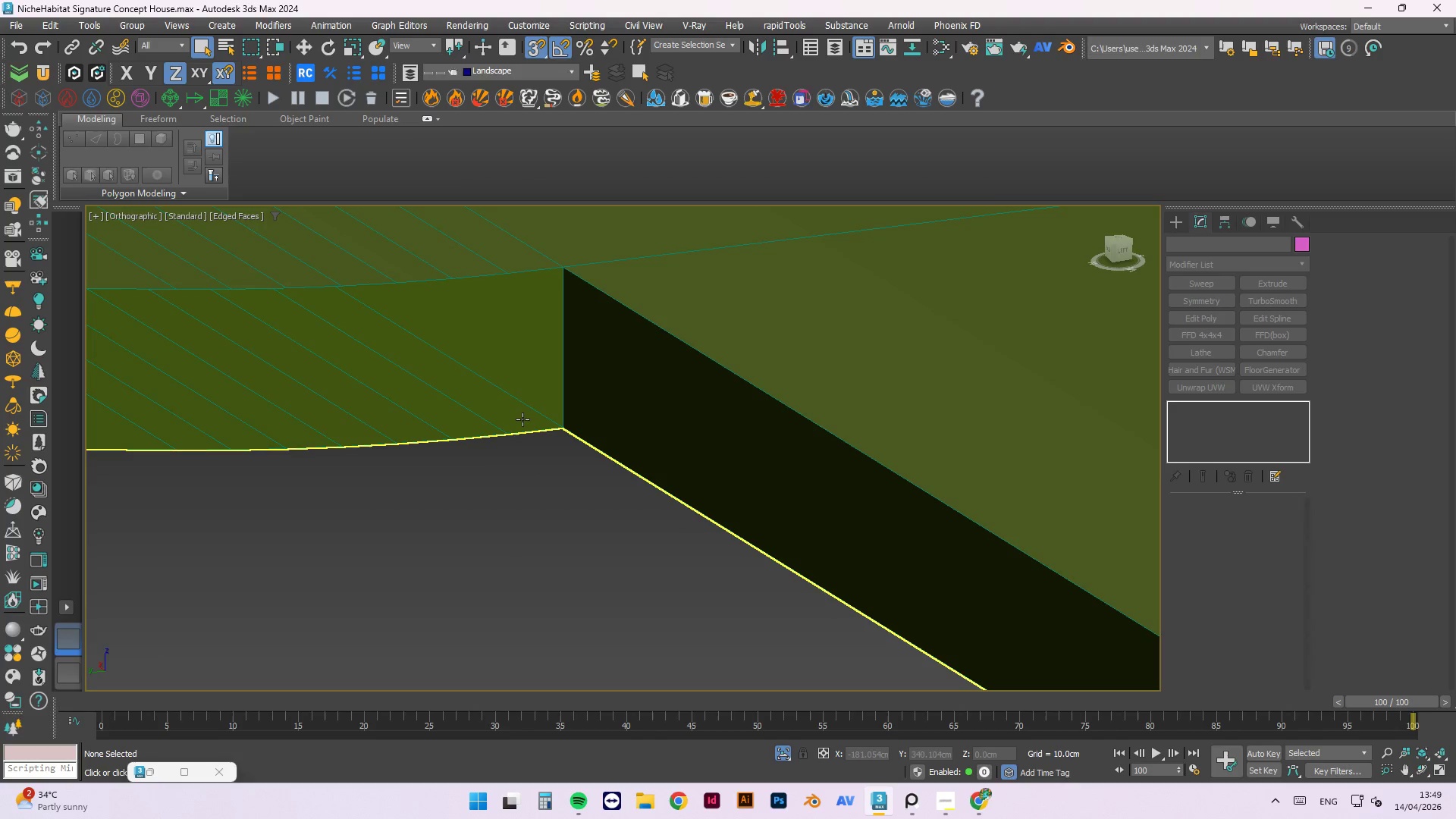 
left_click([522, 419])
 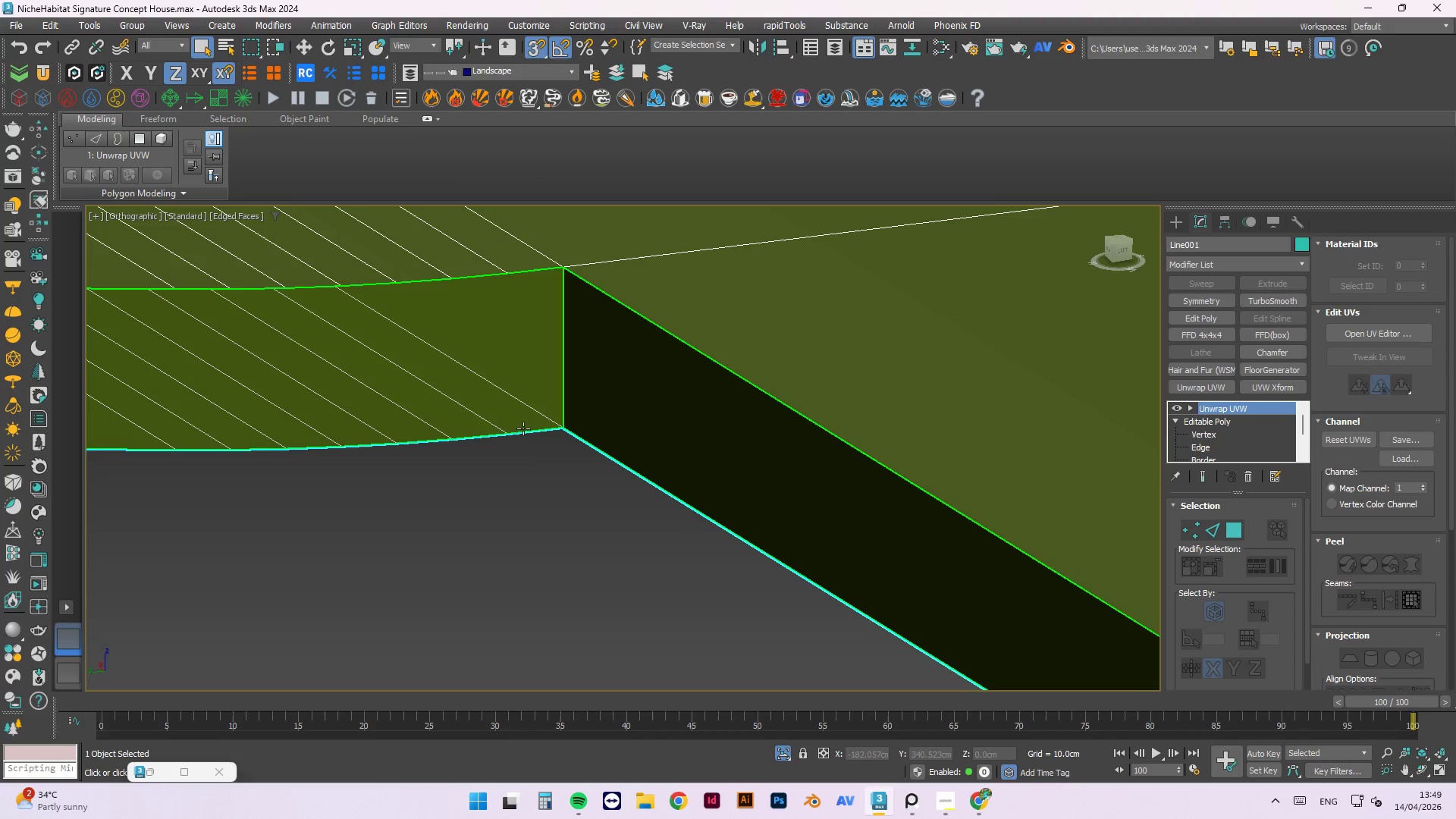 
key(4)
 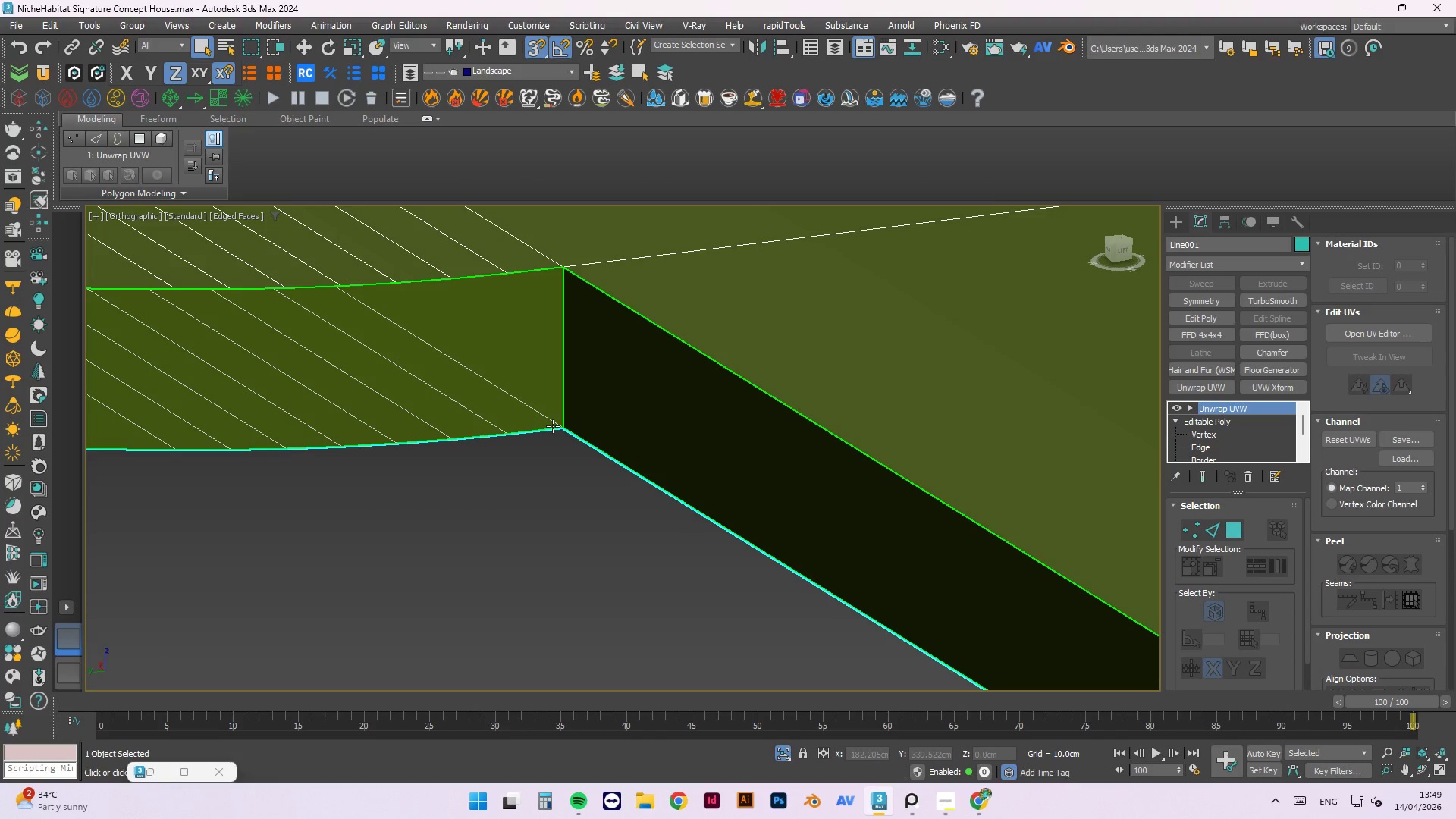 
left_click([541, 431])
 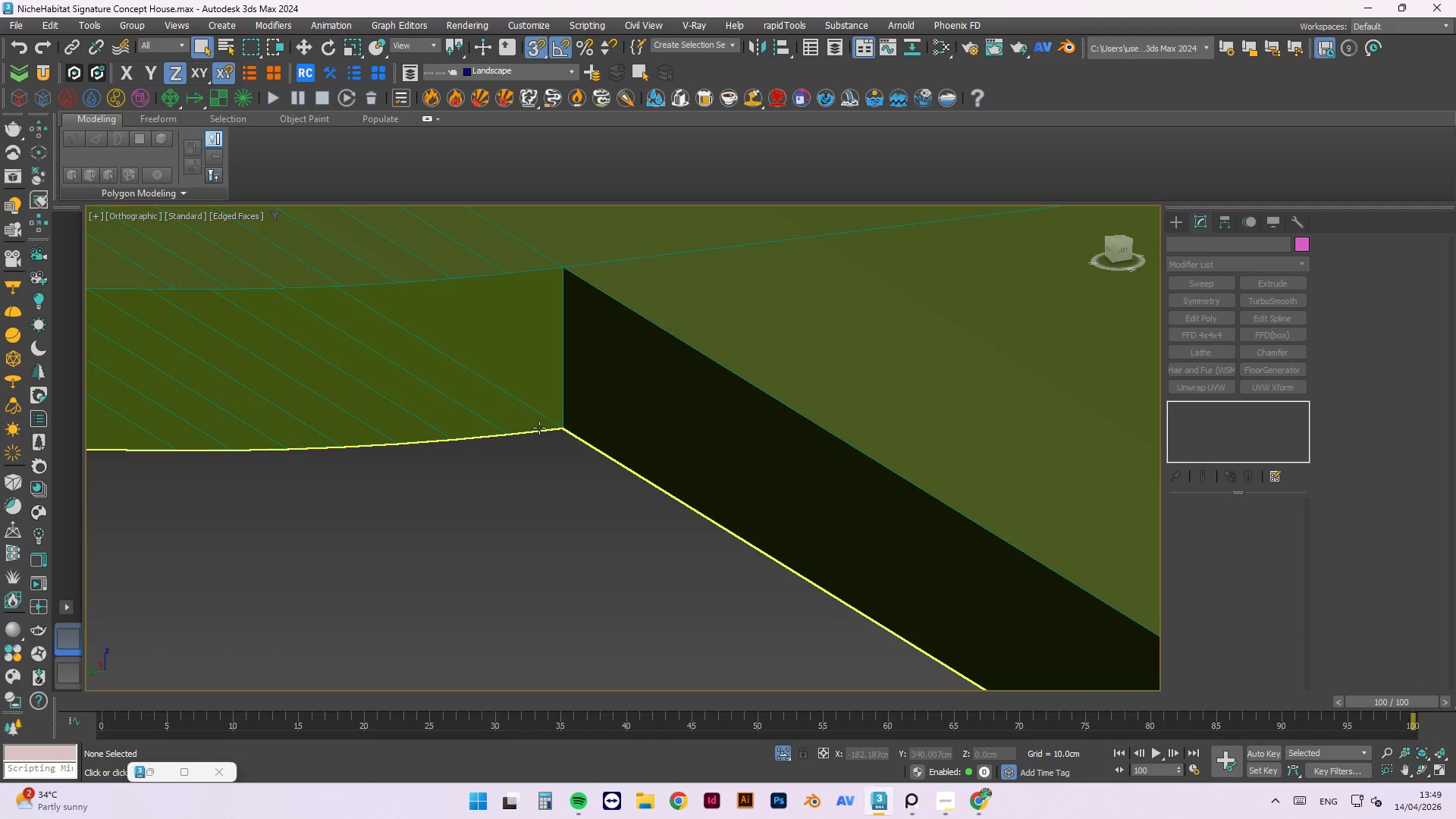 
left_click([539, 428])
 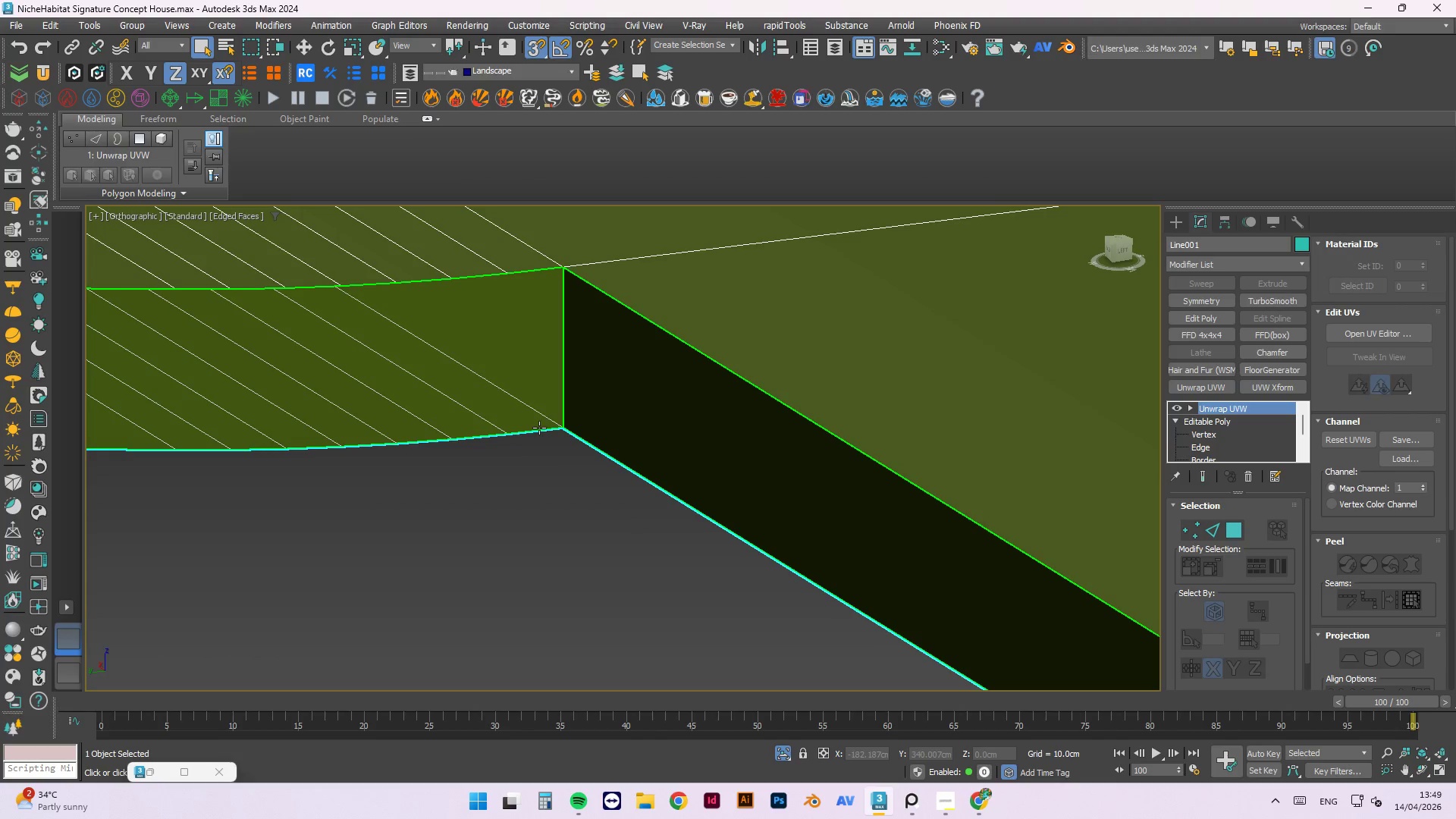 
key(2)
 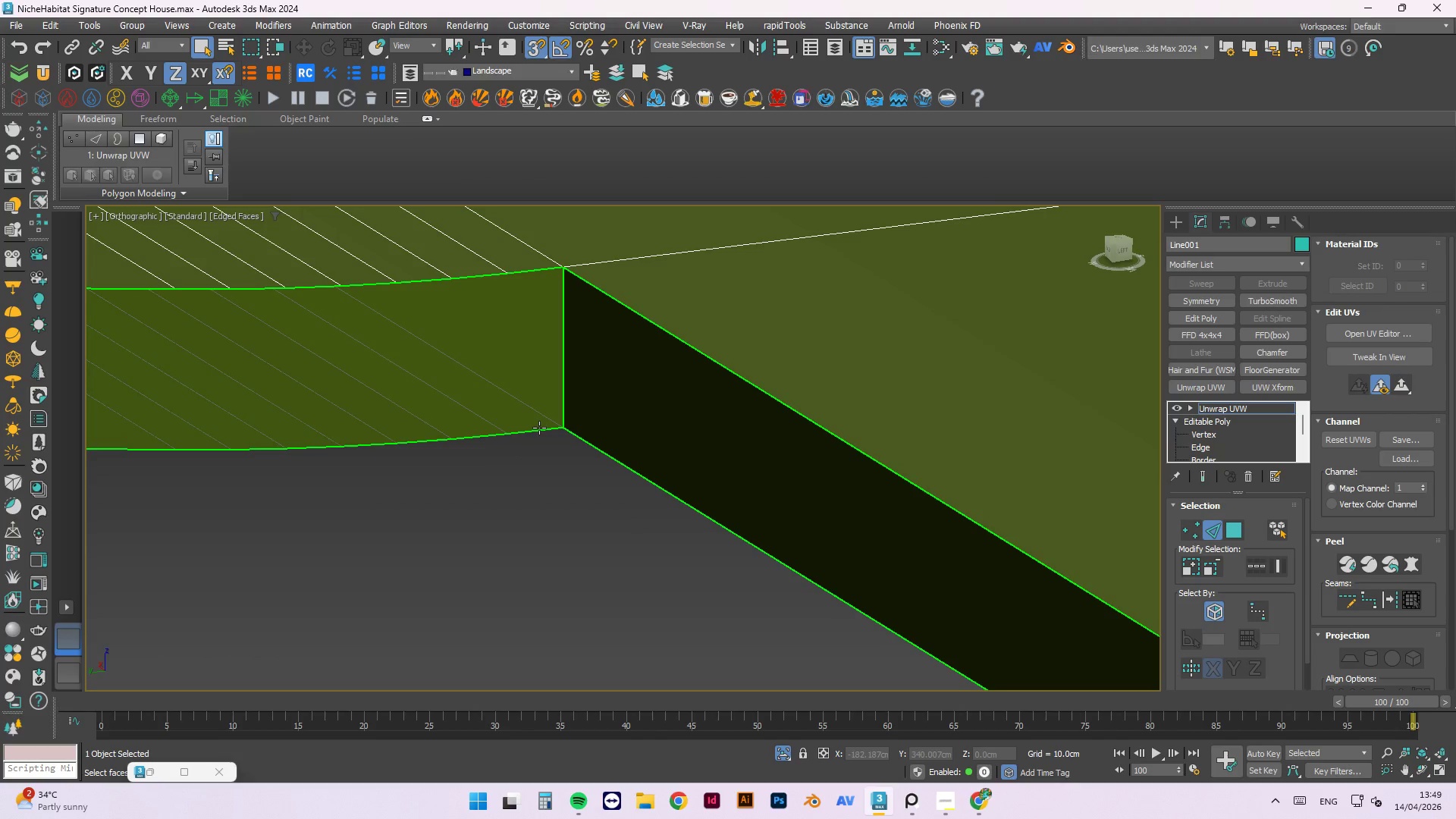 
left_click([539, 428])
 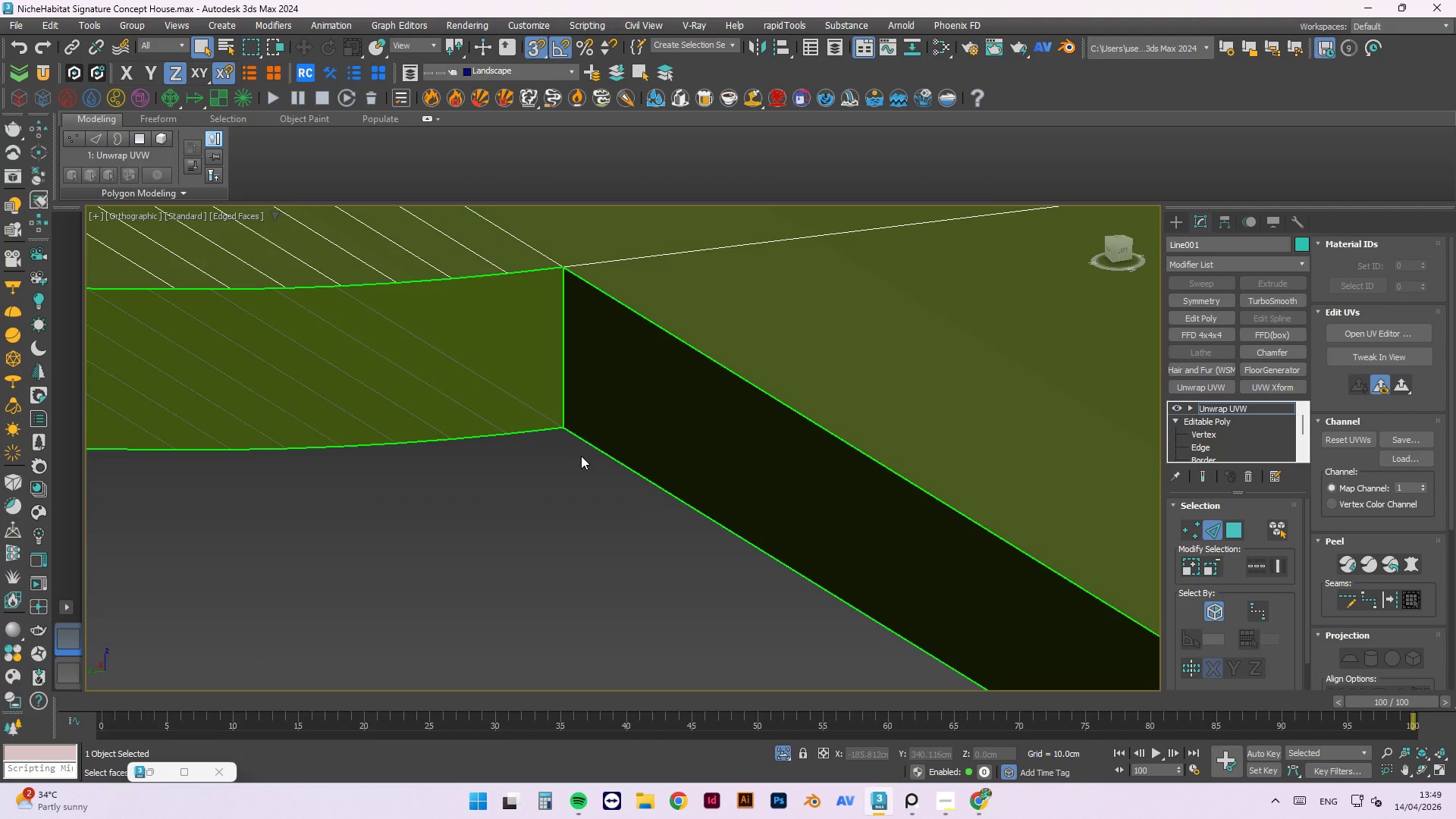 
key(2)
 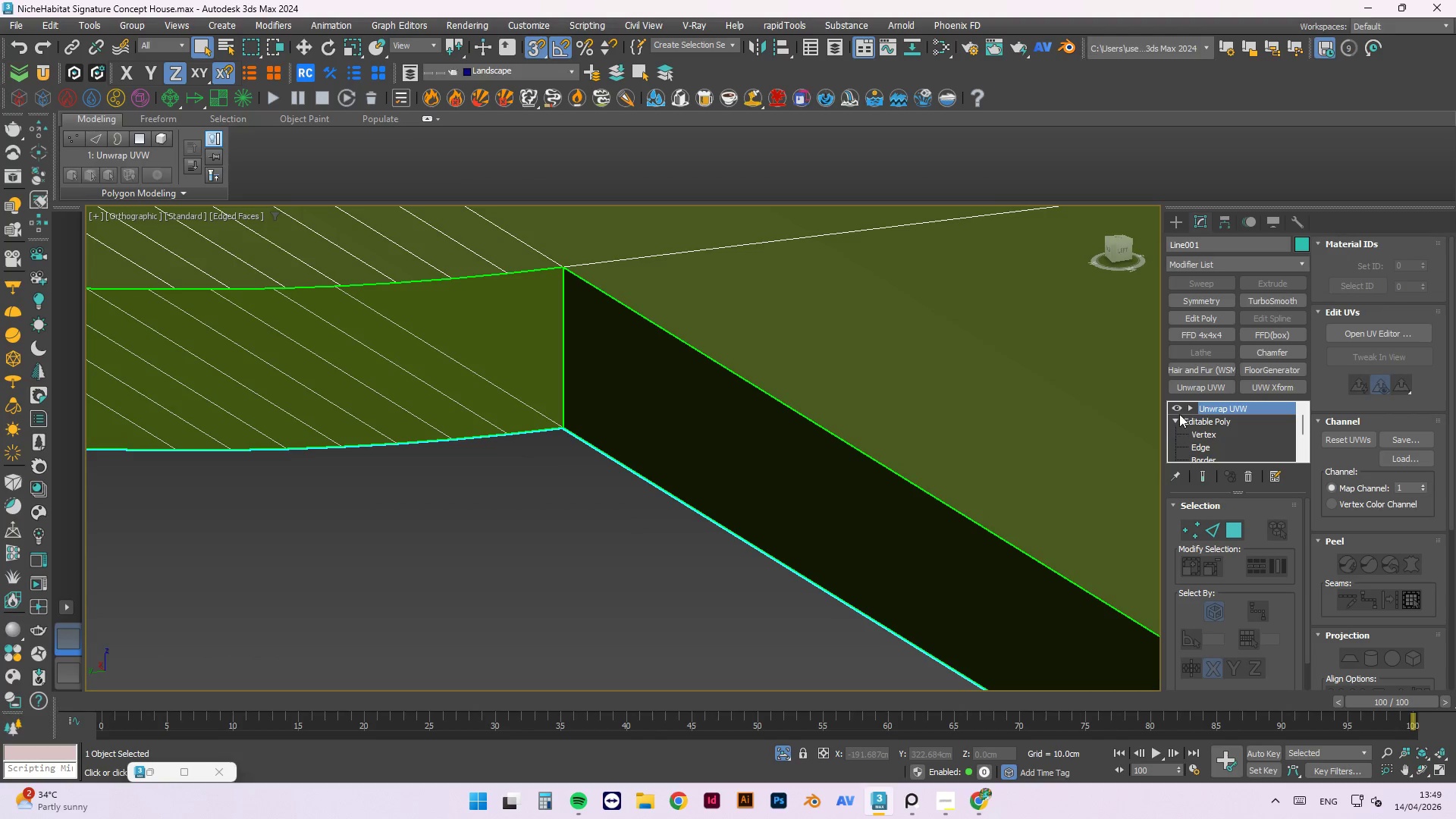 
left_click([1178, 407])
 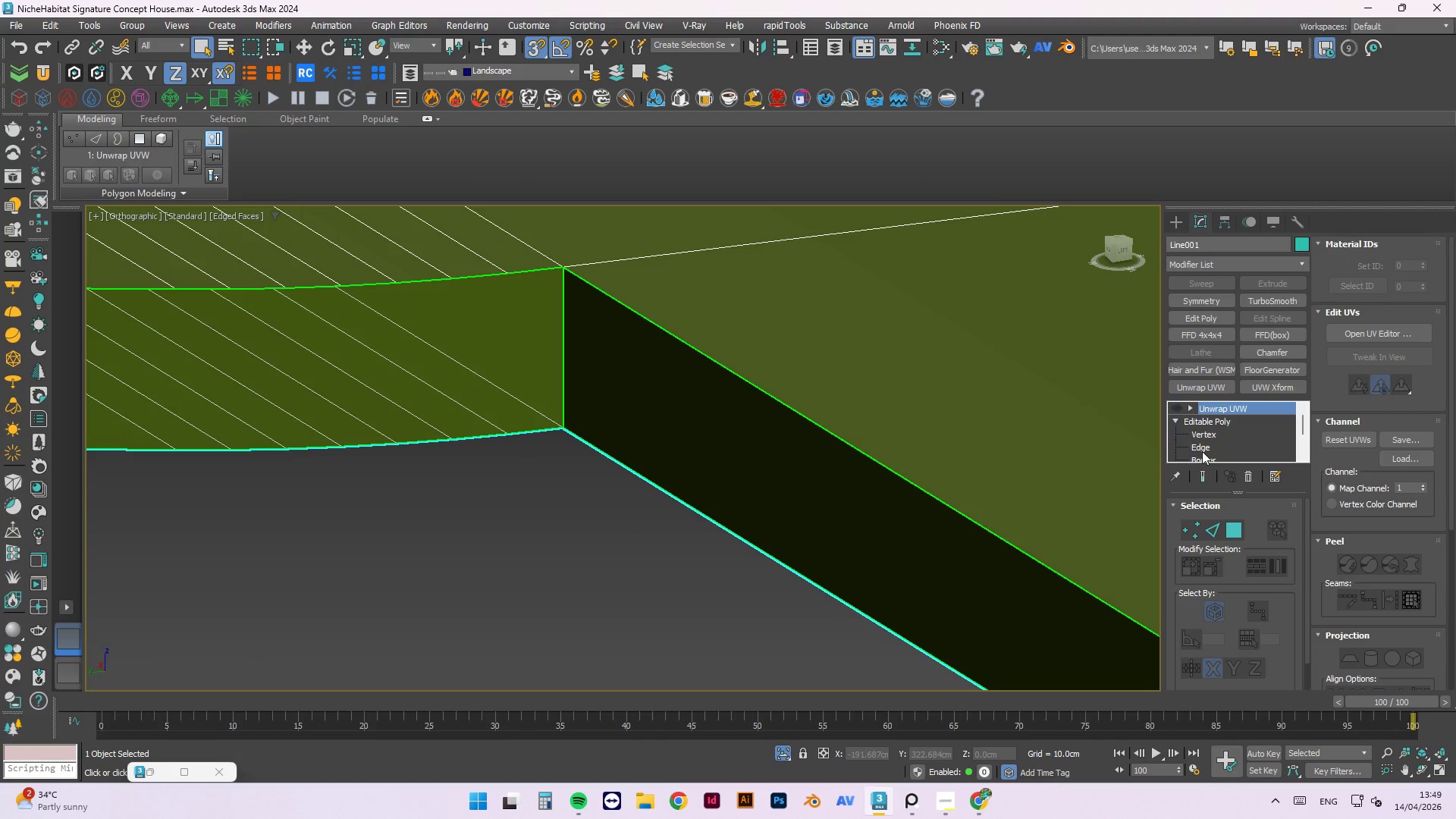 
left_click([1203, 445])
 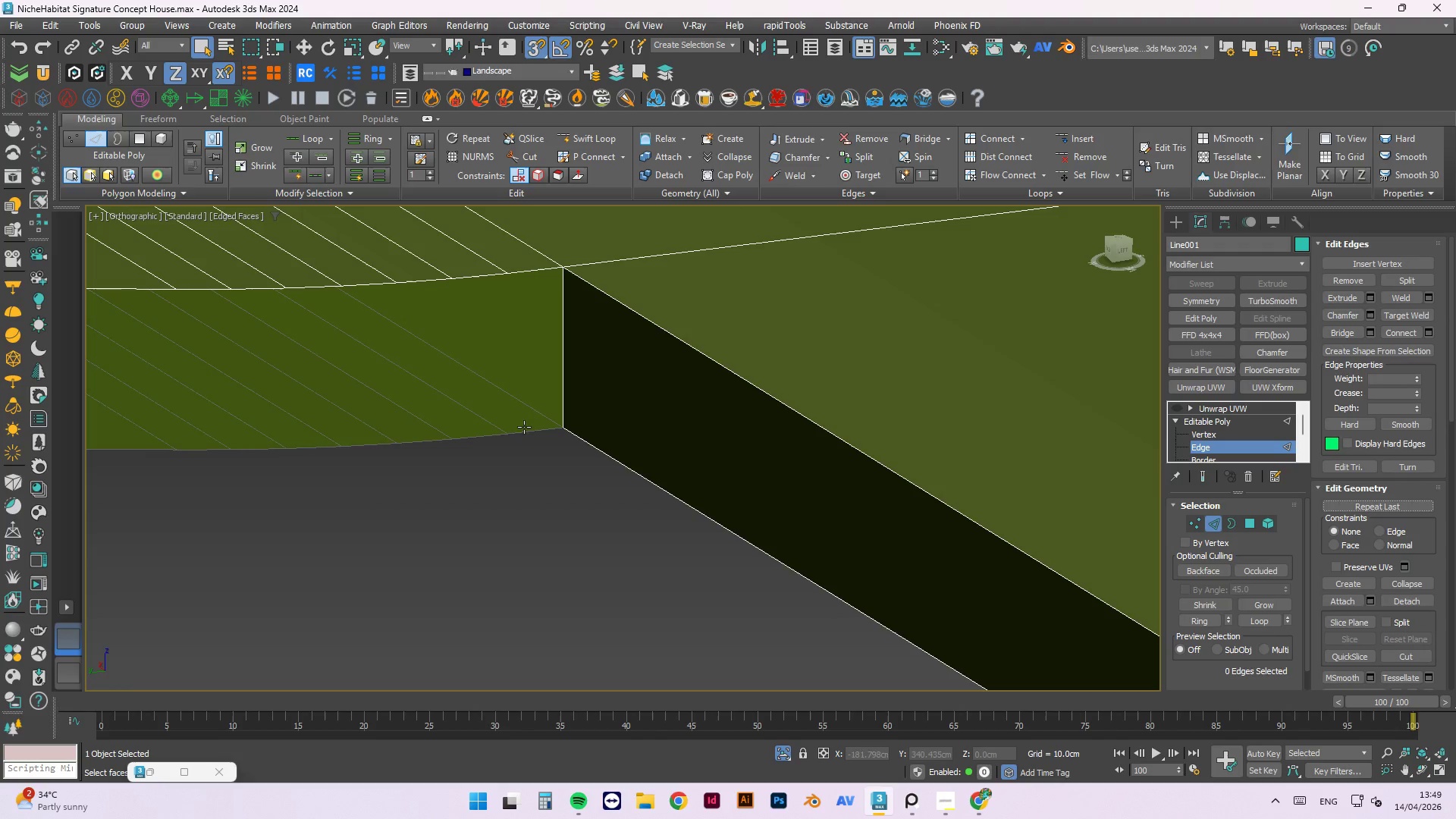 
left_click([529, 431])
 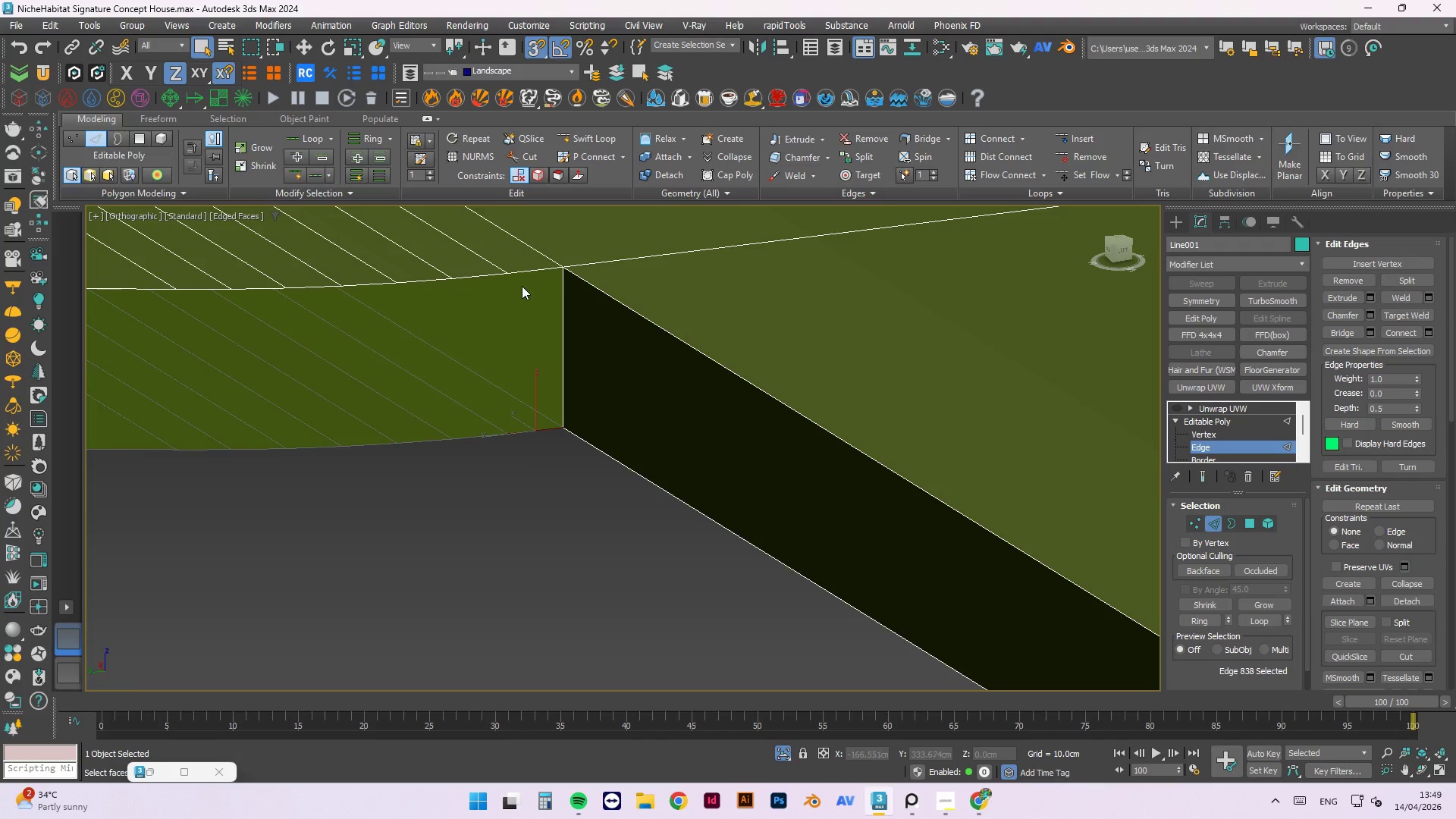 
hold_key(key=ControlLeft, duration=0.55)
left_click([532, 274])
 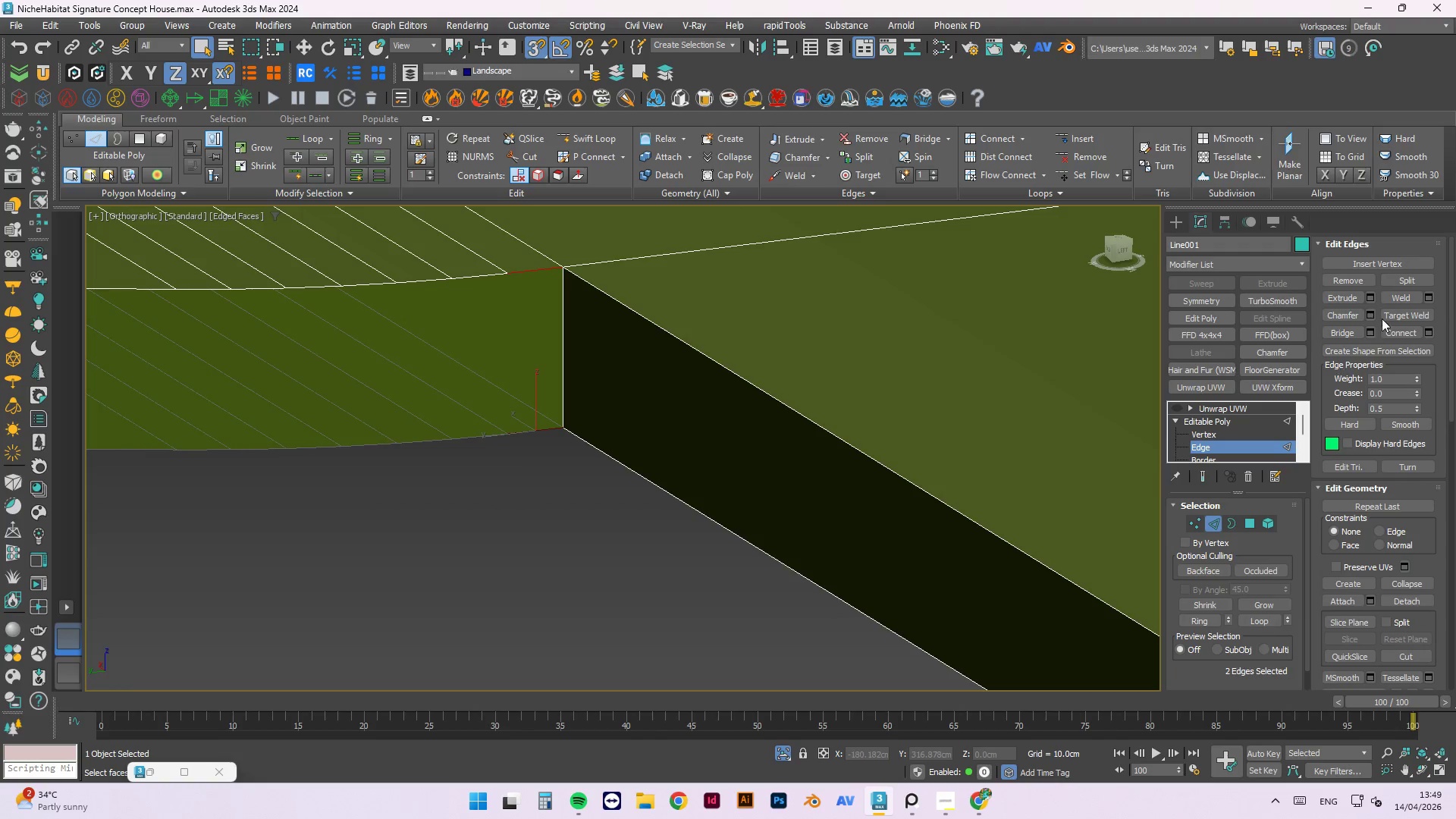 
left_click([1350, 338])
 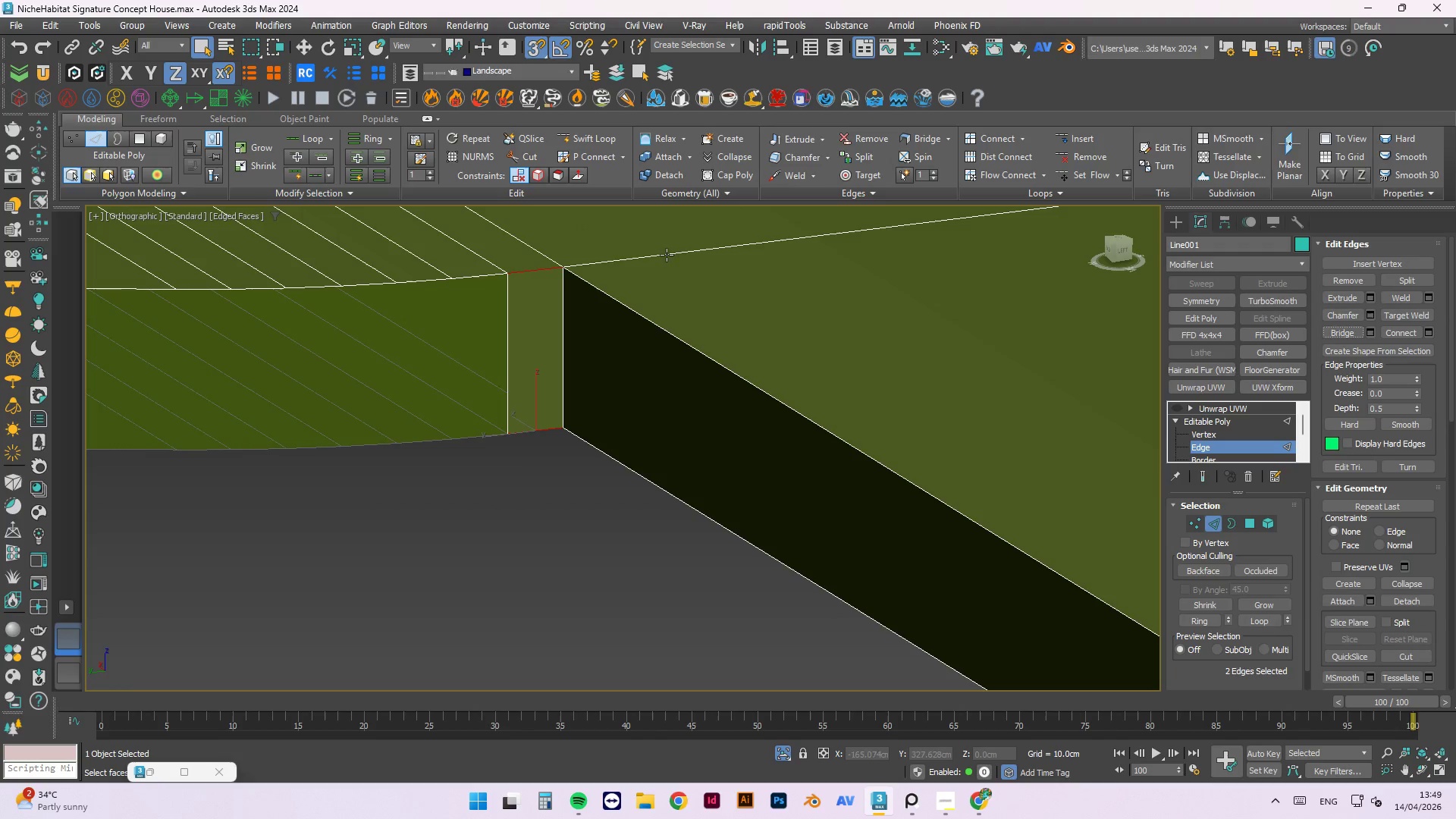 
left_click([489, 275])
 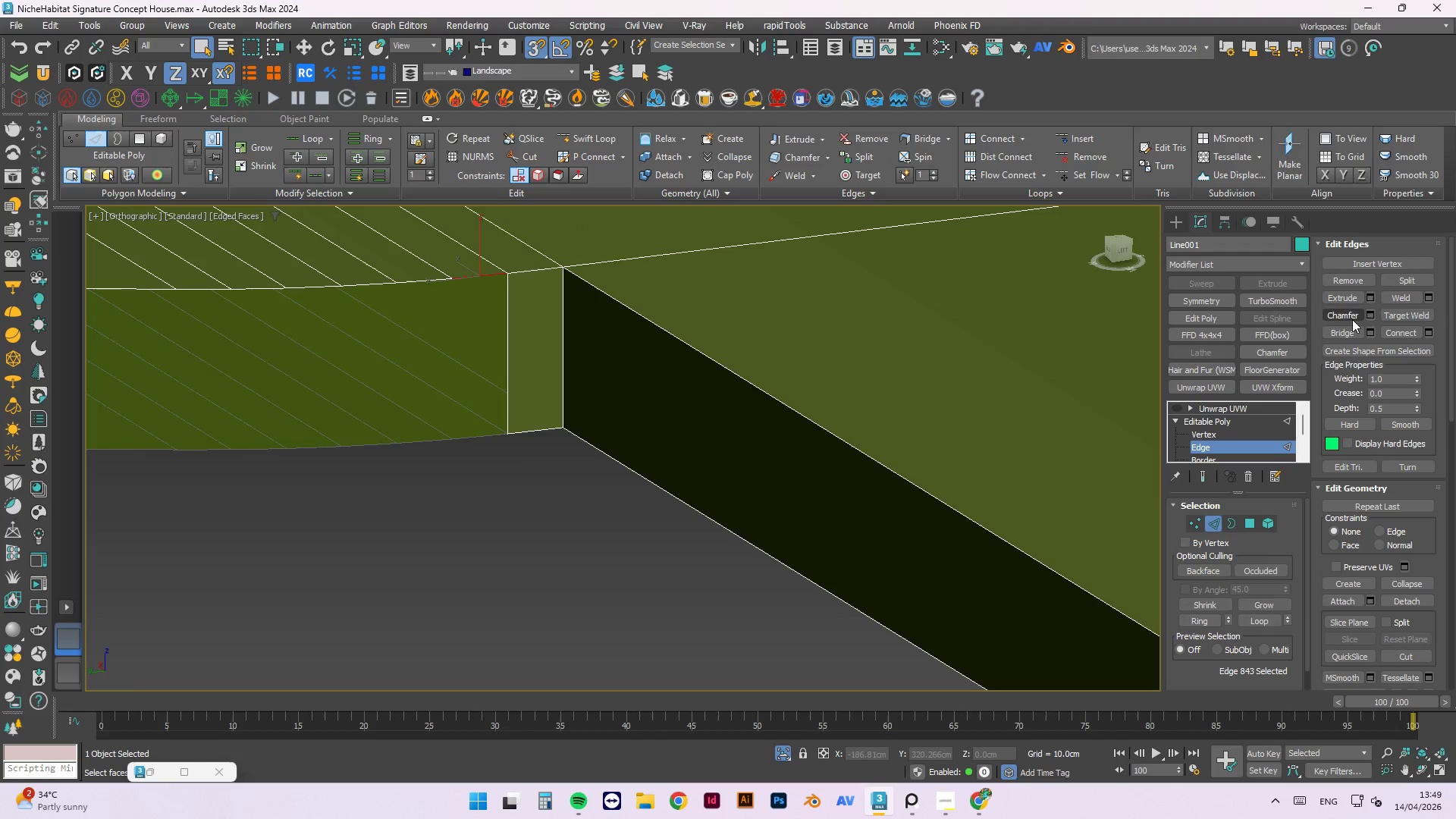 
left_click([1349, 330])
 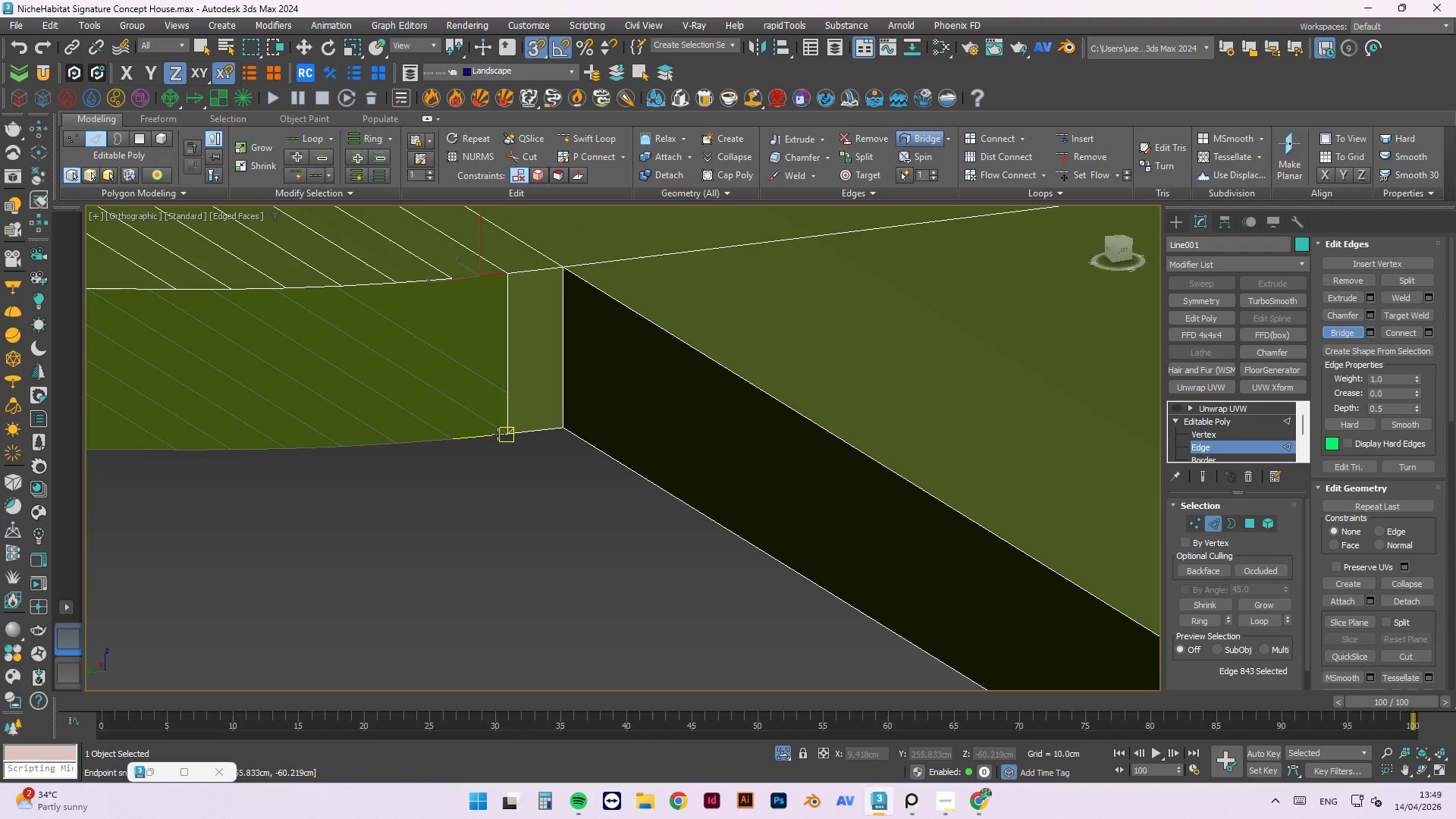 
left_click([486, 433])
 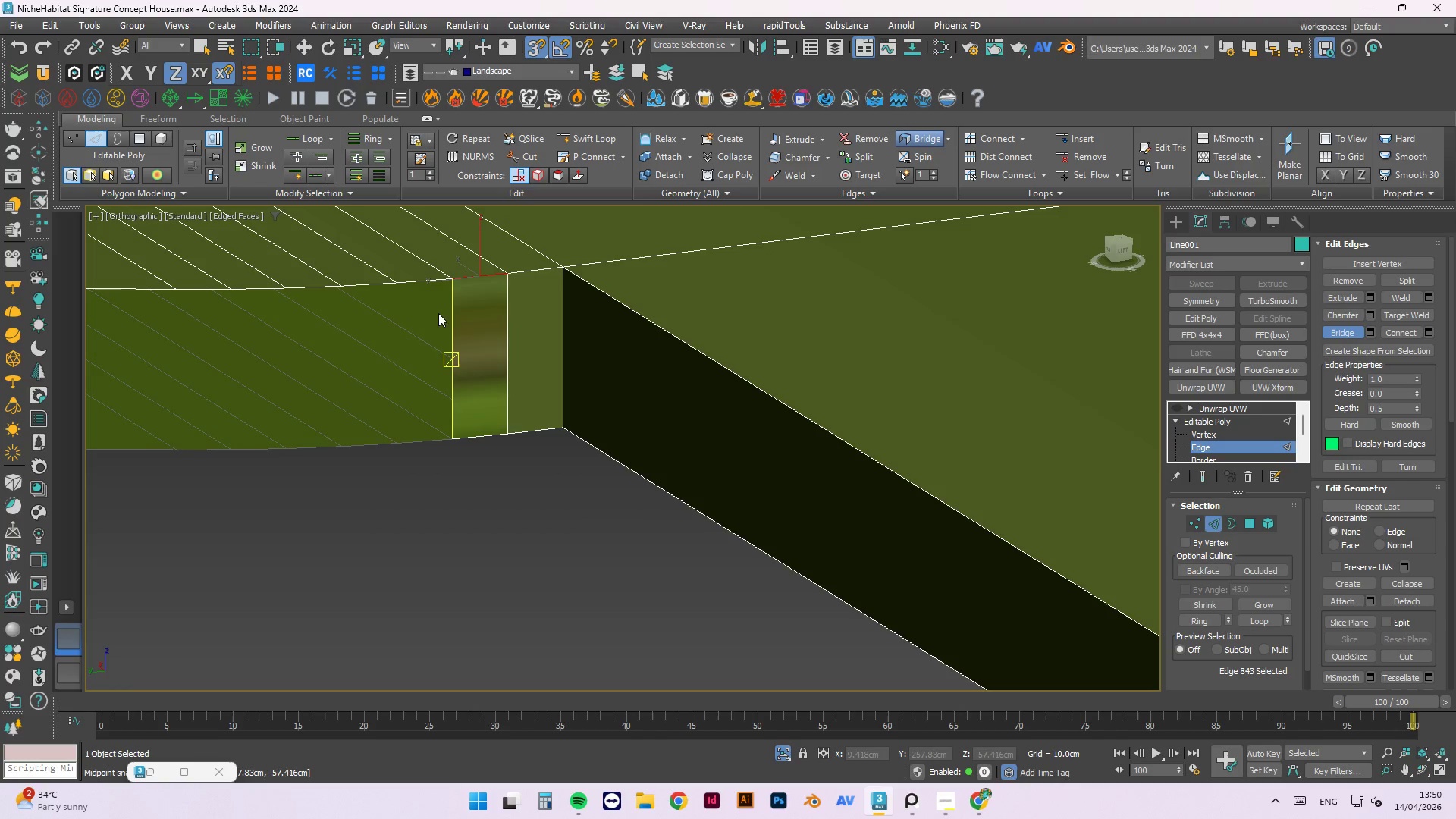 
left_click([416, 281])
 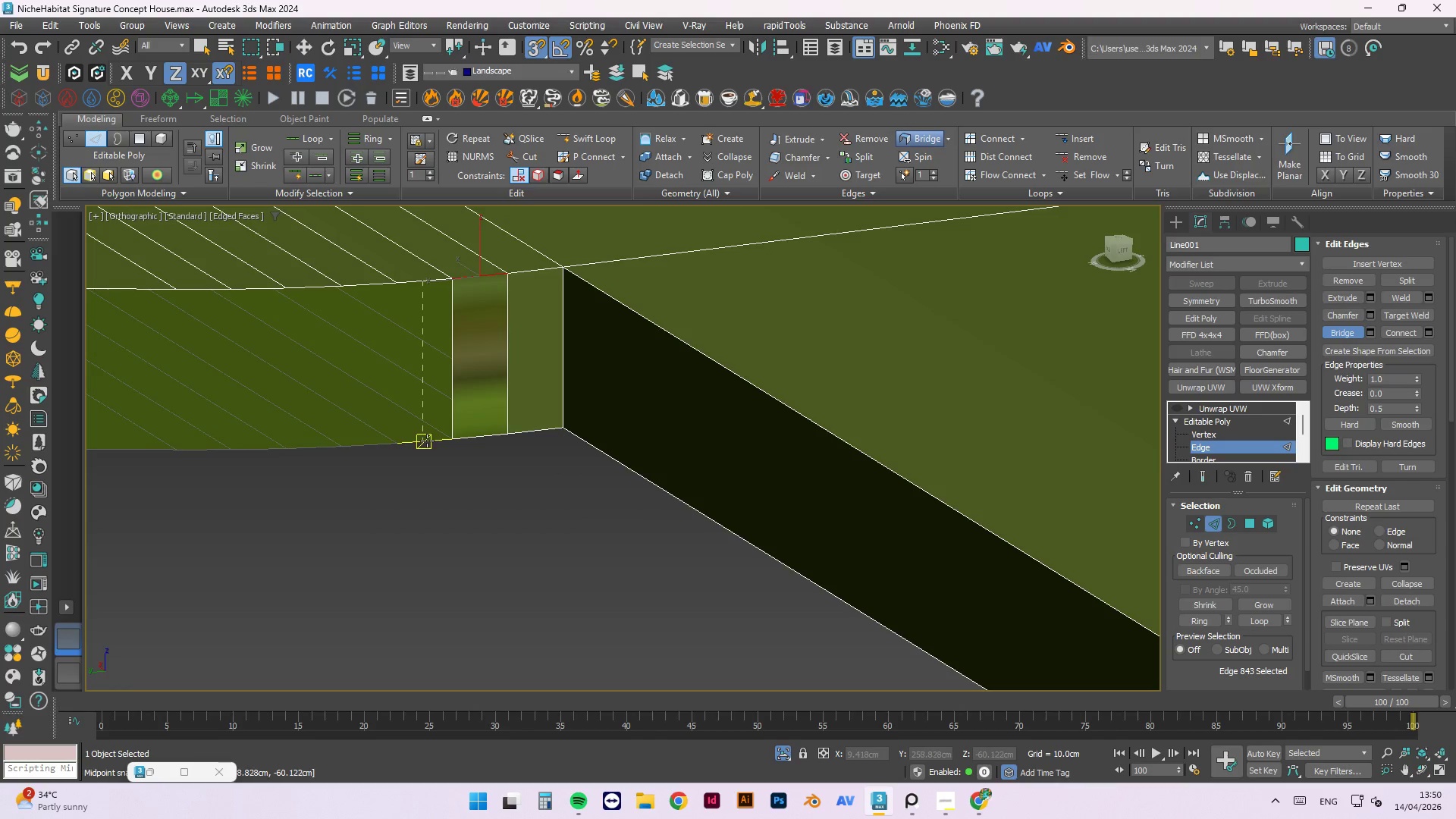 
left_click([423, 438])
 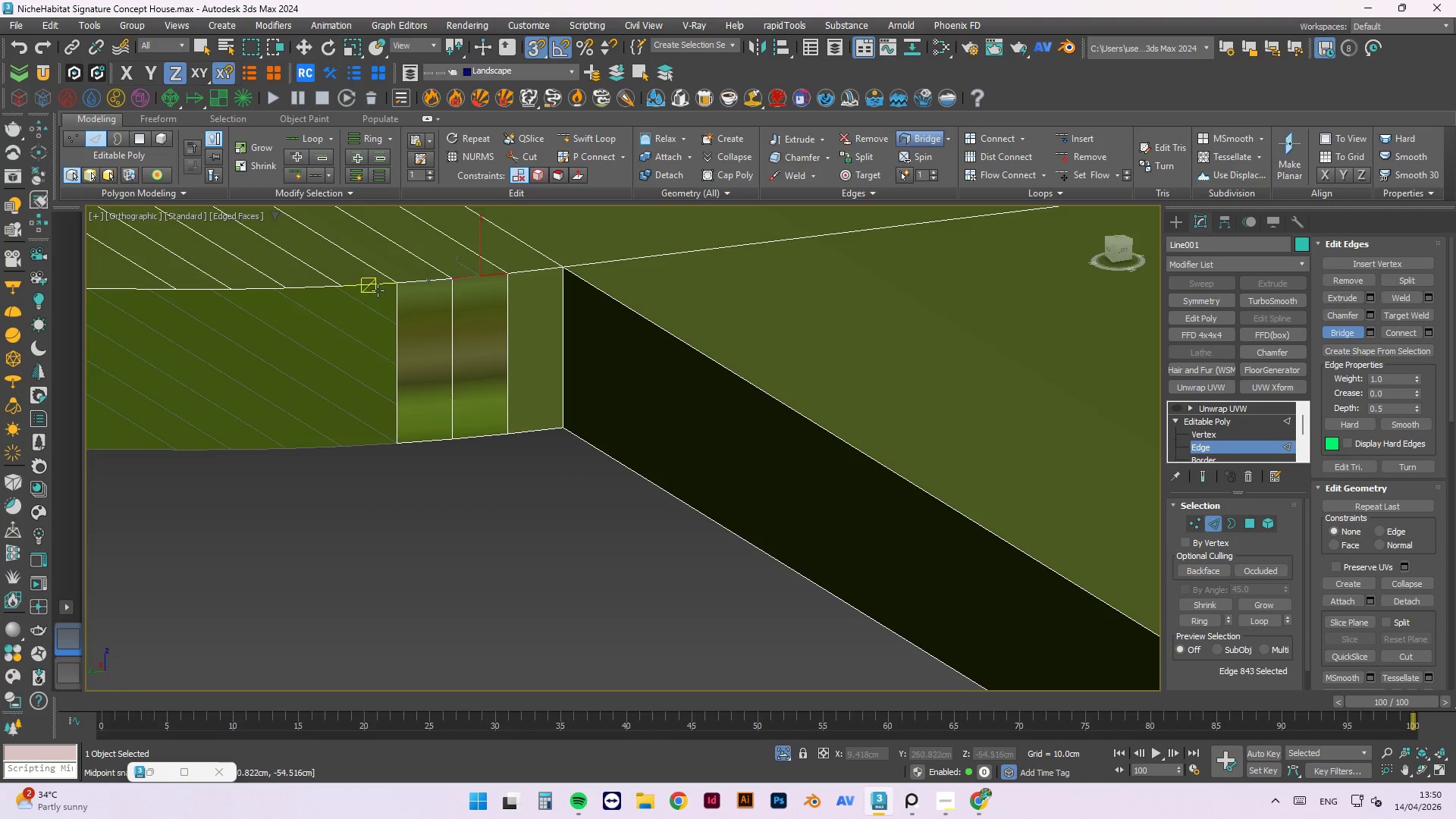 
left_click([373, 281])
 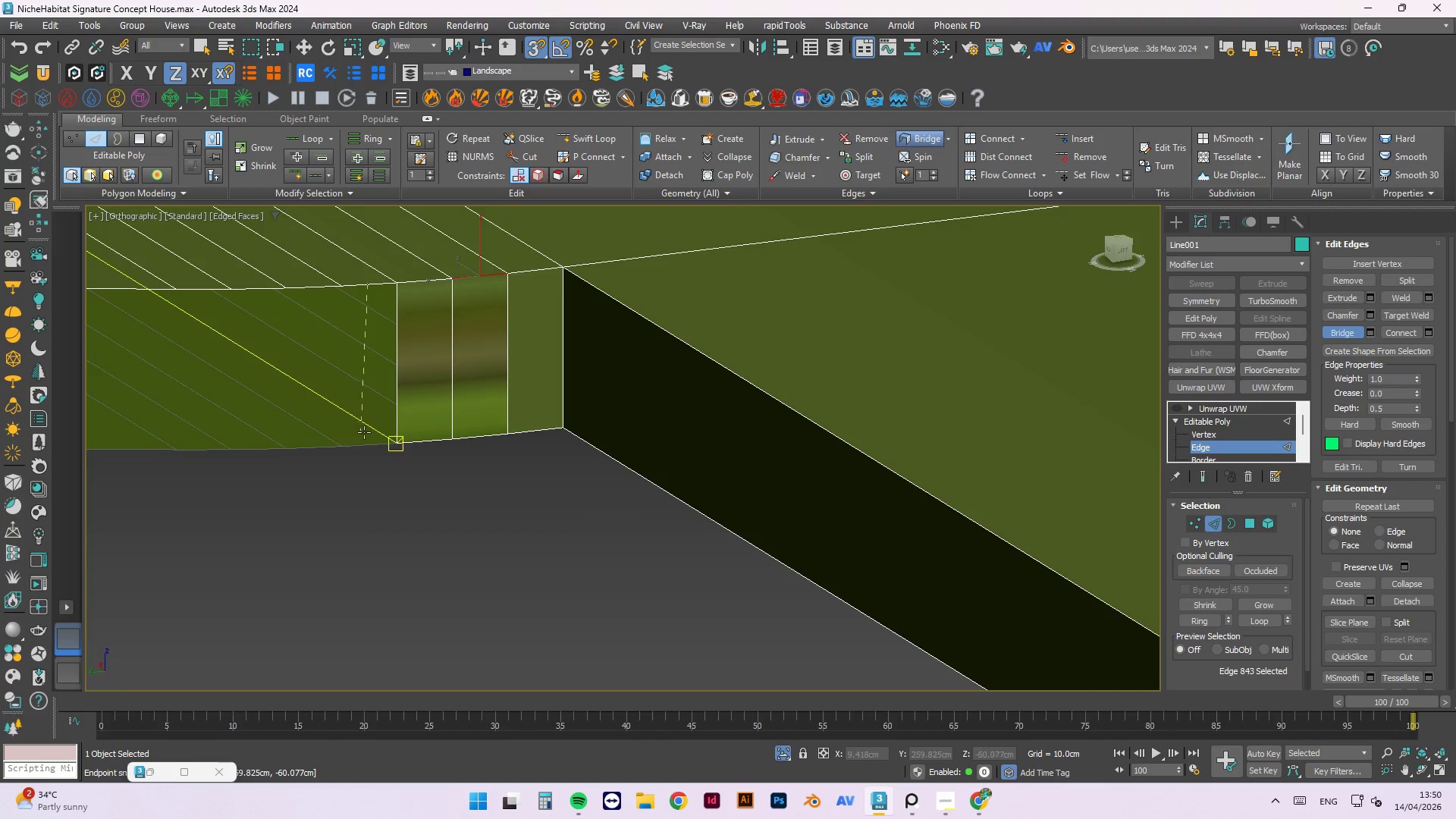 
left_click([371, 439])
 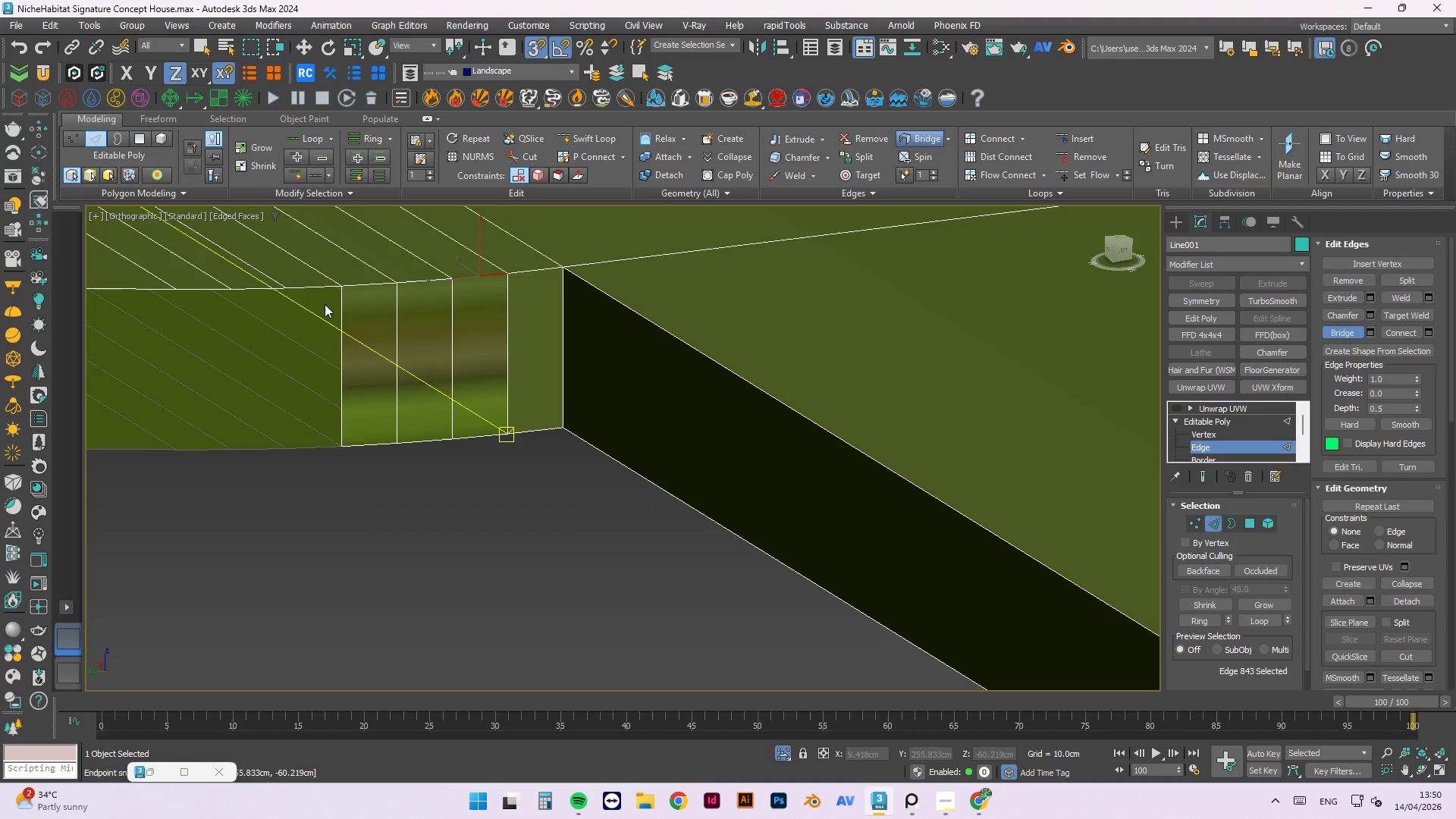 
left_click([319, 286])
 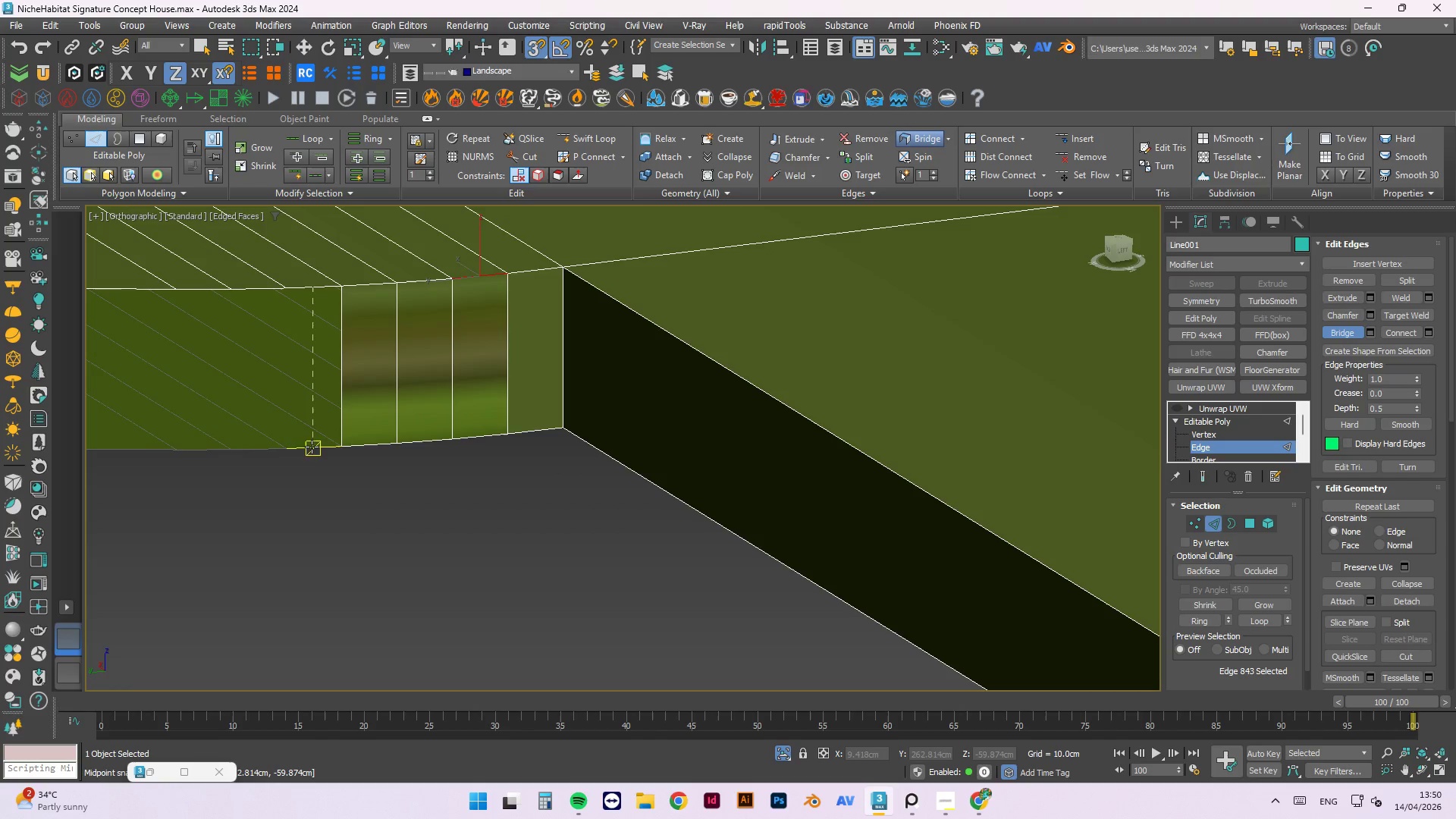 
left_click([308, 442])
 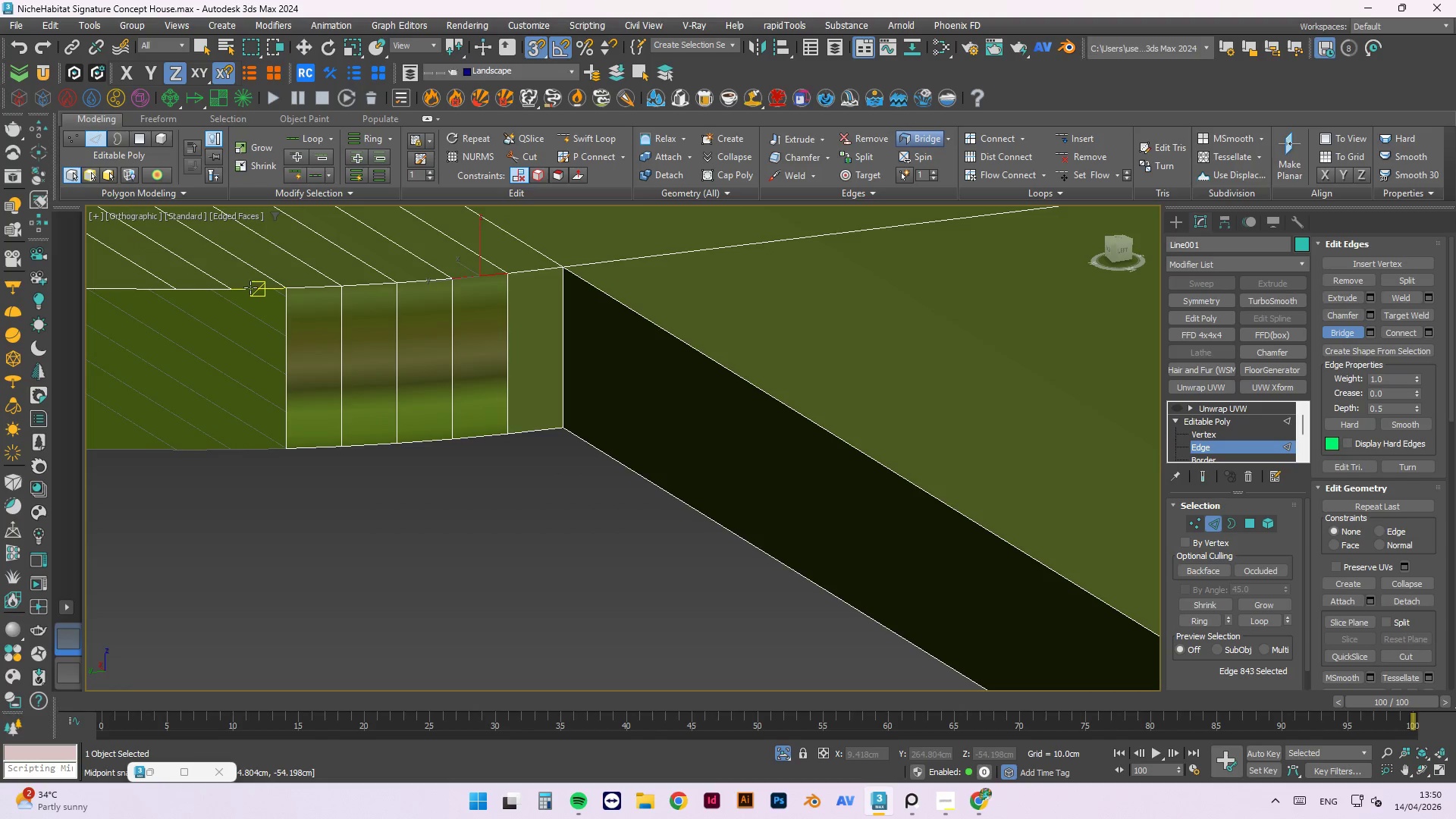 
left_click([264, 287])
 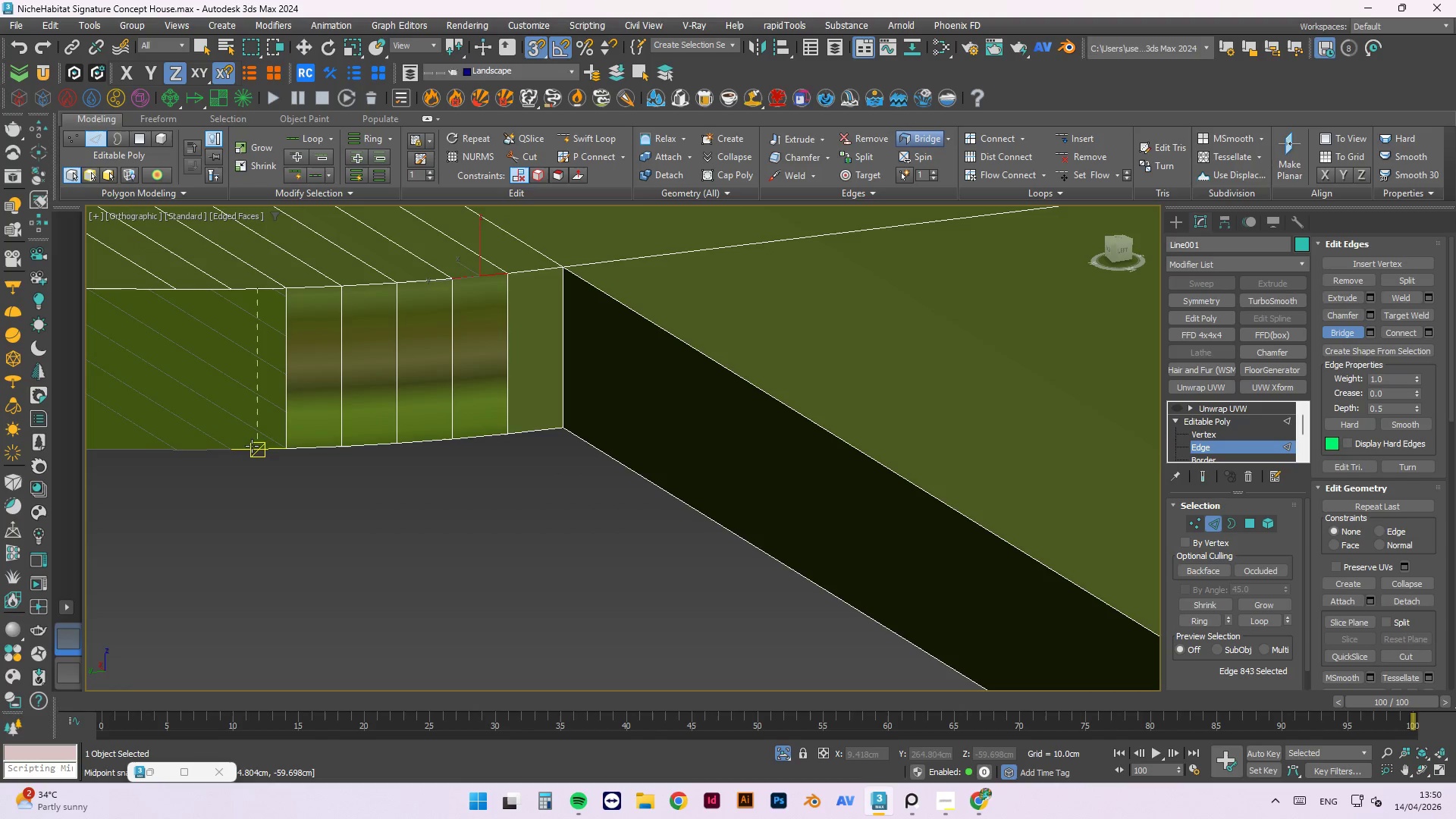 
left_click([253, 447])
 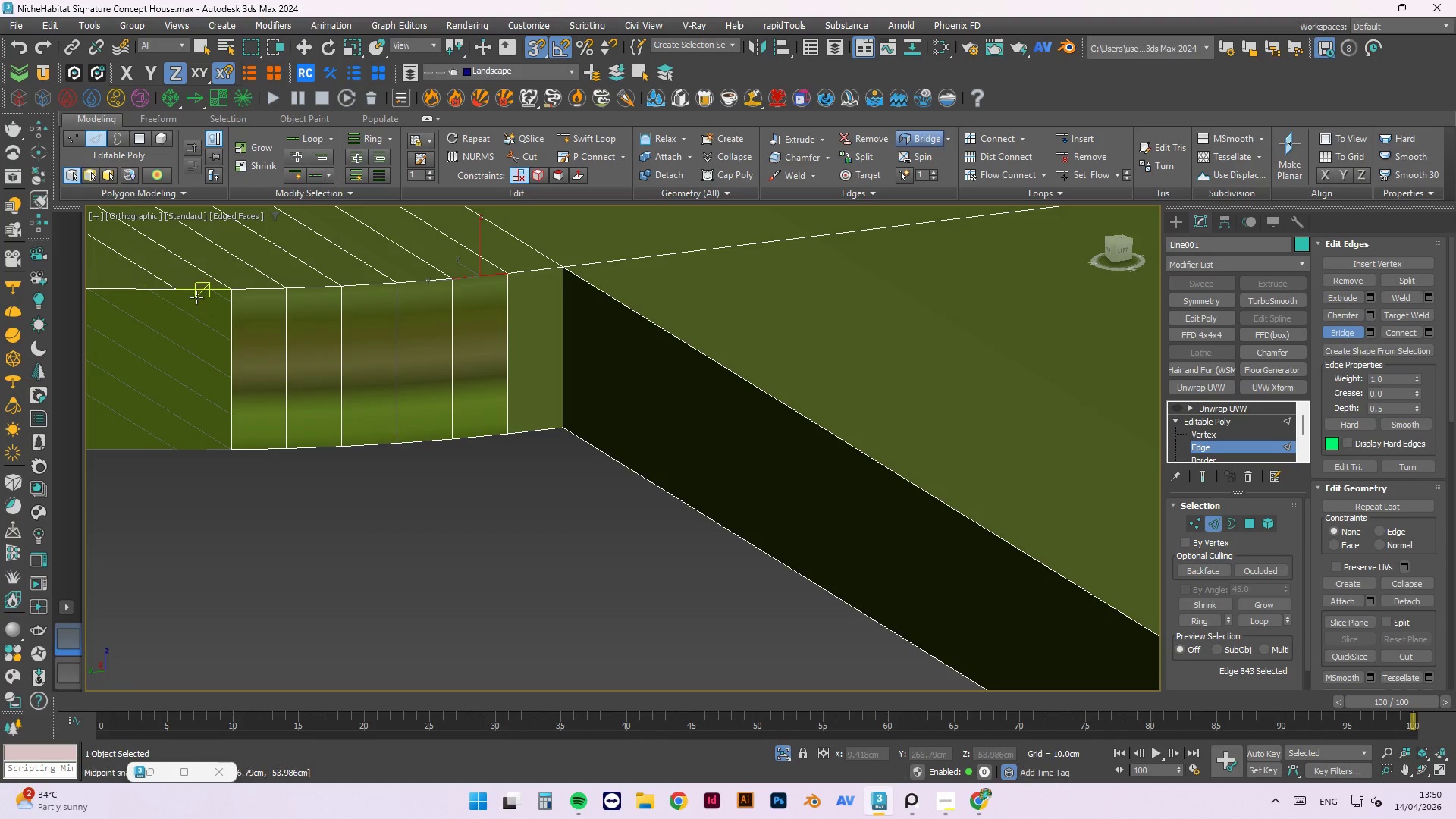 
left_click([196, 287])
 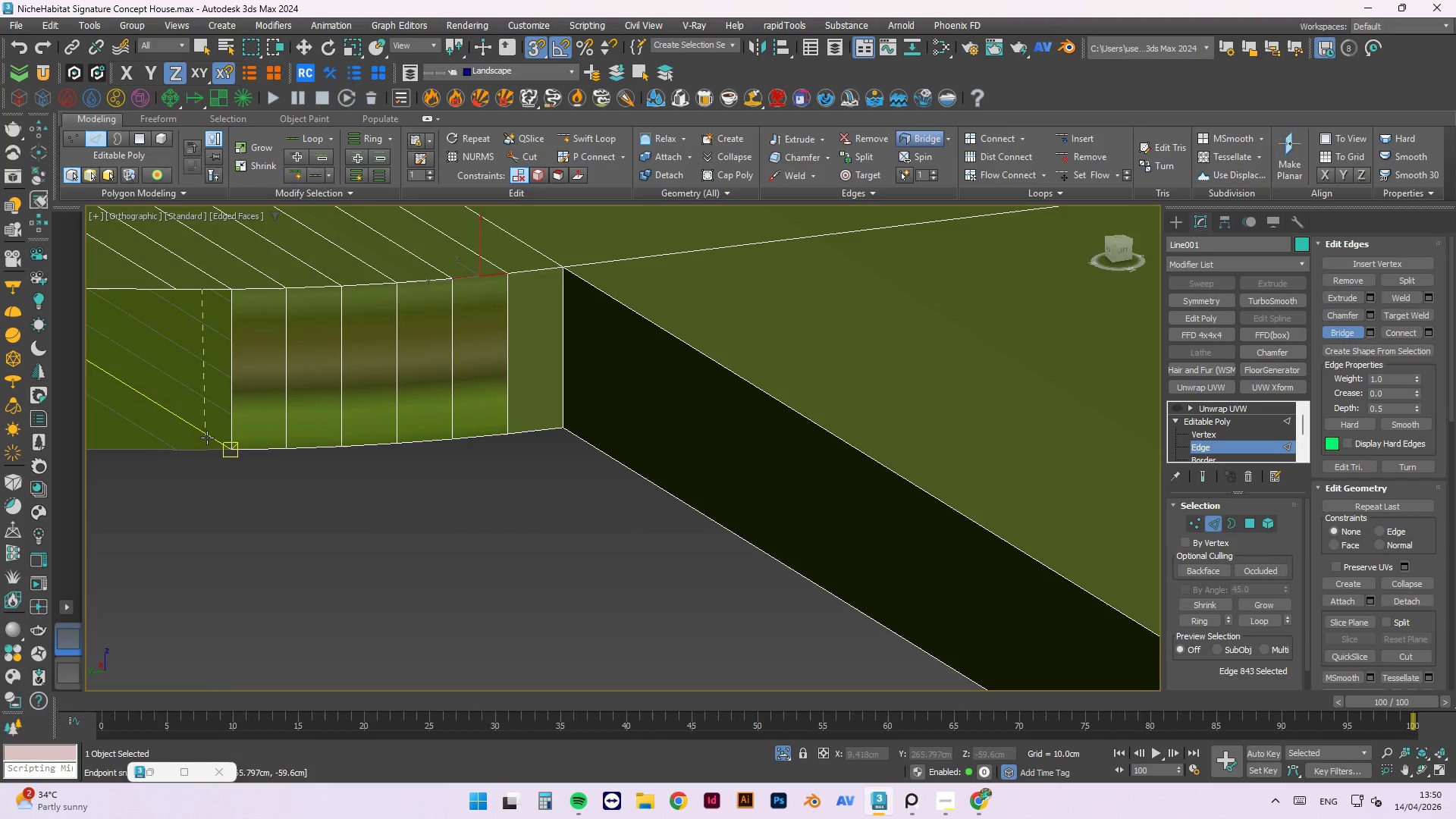 
left_click([207, 451])
 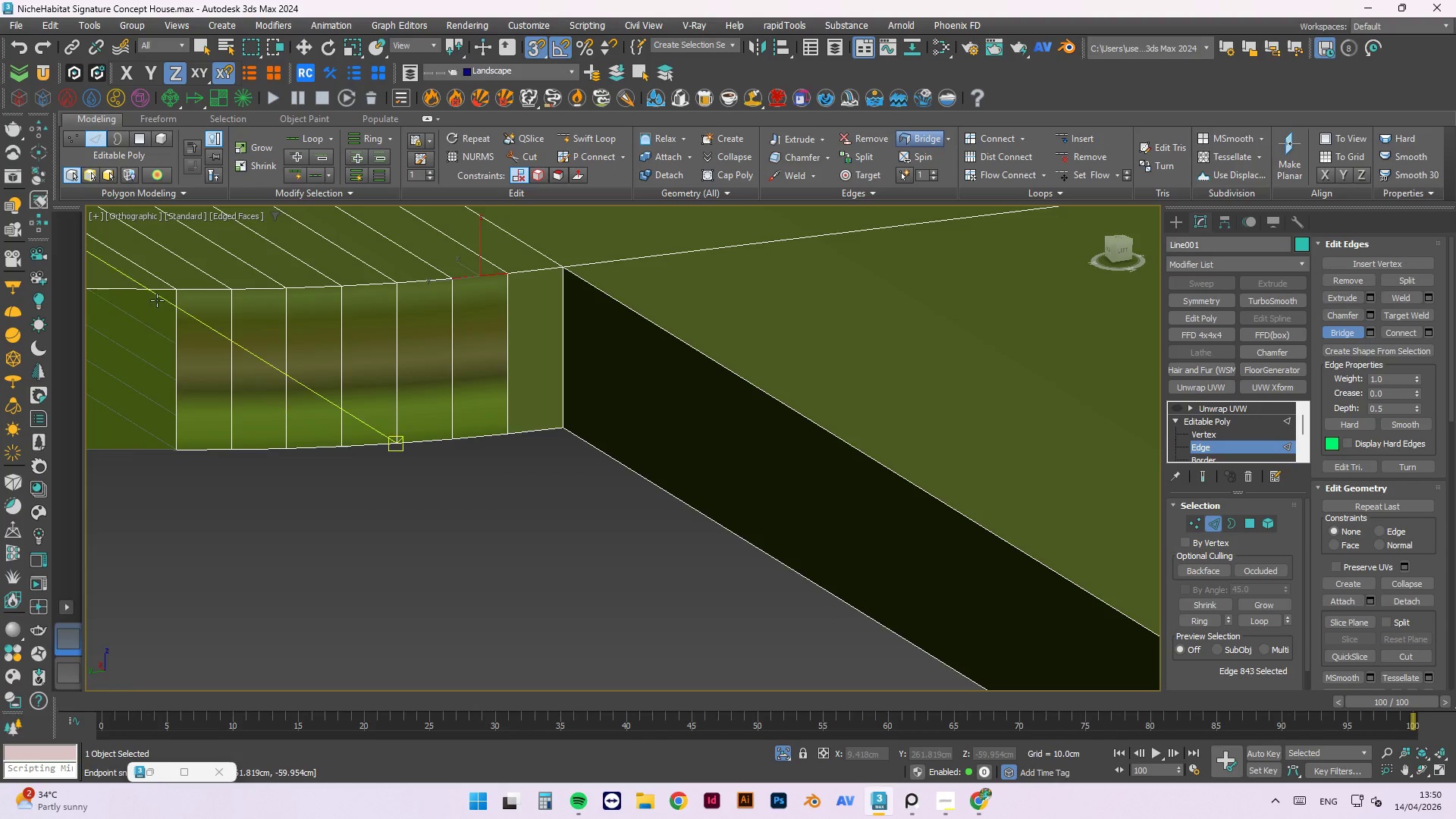 
left_click([140, 290])
 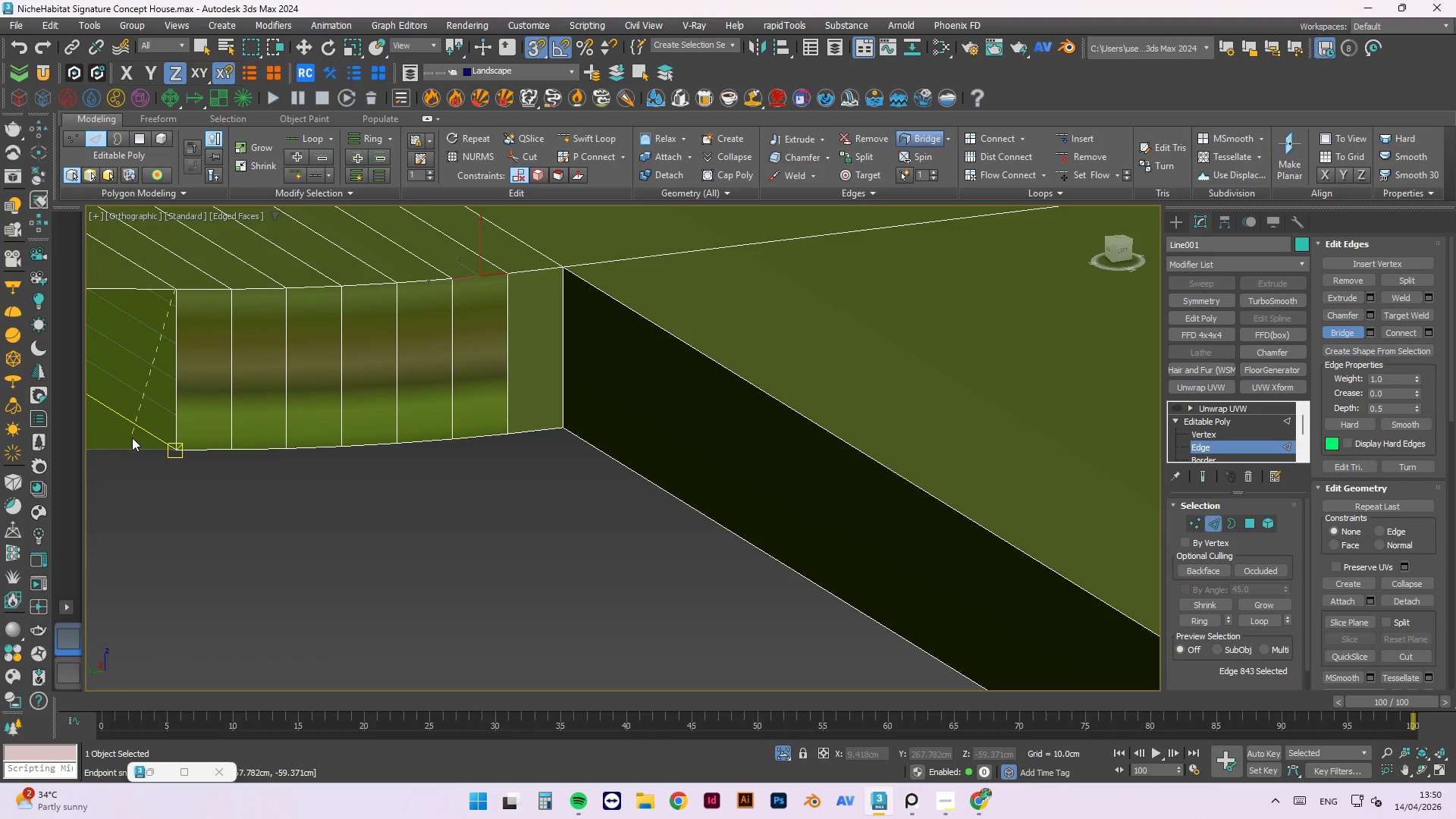 
left_click([140, 452])
 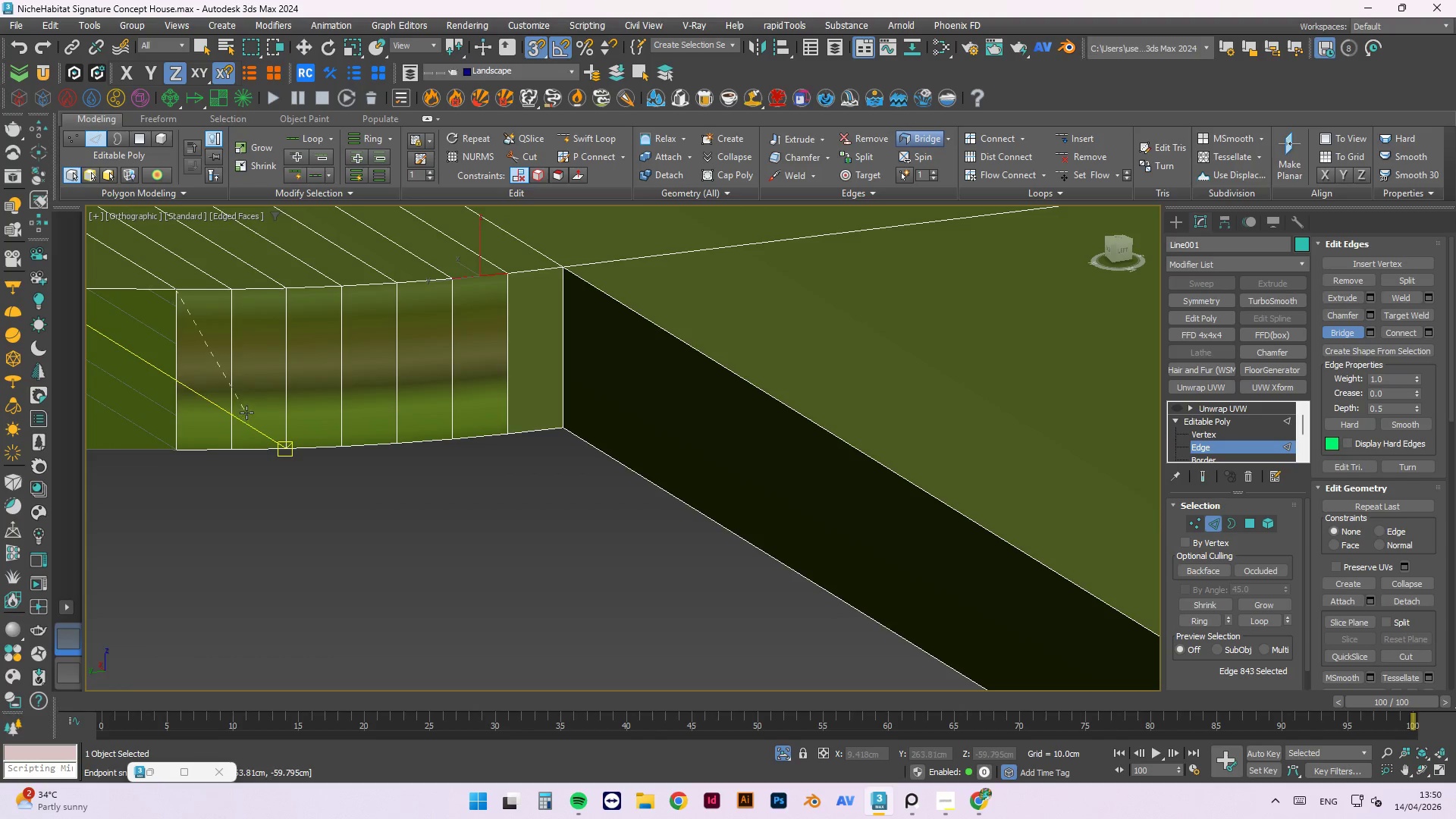 
key(Escape)
 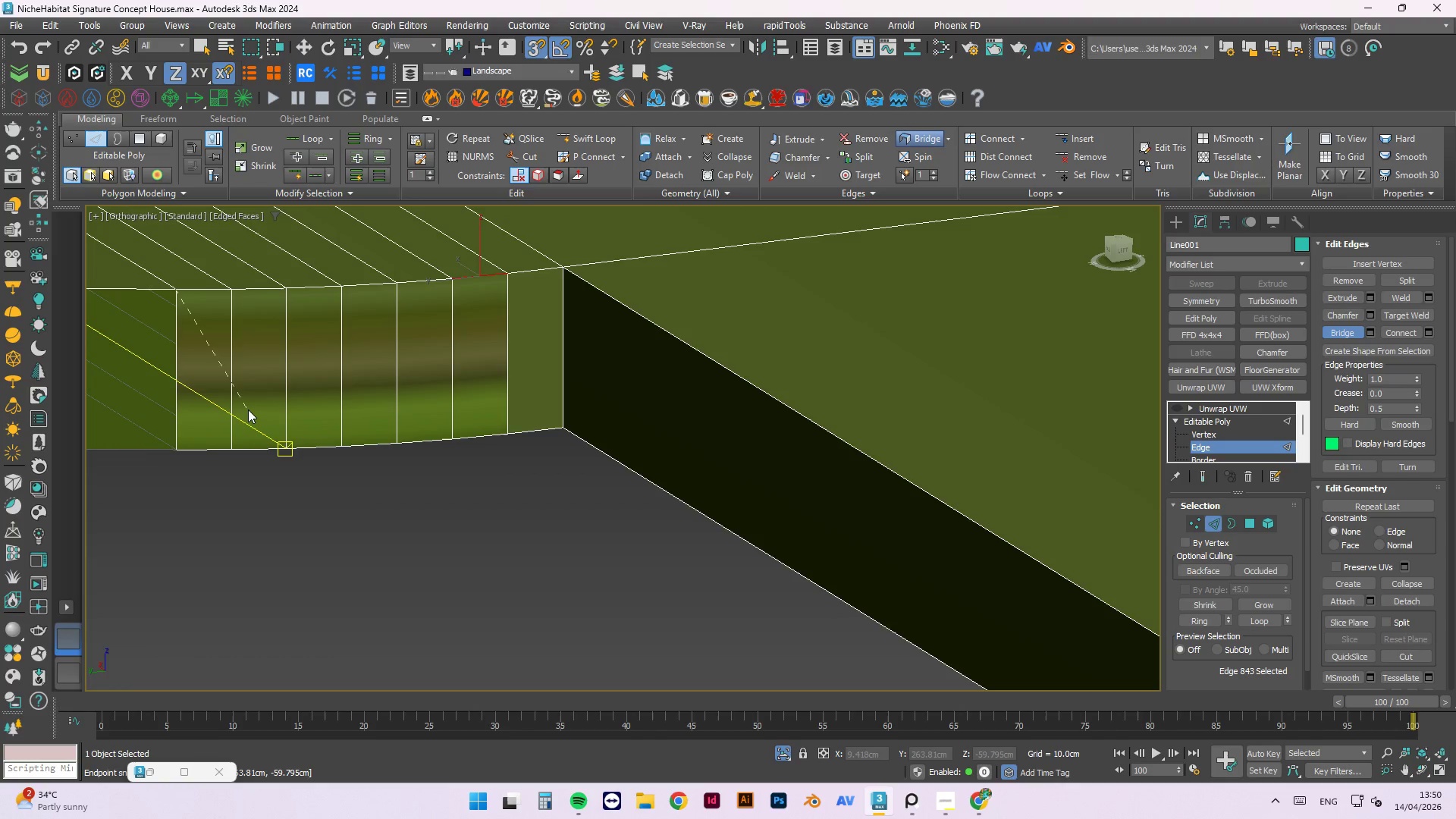 
key(Escape)
 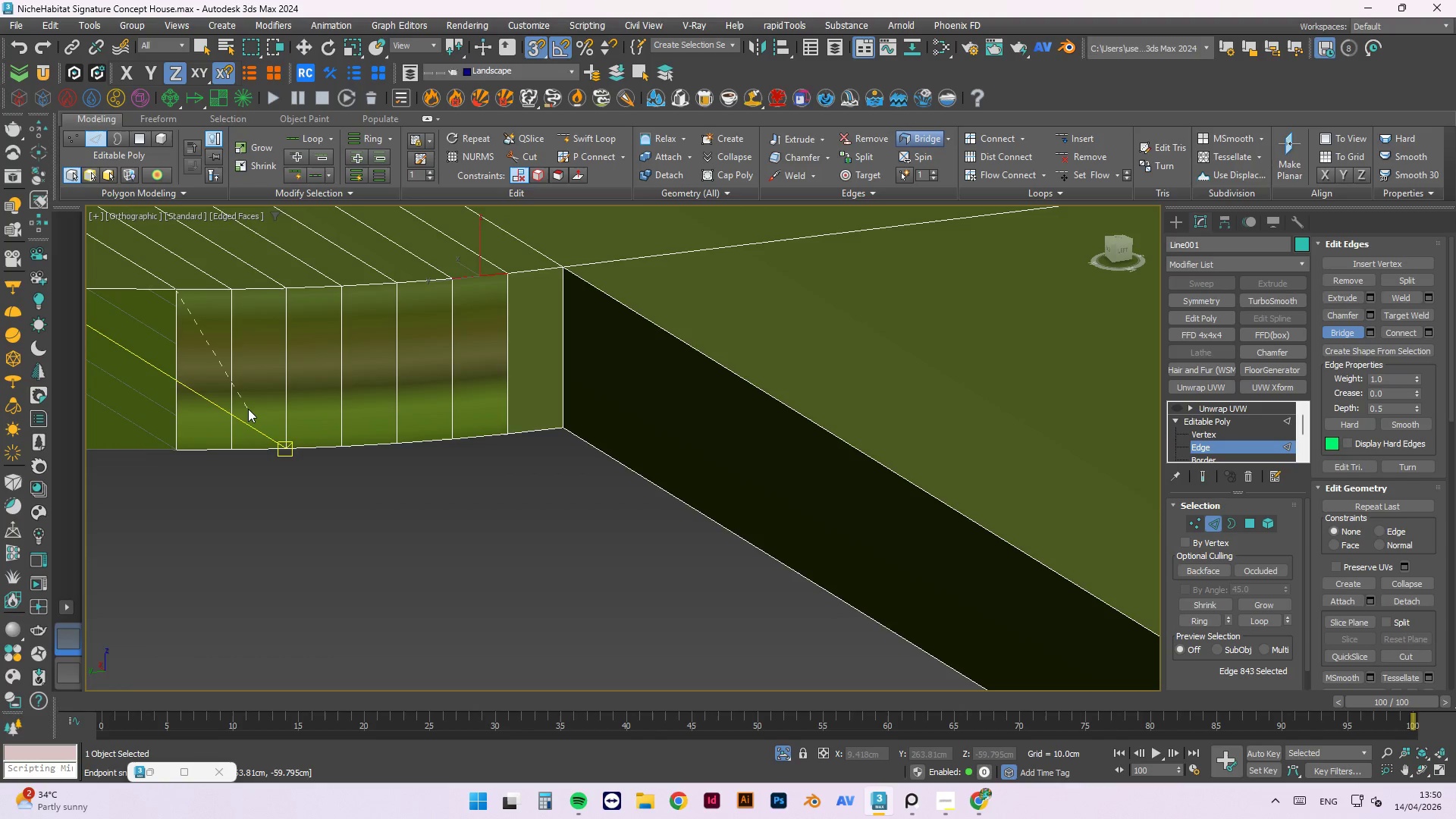 
key(Escape)
 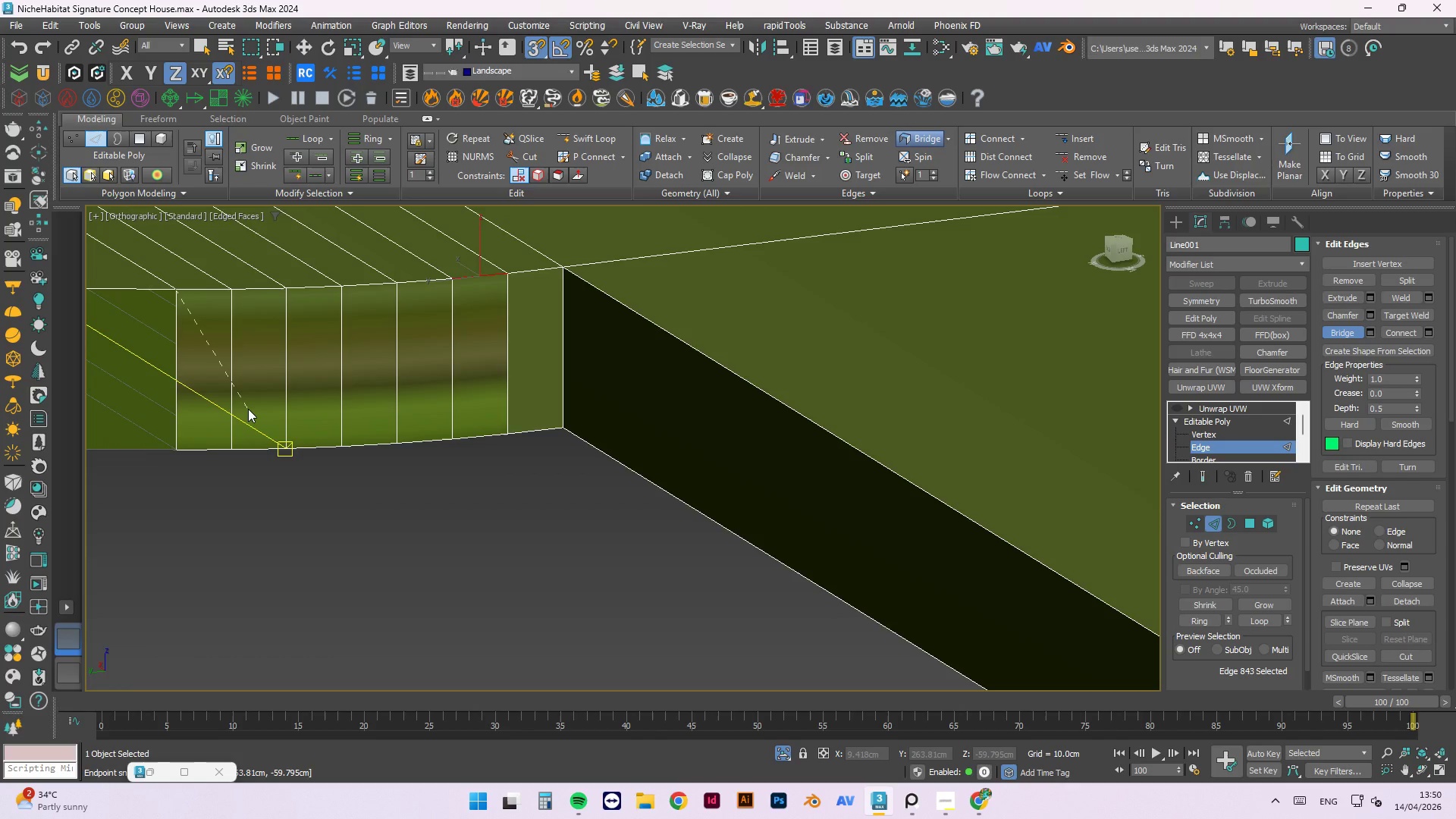 
key(Control+S)
 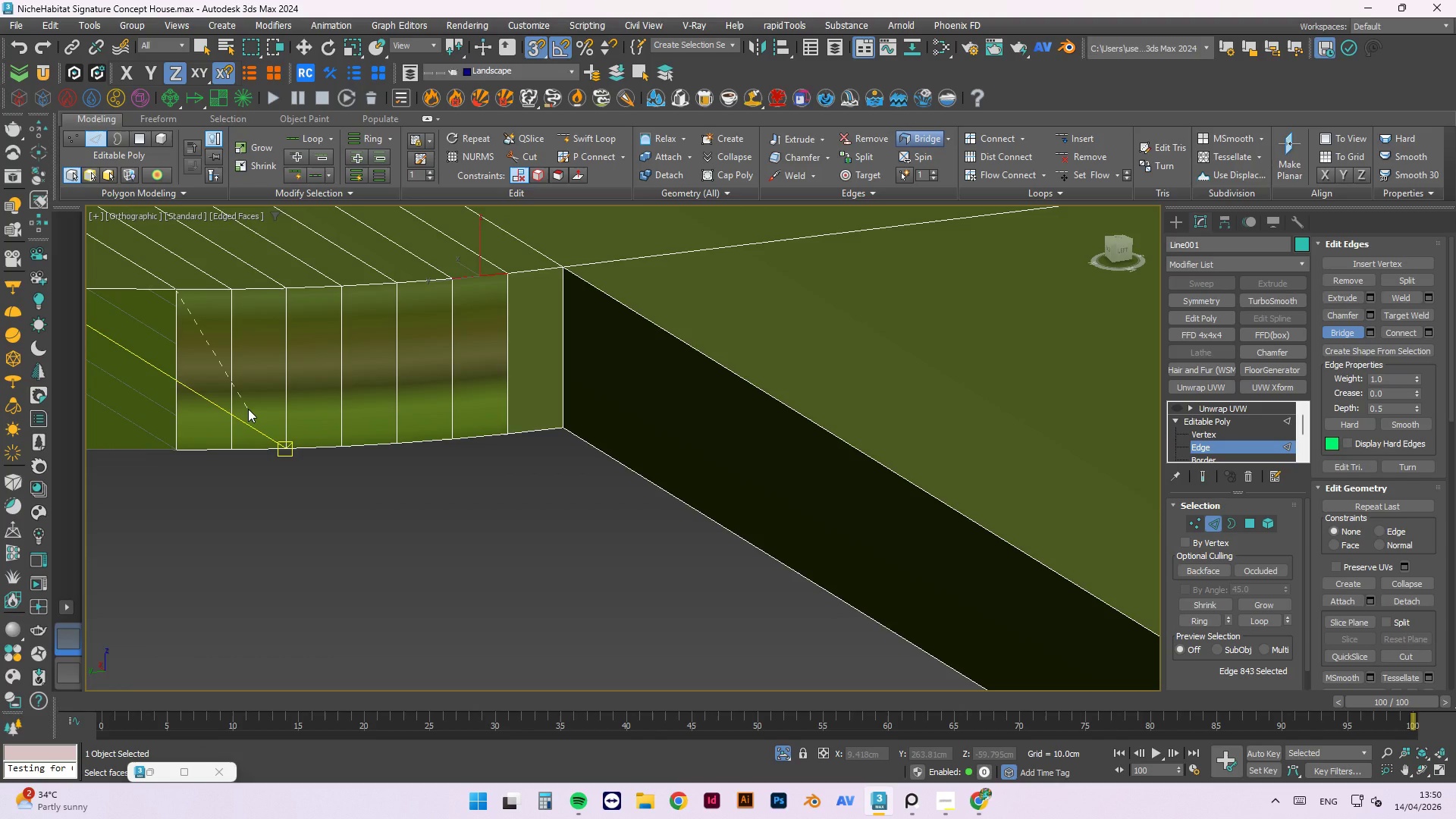 
wait(47.16)
 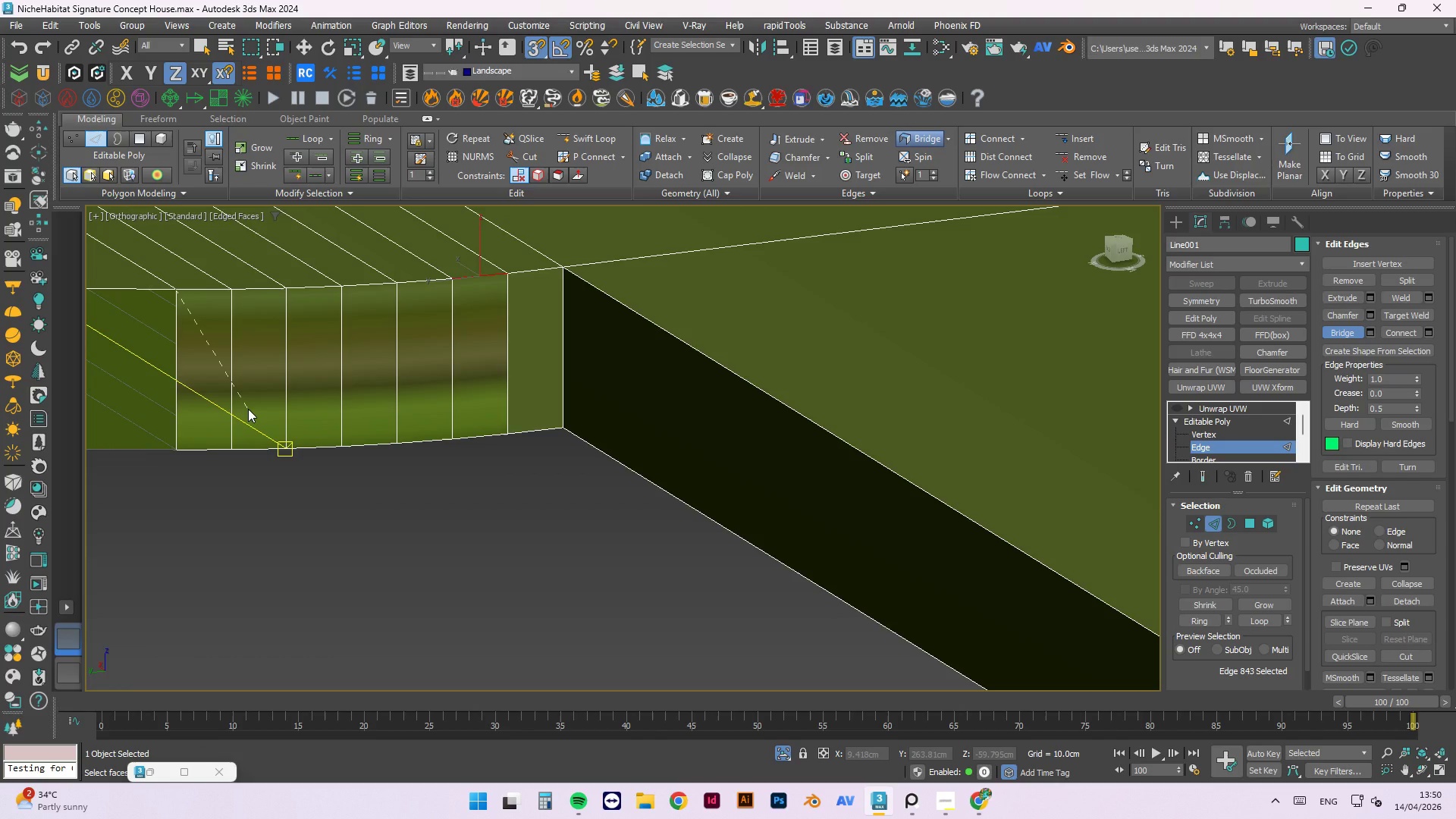 
scroll: coordinate [886, 375], scroll_direction: down, amount: 3.0
 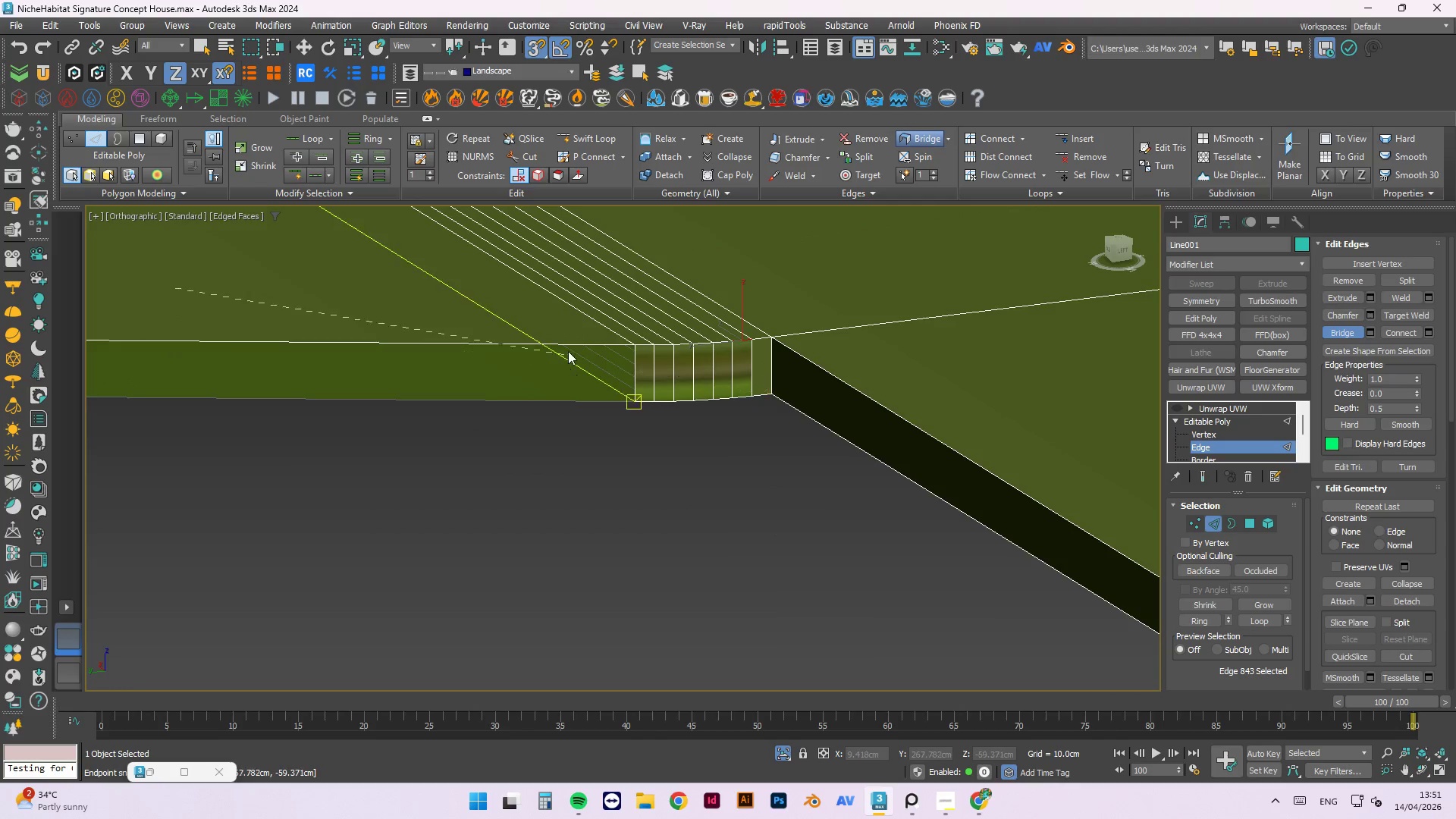 
key(Escape)
 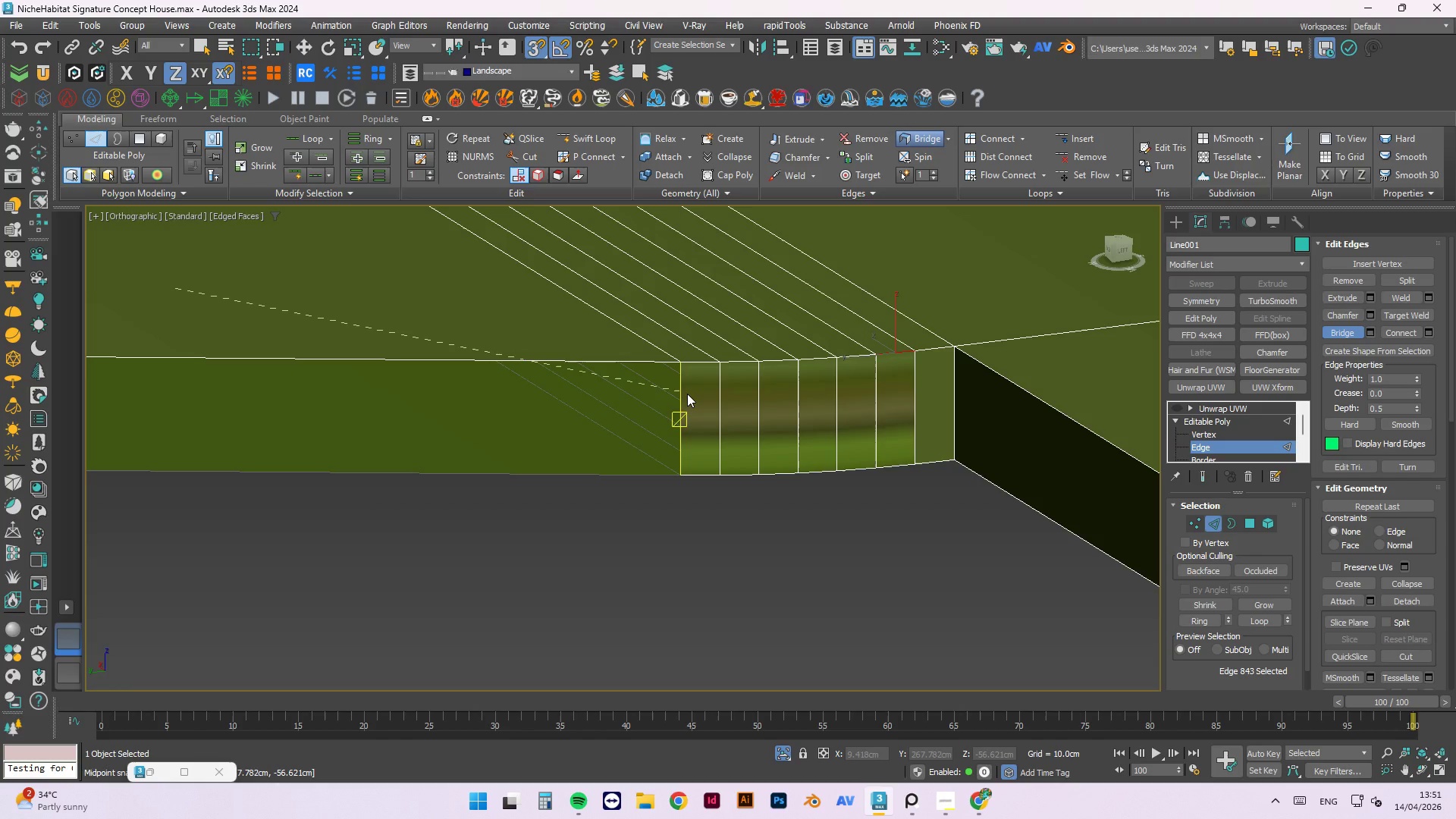 
scroll: coordinate [588, 328], scroll_direction: up, amount: 2.0
 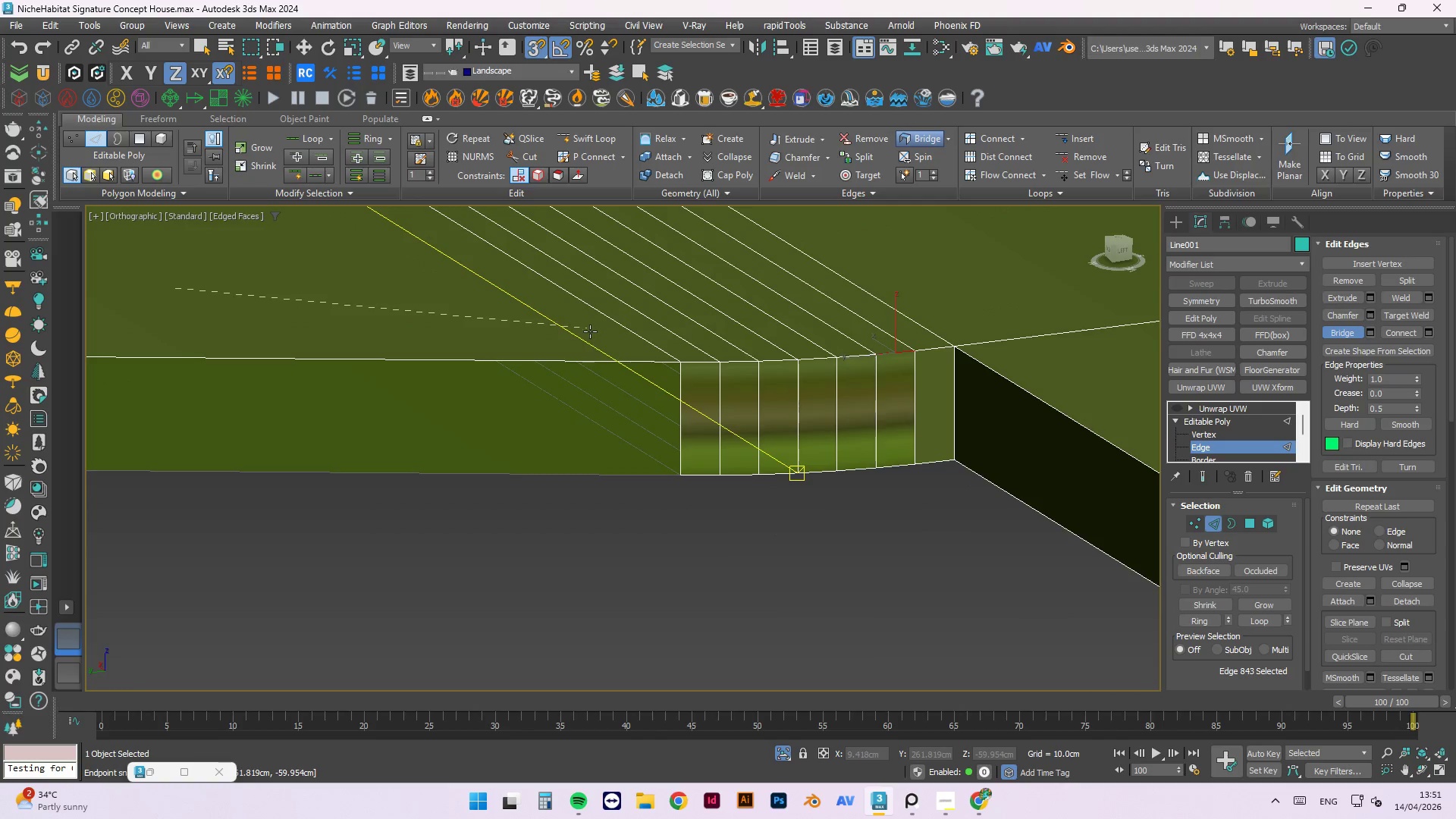 
key(Escape)
 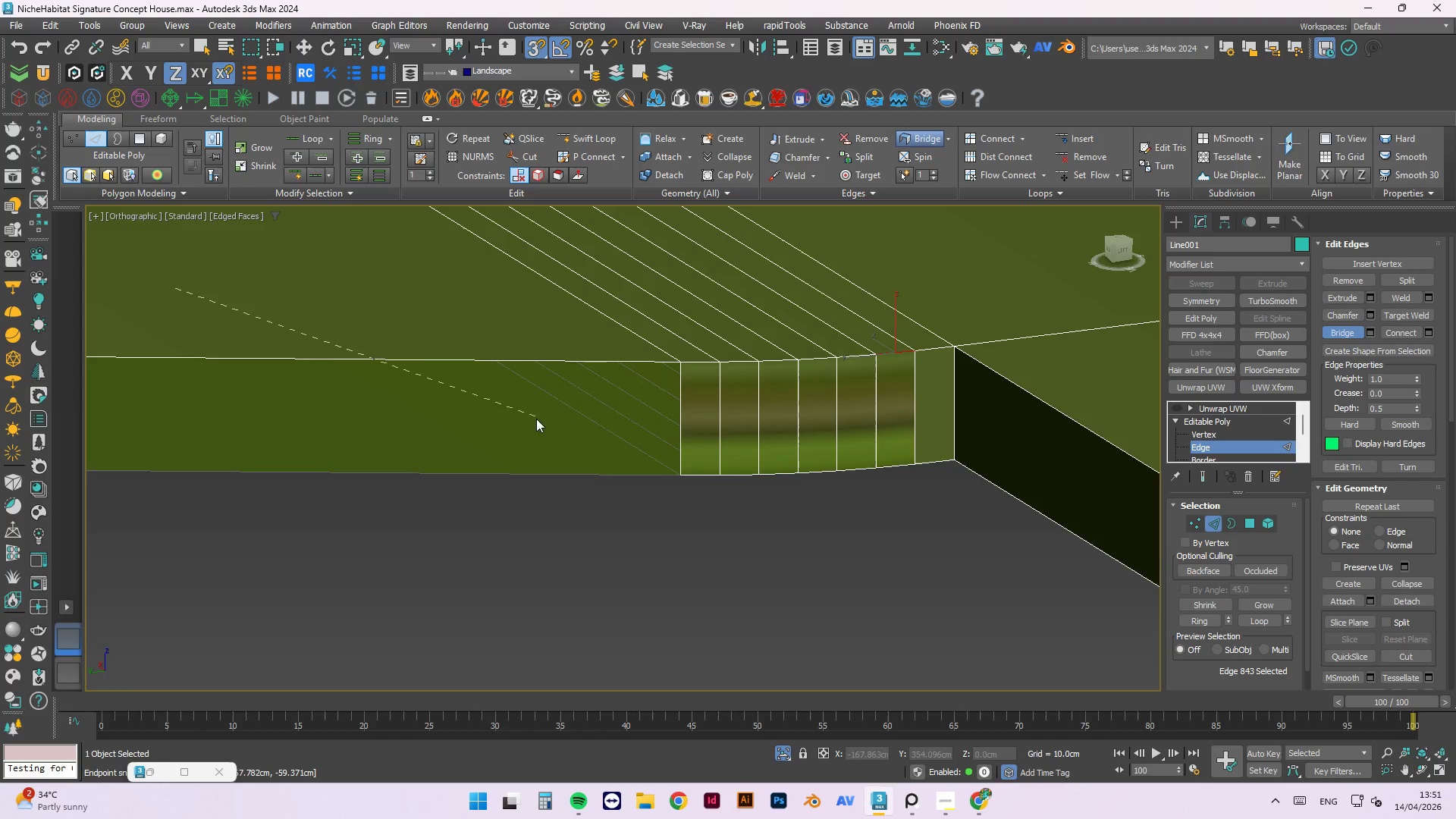 
right_click([805, 570])
 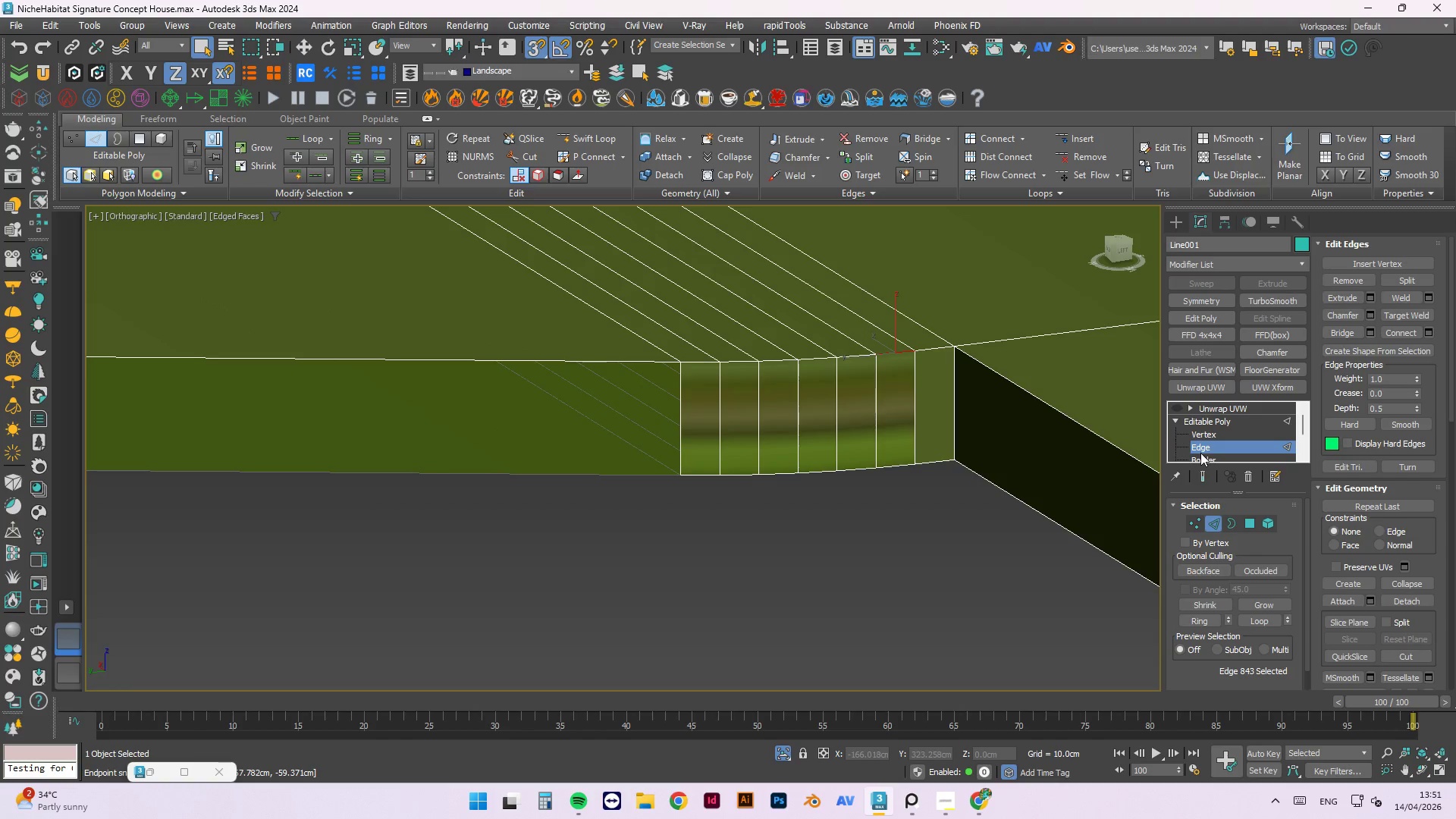 
double_click([1213, 443])
 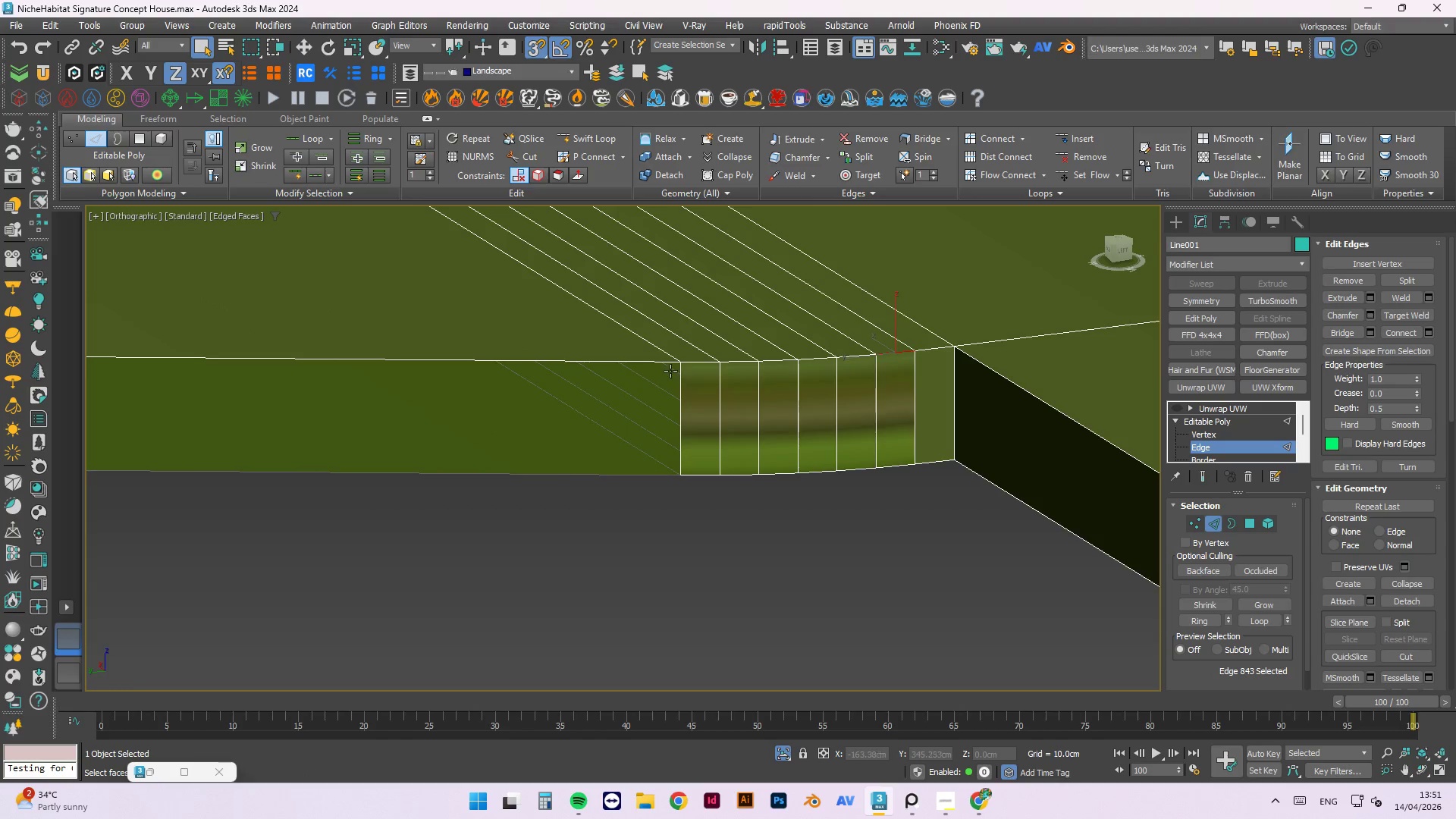 
left_click([664, 366])
 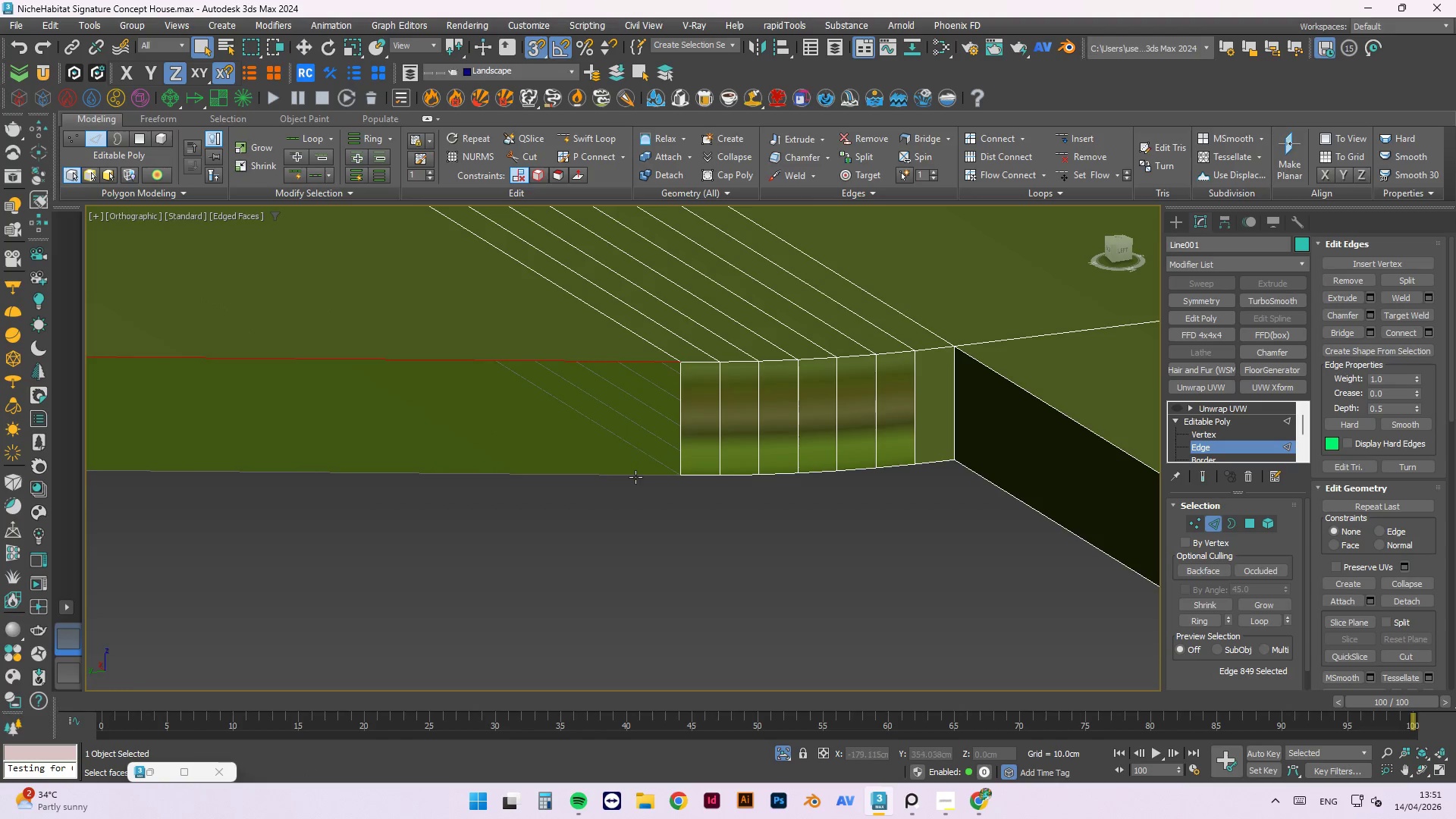 
hold_key(key=ControlLeft, duration=0.47)
left_click([635, 477])
 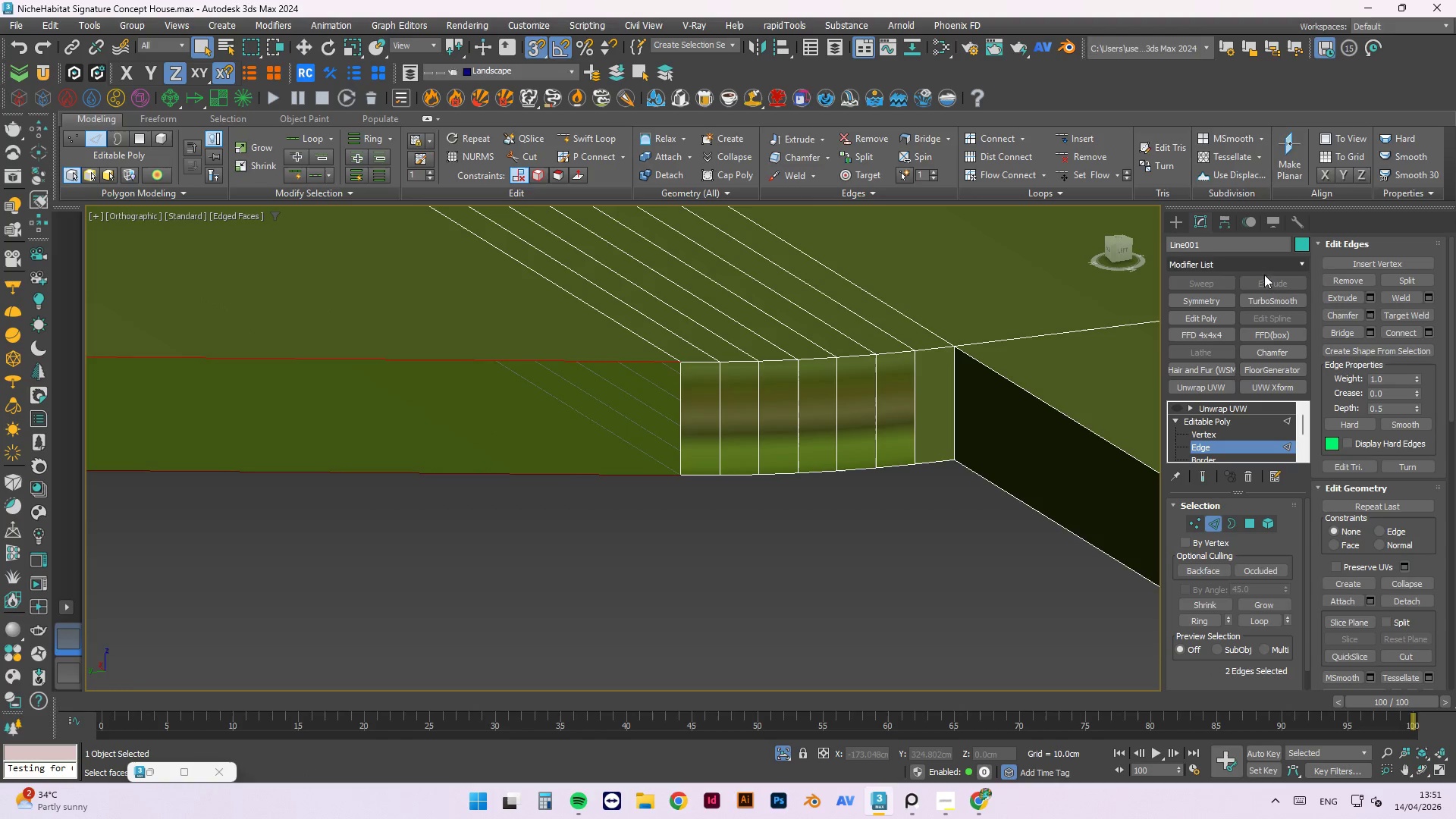 
left_click([1331, 329])
 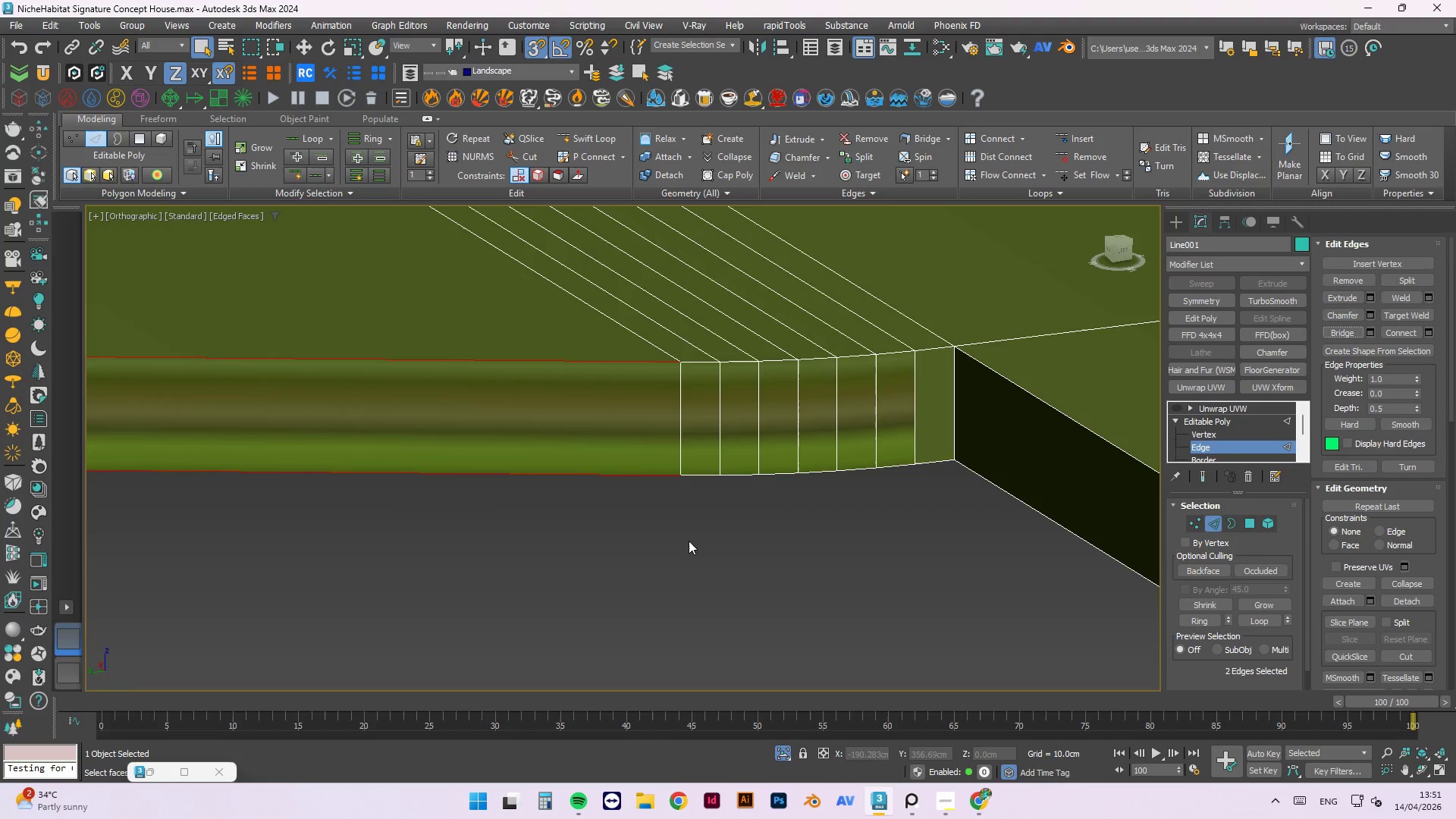 
scroll: coordinate [1000, 475], scroll_direction: down, amount: 7.0
 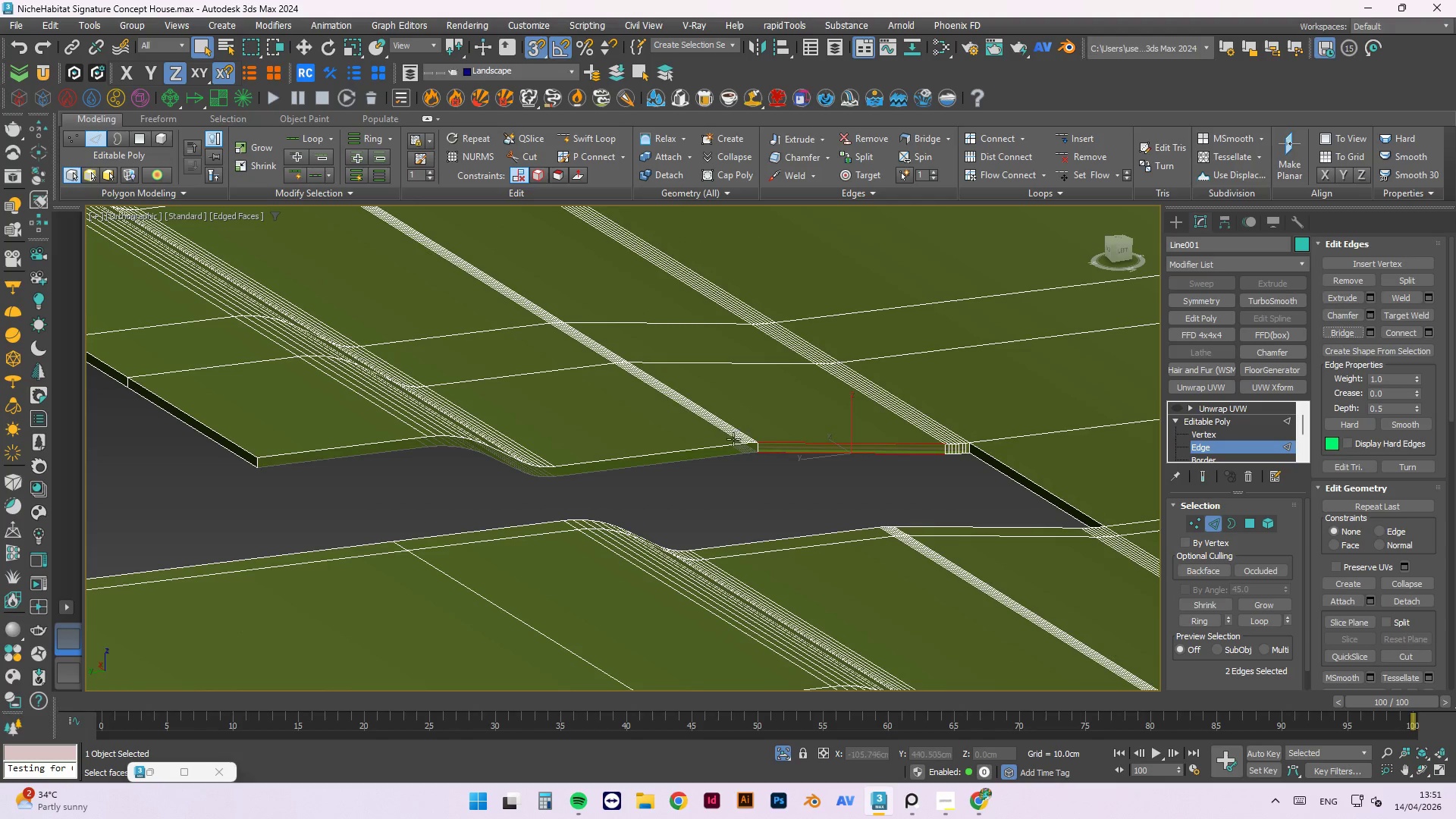 
left_click([699, 406])
 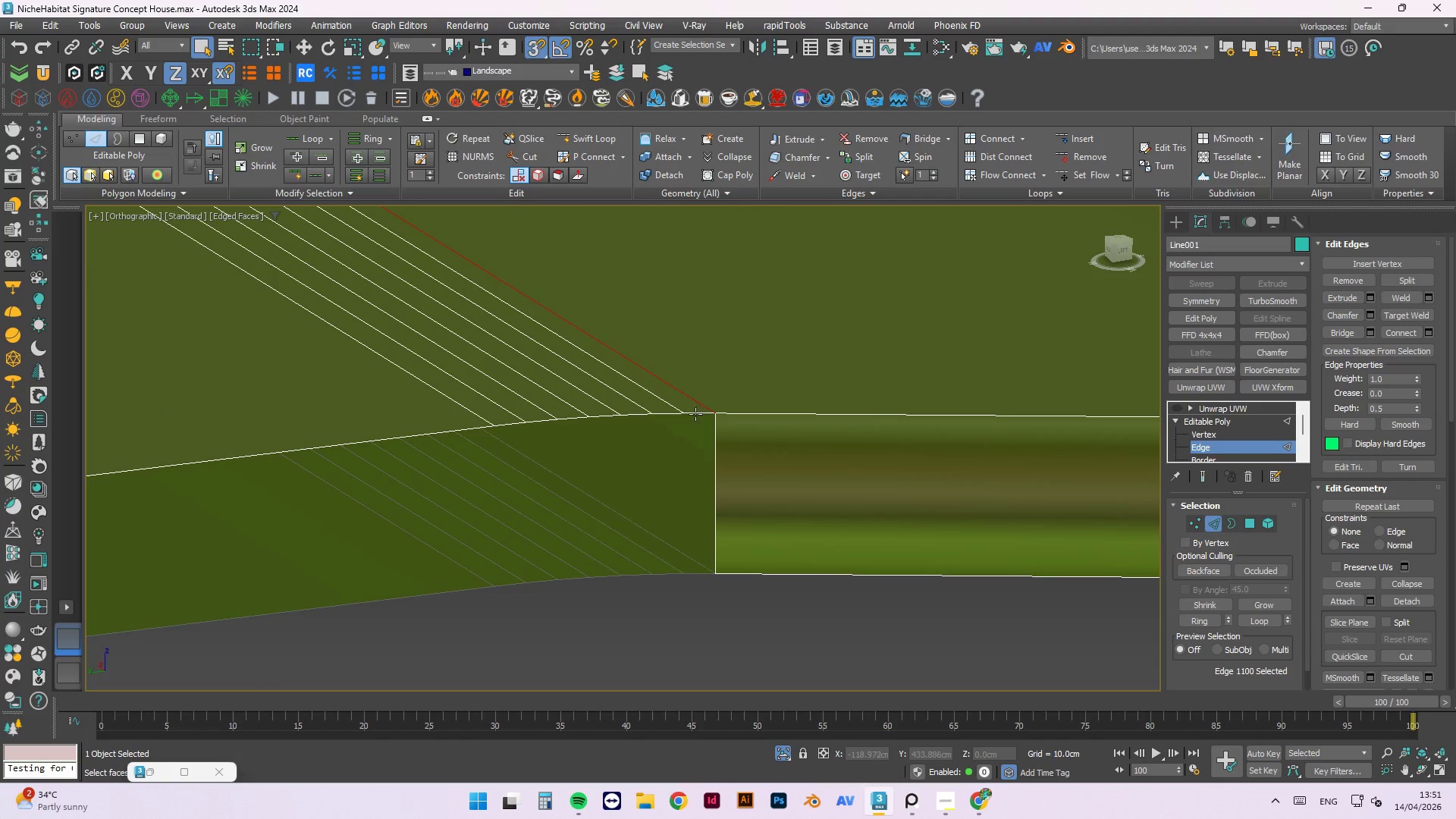 
scroll: coordinate [710, 469], scroll_direction: up, amount: 8.0
 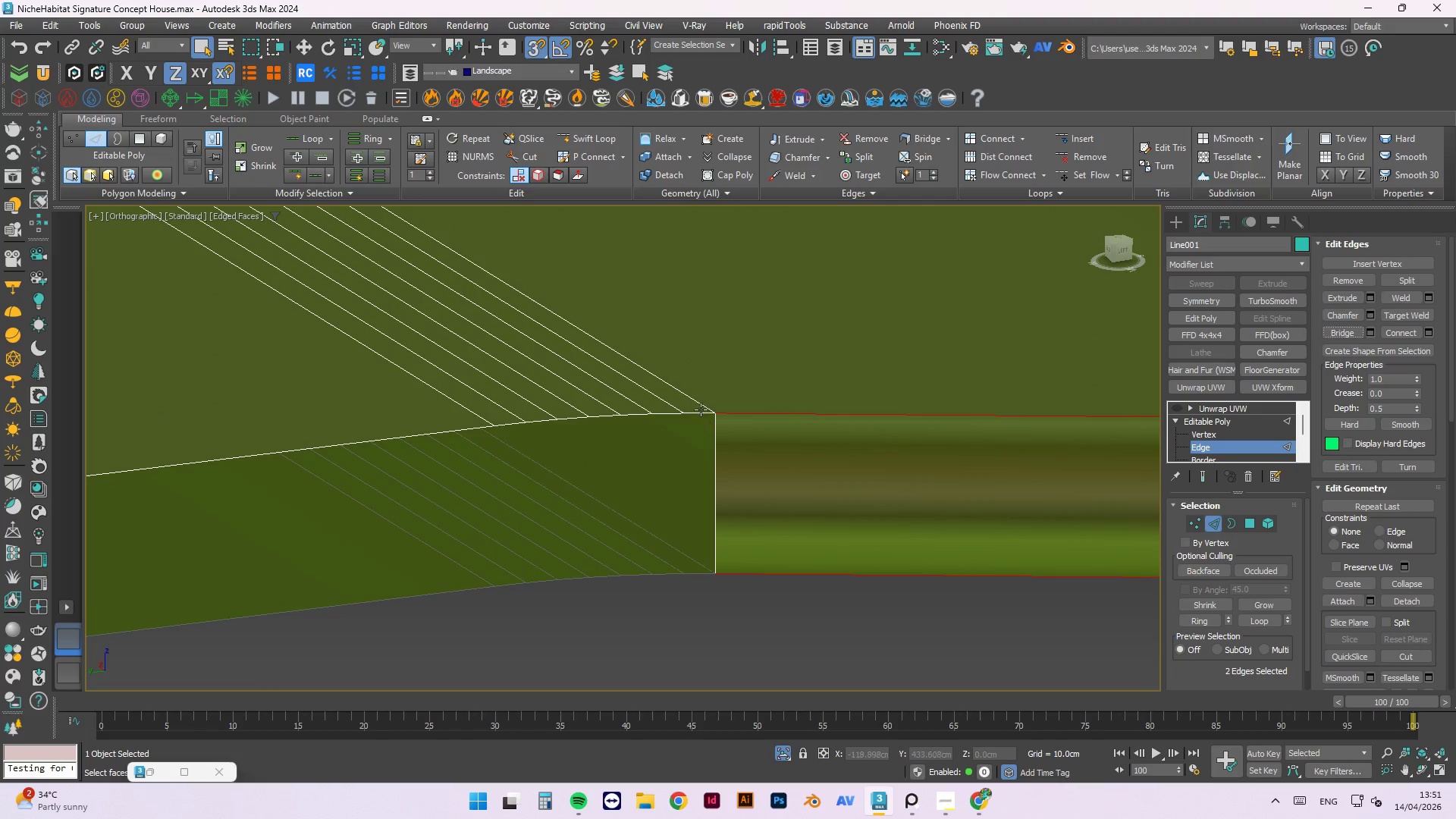 
left_click([695, 415])
 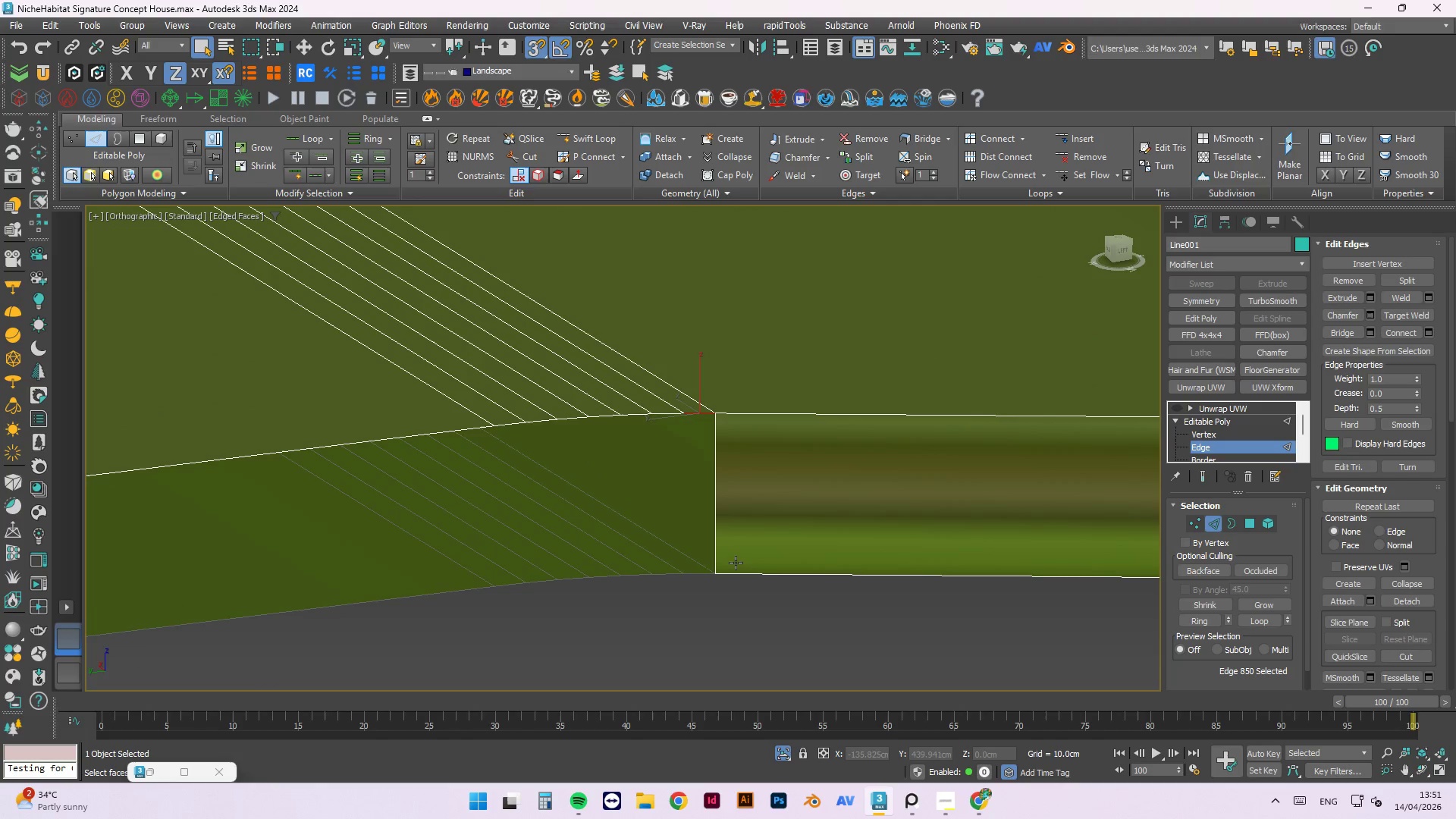 
hold_key(key=ControlLeft, duration=0.66)
left_click([689, 576])
 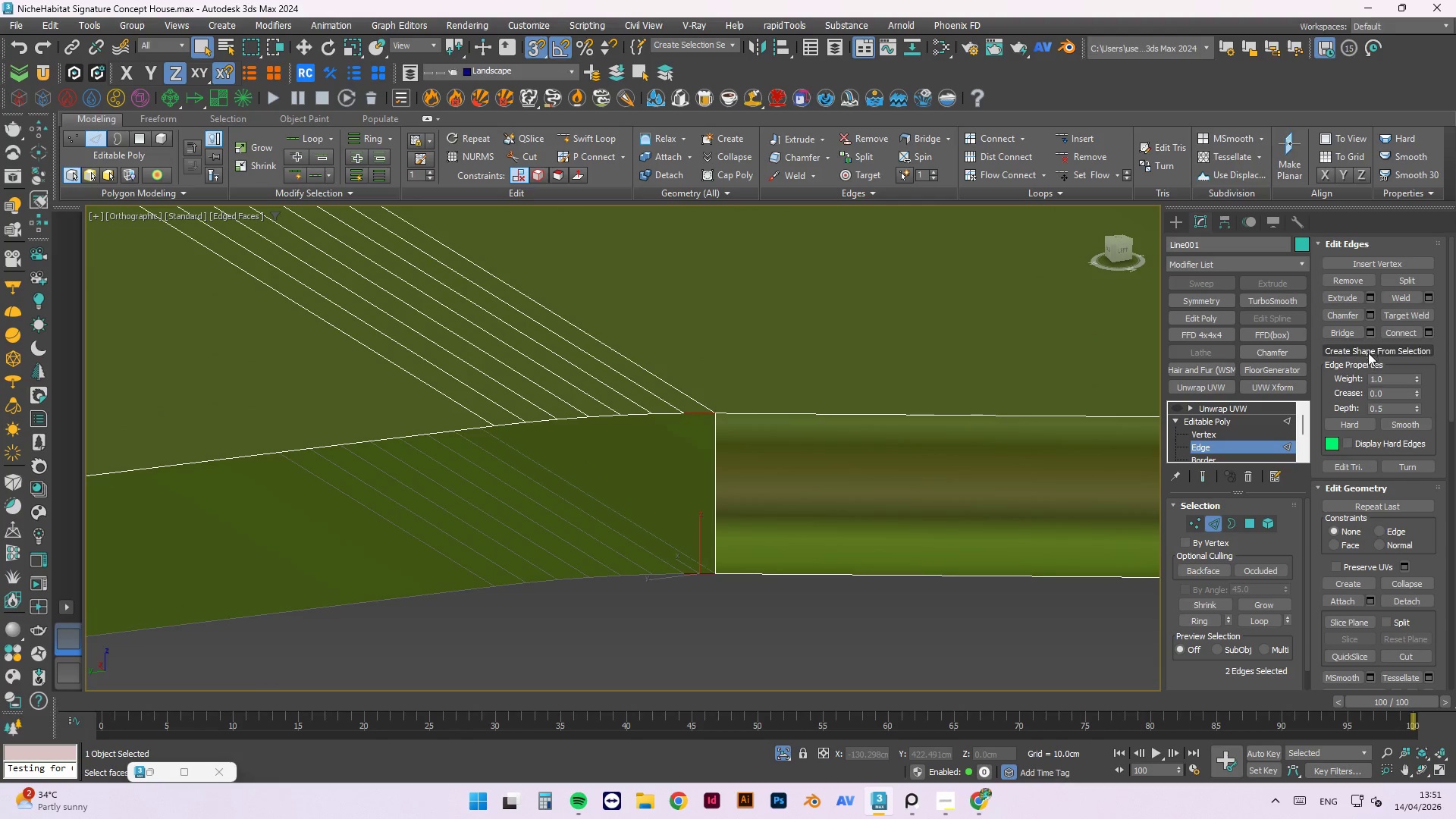 
left_click([1357, 336])
 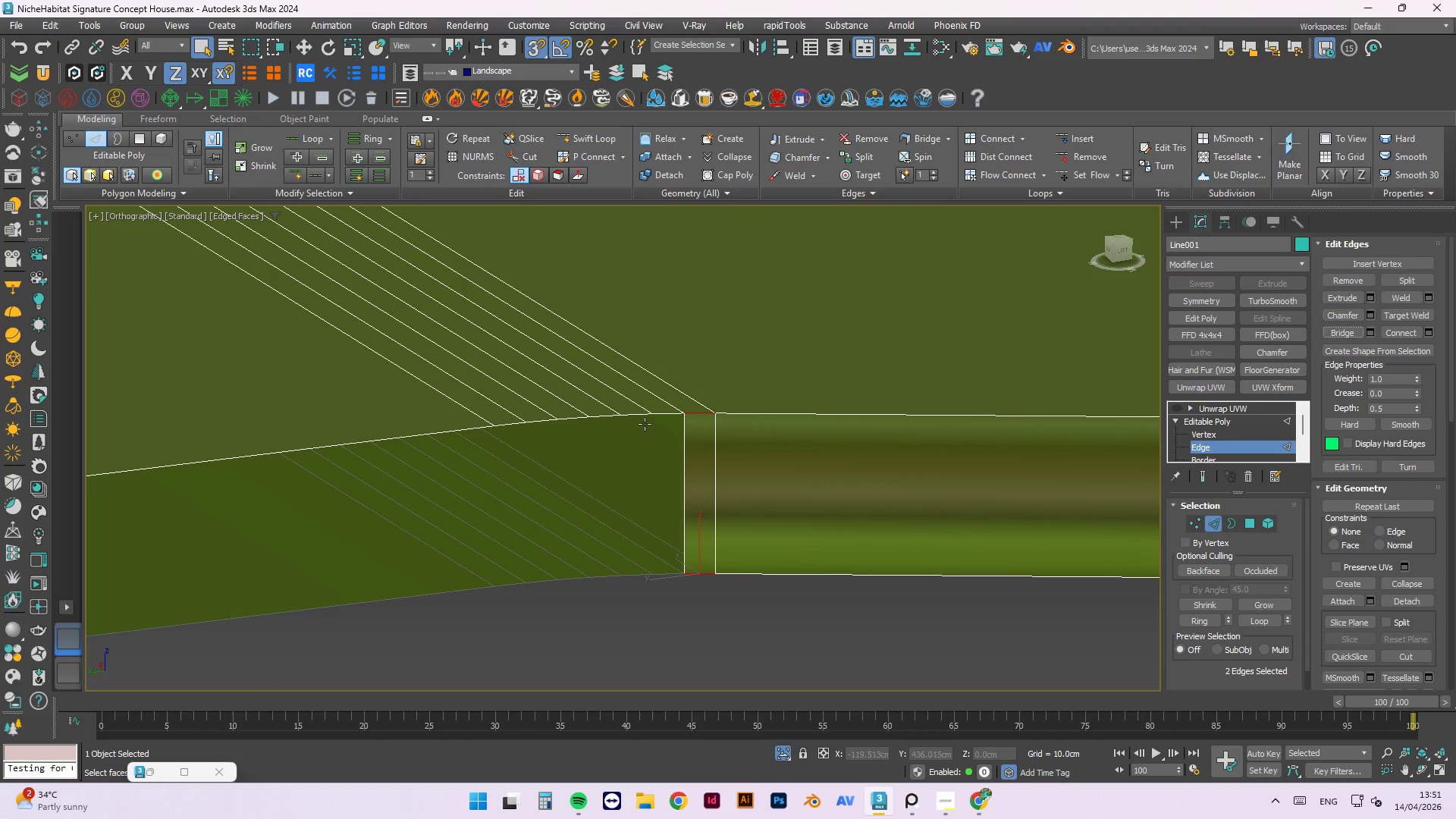 
left_click([657, 418])
 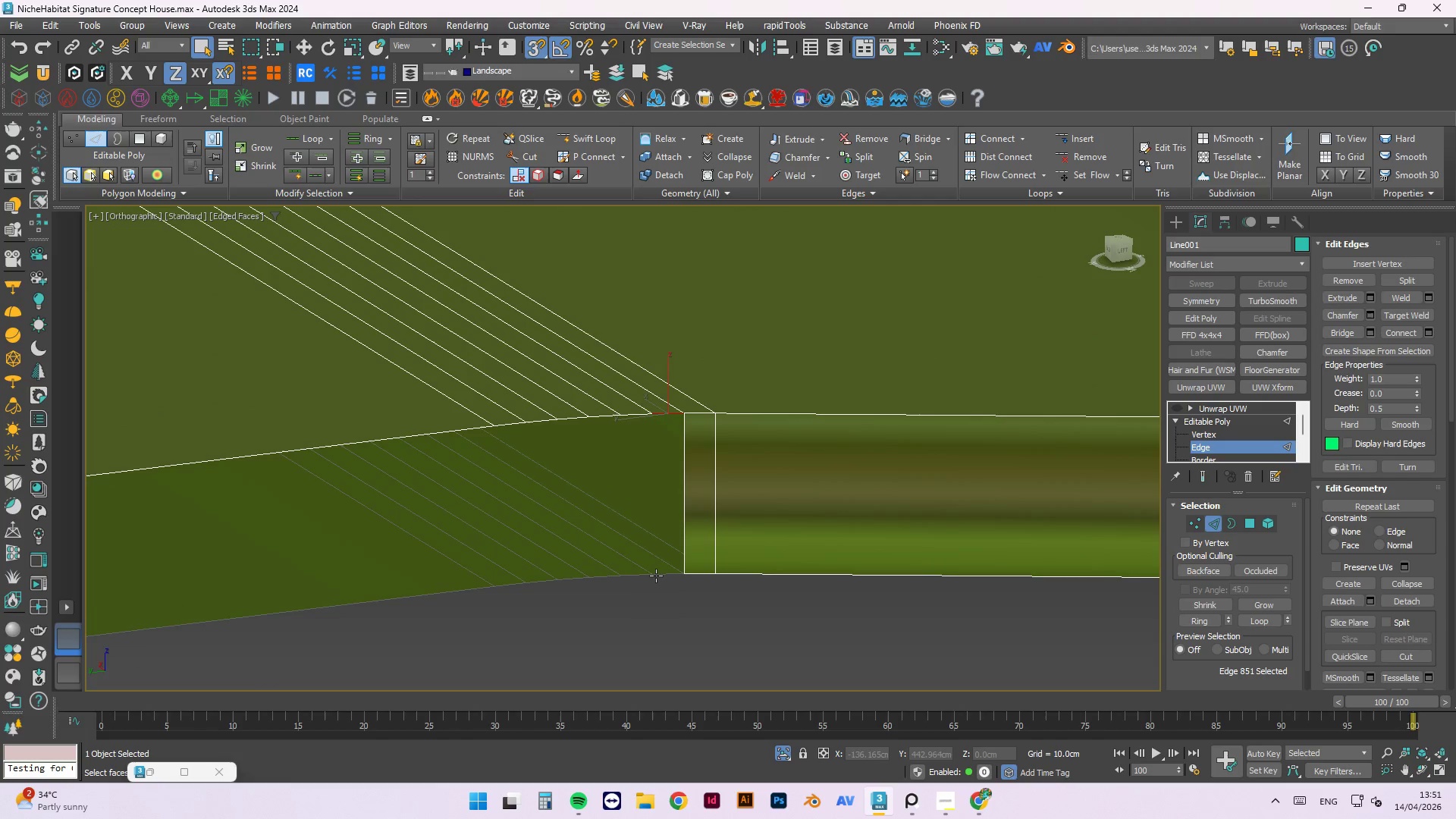 
hold_key(key=ControlLeft, duration=0.53)
left_click([666, 575])
 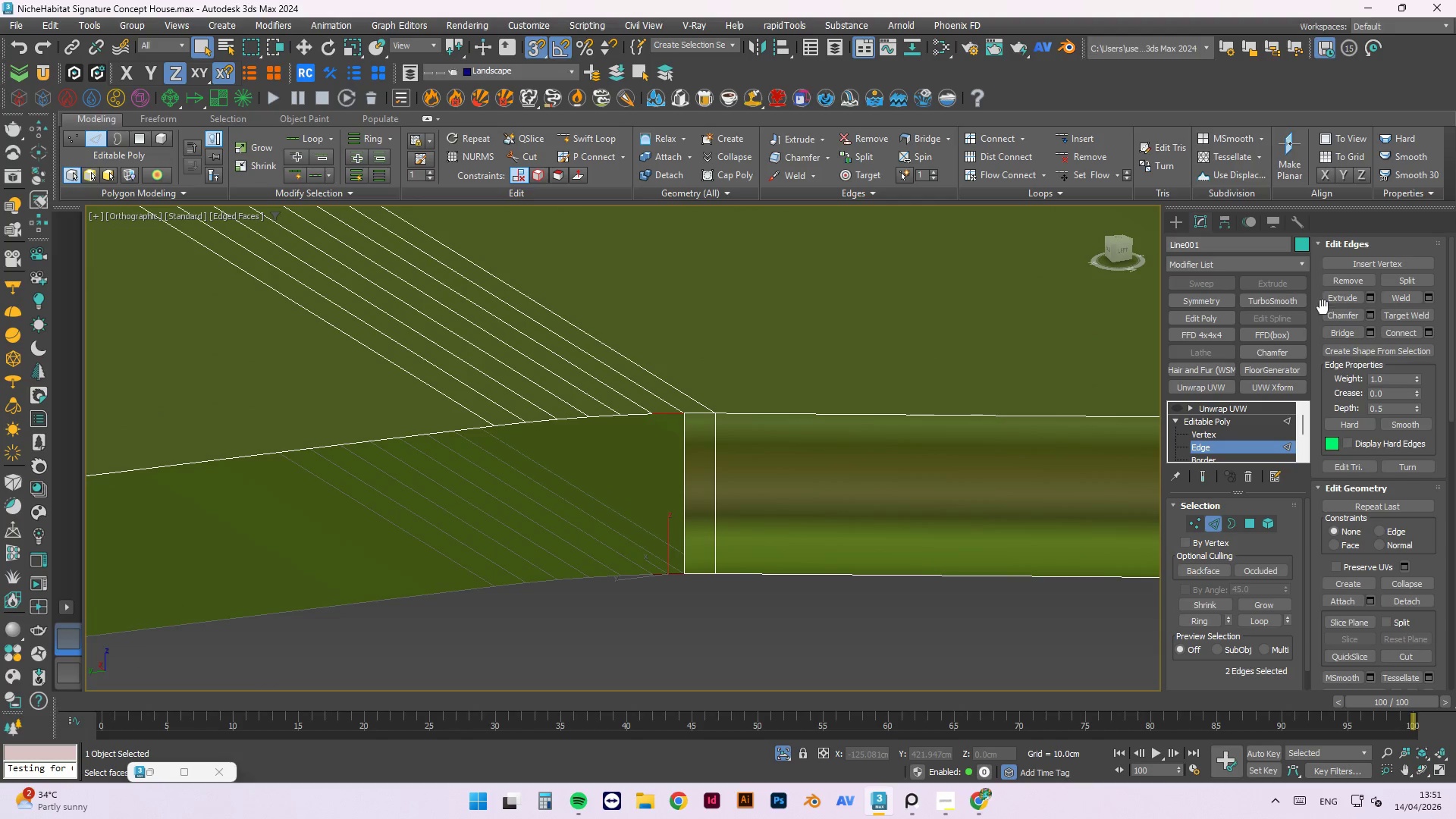 
left_click([1329, 333])
 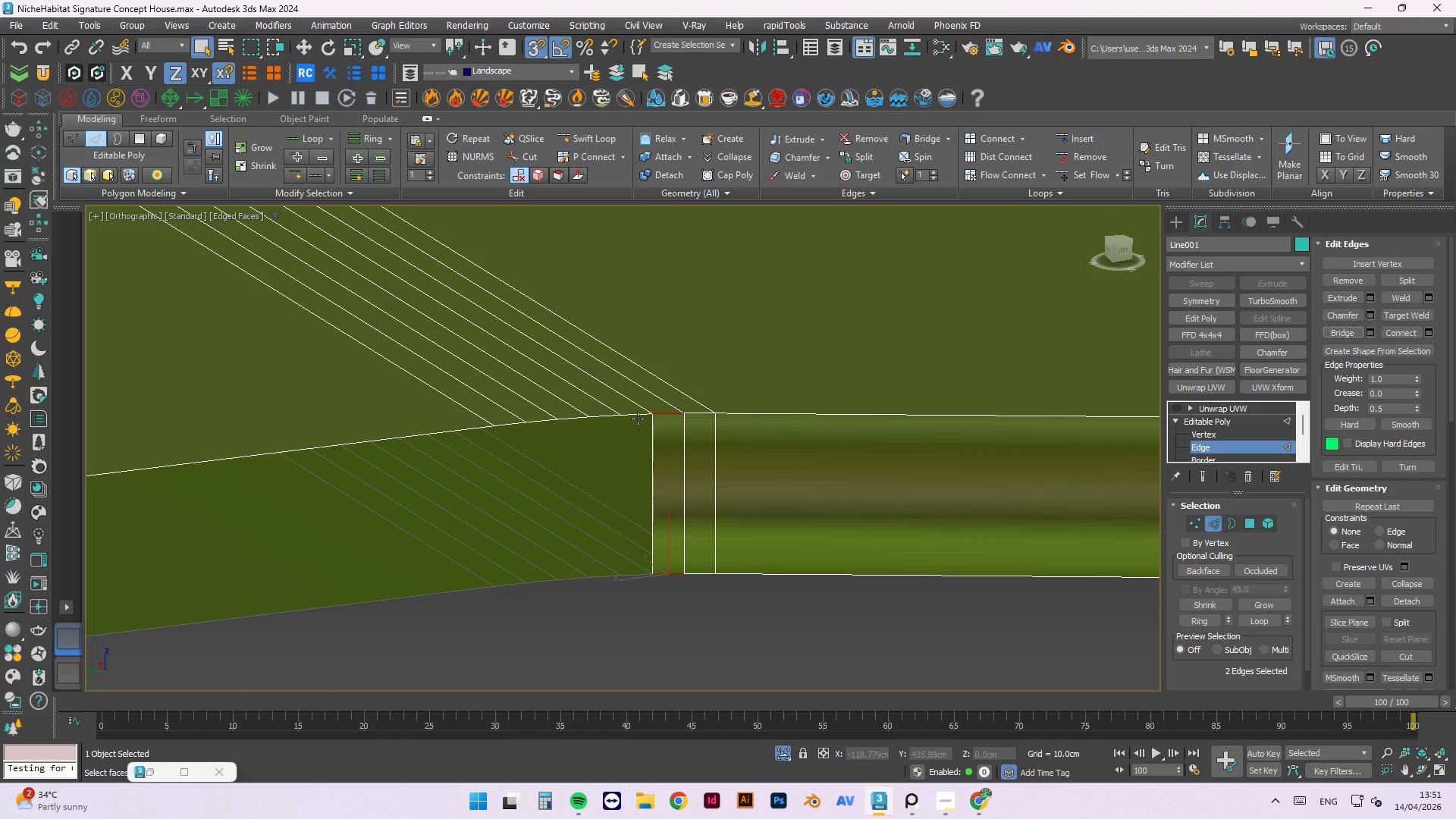 
left_click([635, 414])
 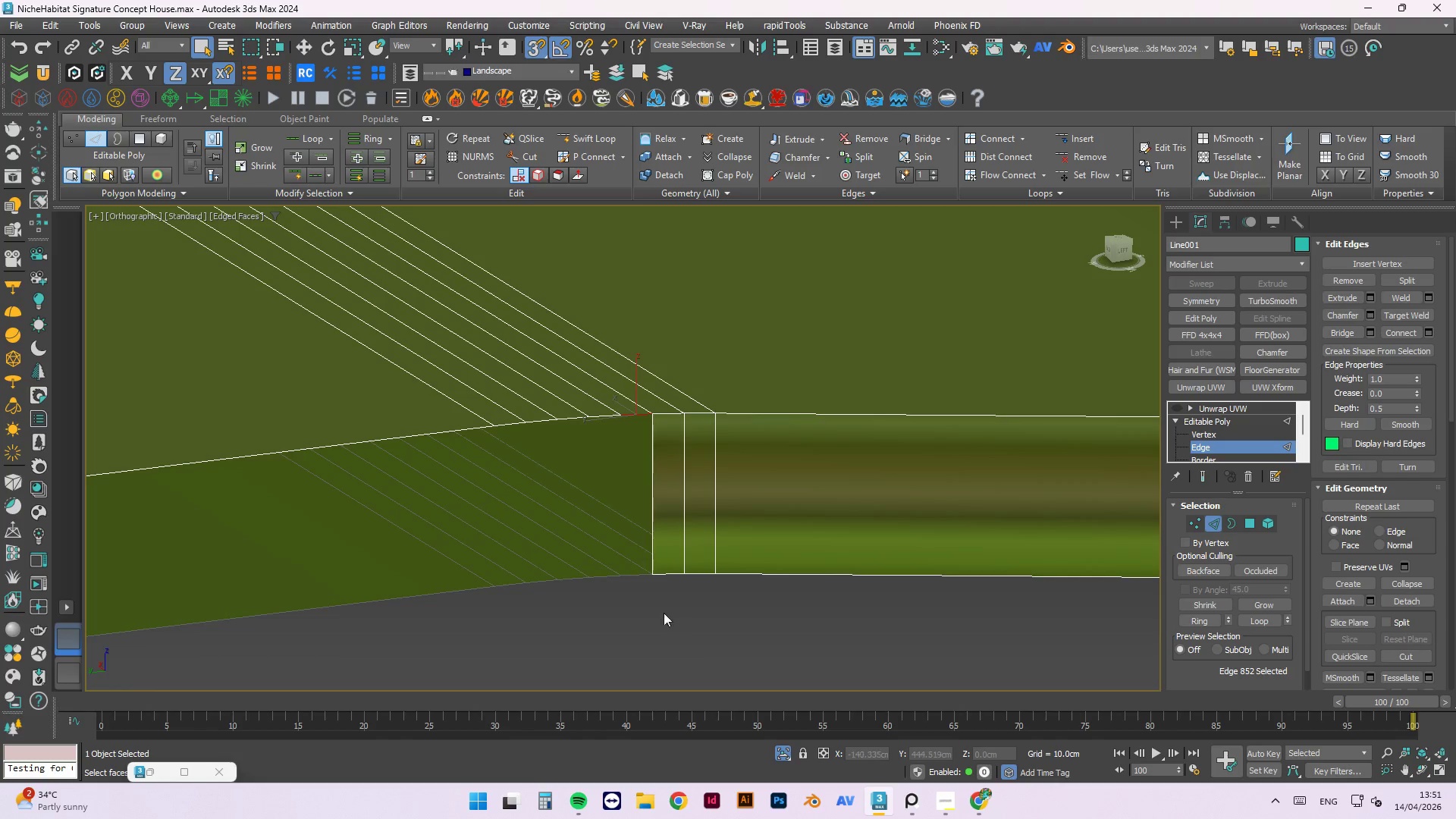 
hold_key(key=ControlLeft, duration=0.52)
left_click([635, 575])
 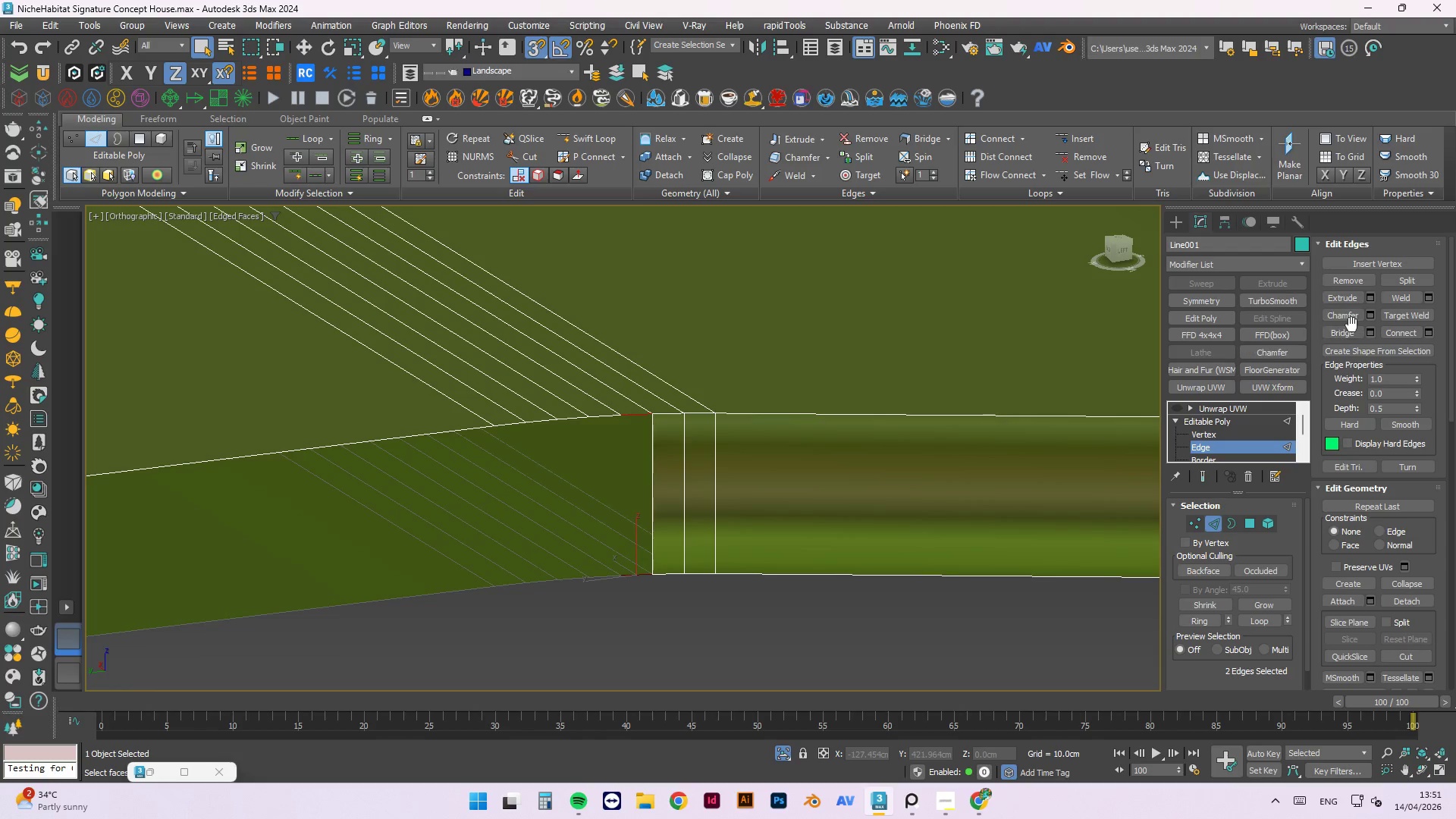 
left_click([1350, 334])
 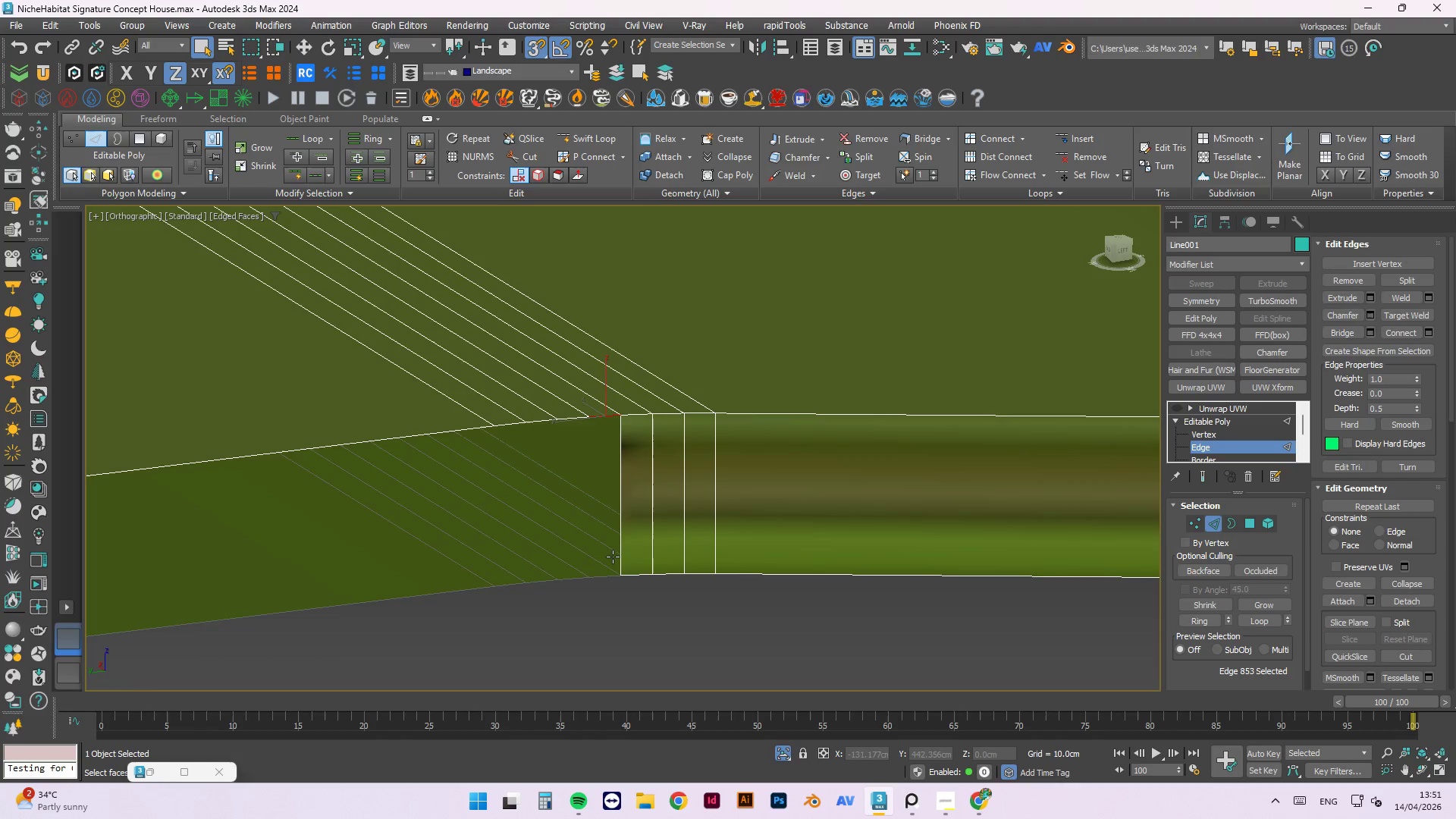 
hold_key(key=ControlLeft, duration=0.42)
left_click([597, 578])
 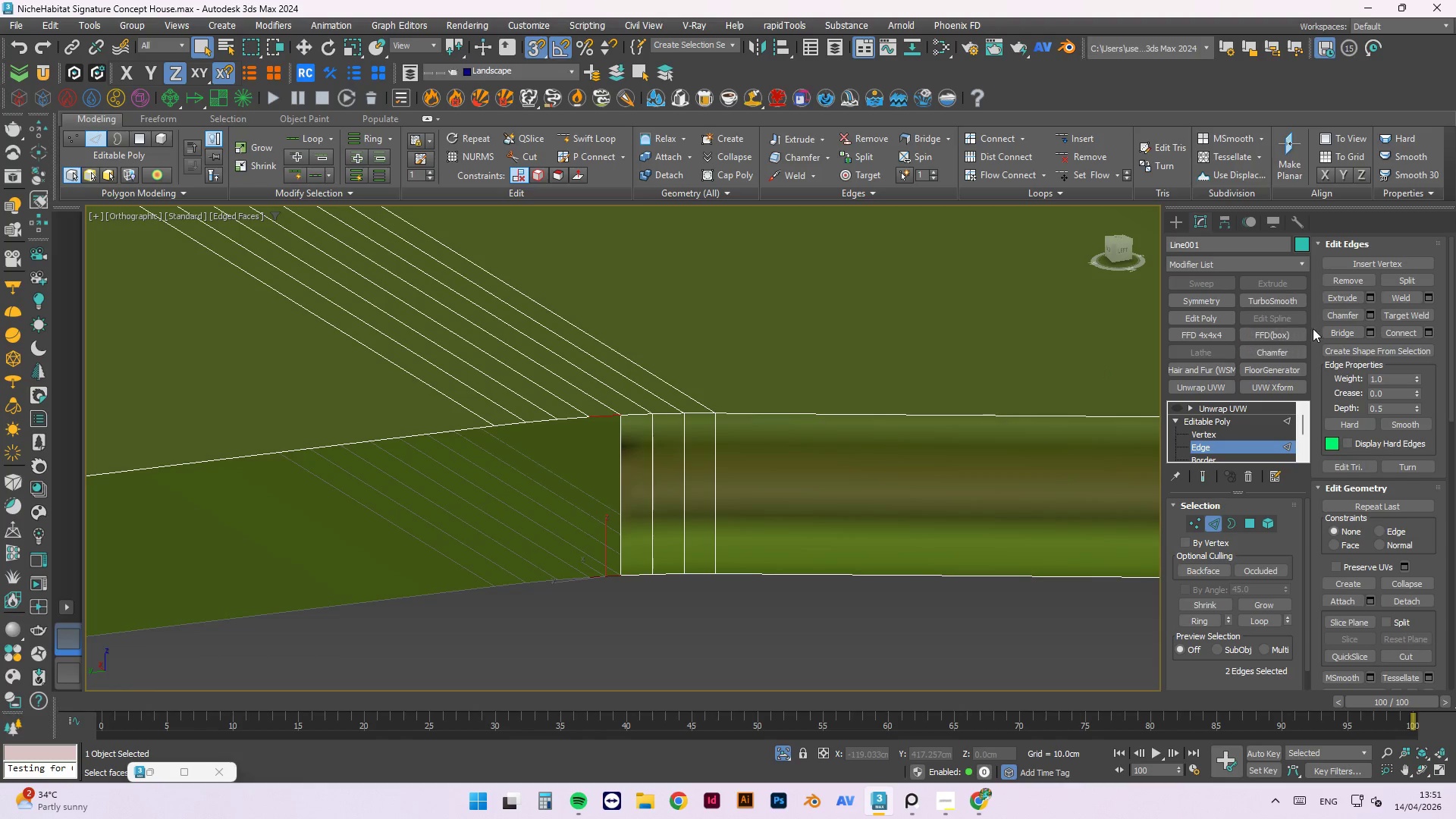 
left_click([1335, 329])
 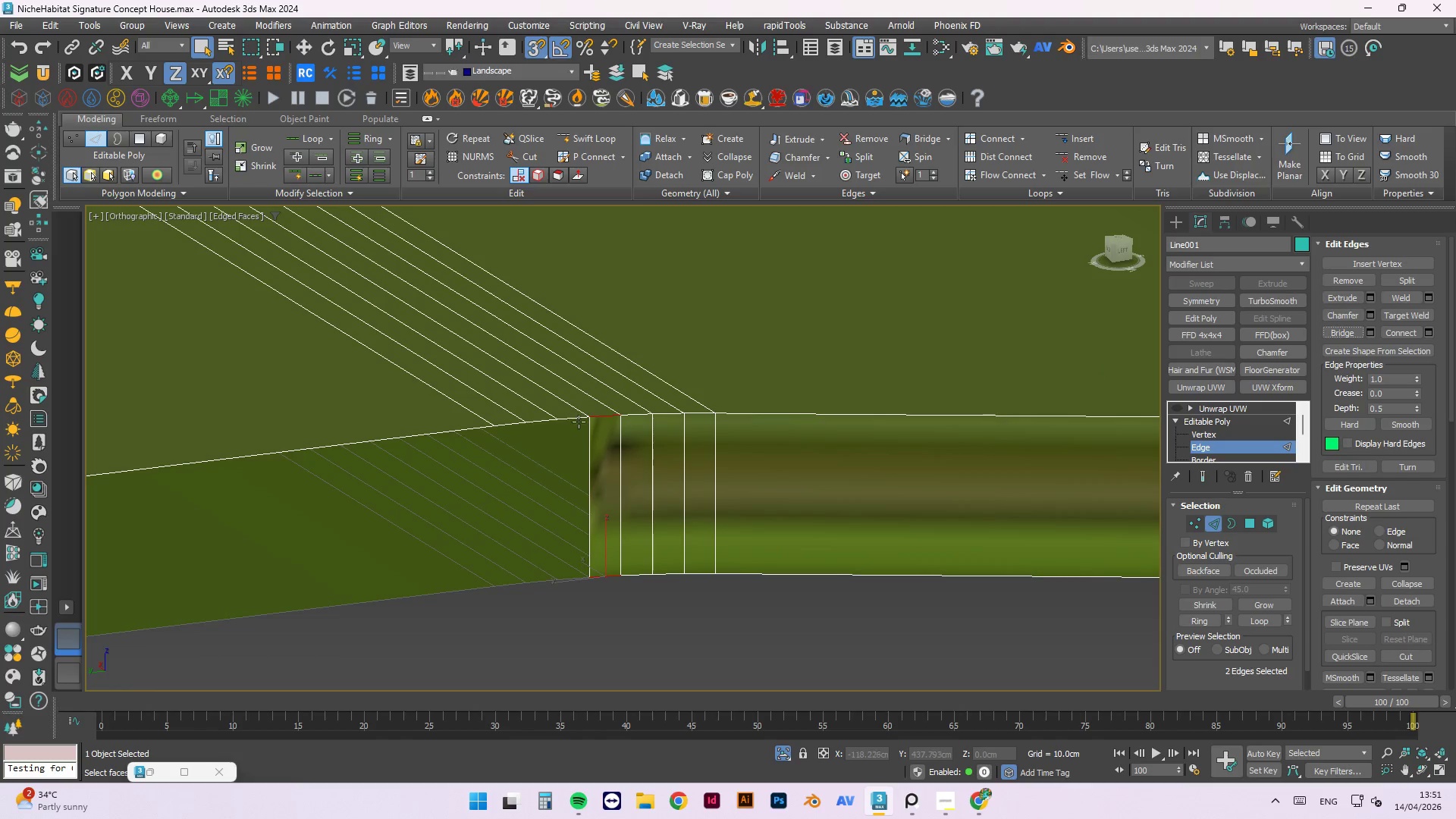 
left_click([577, 419])
 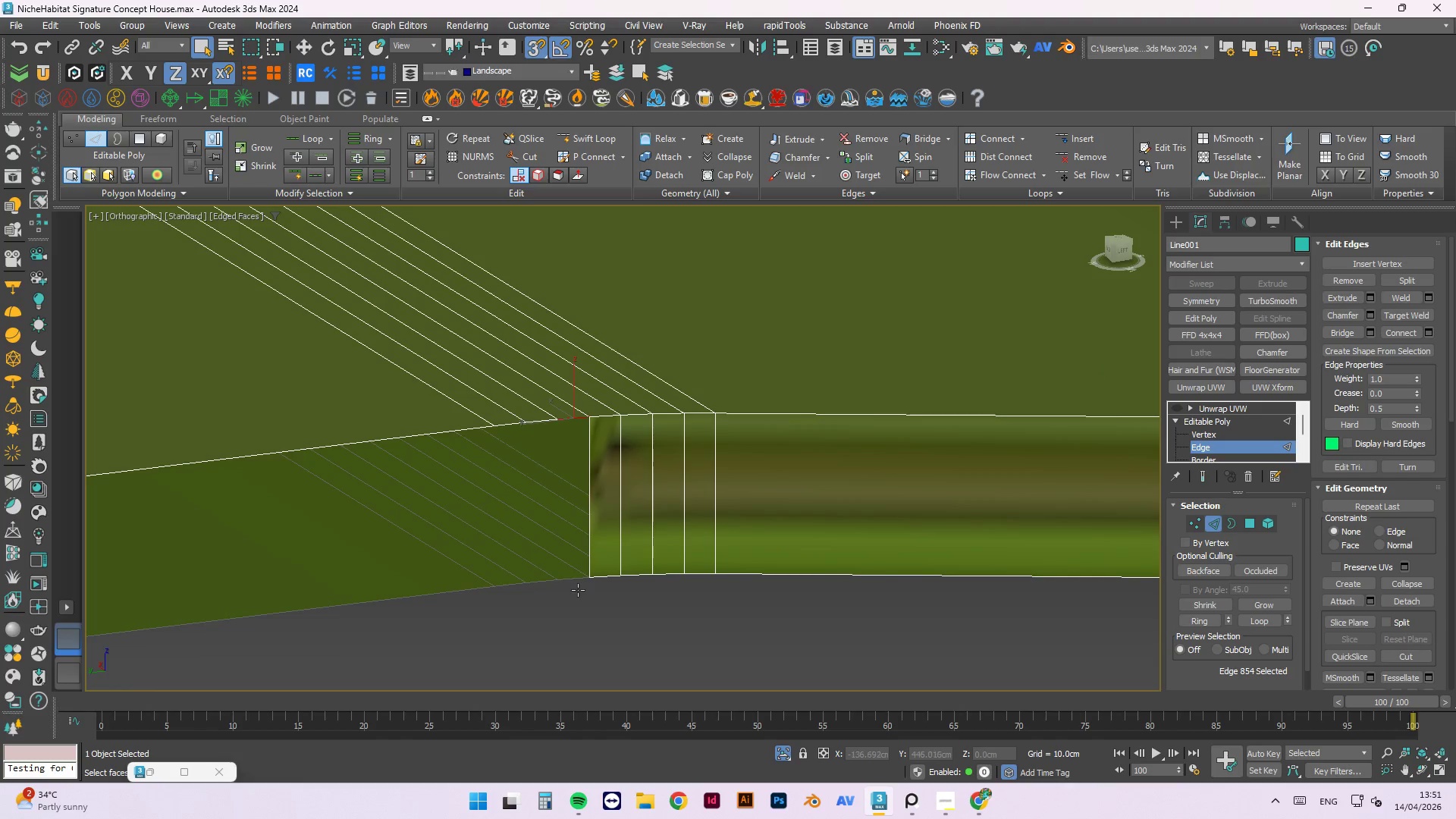 
hold_key(key=ControlLeft, duration=0.81)
left_click([572, 582])
 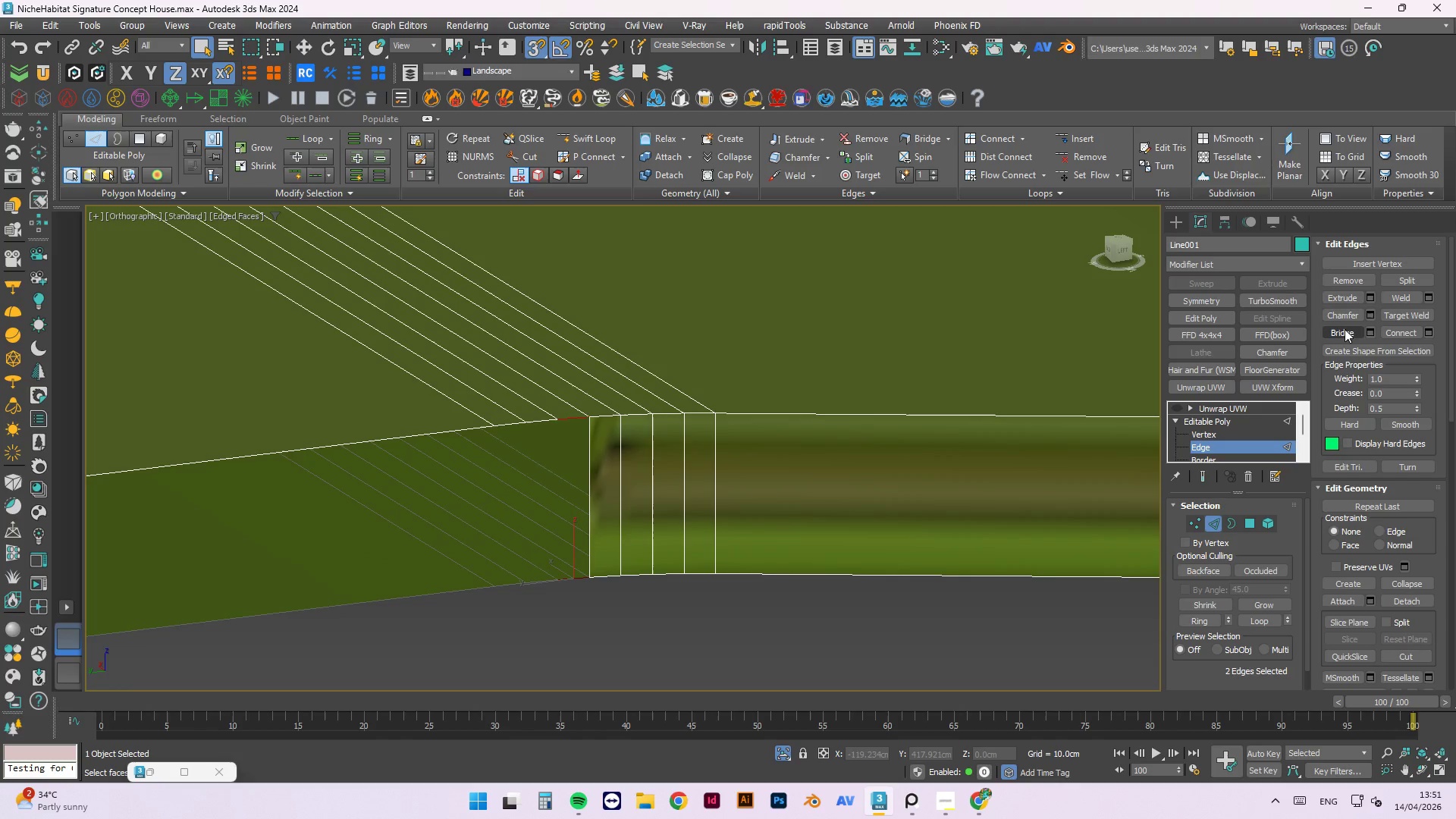 
left_click([1345, 329])
 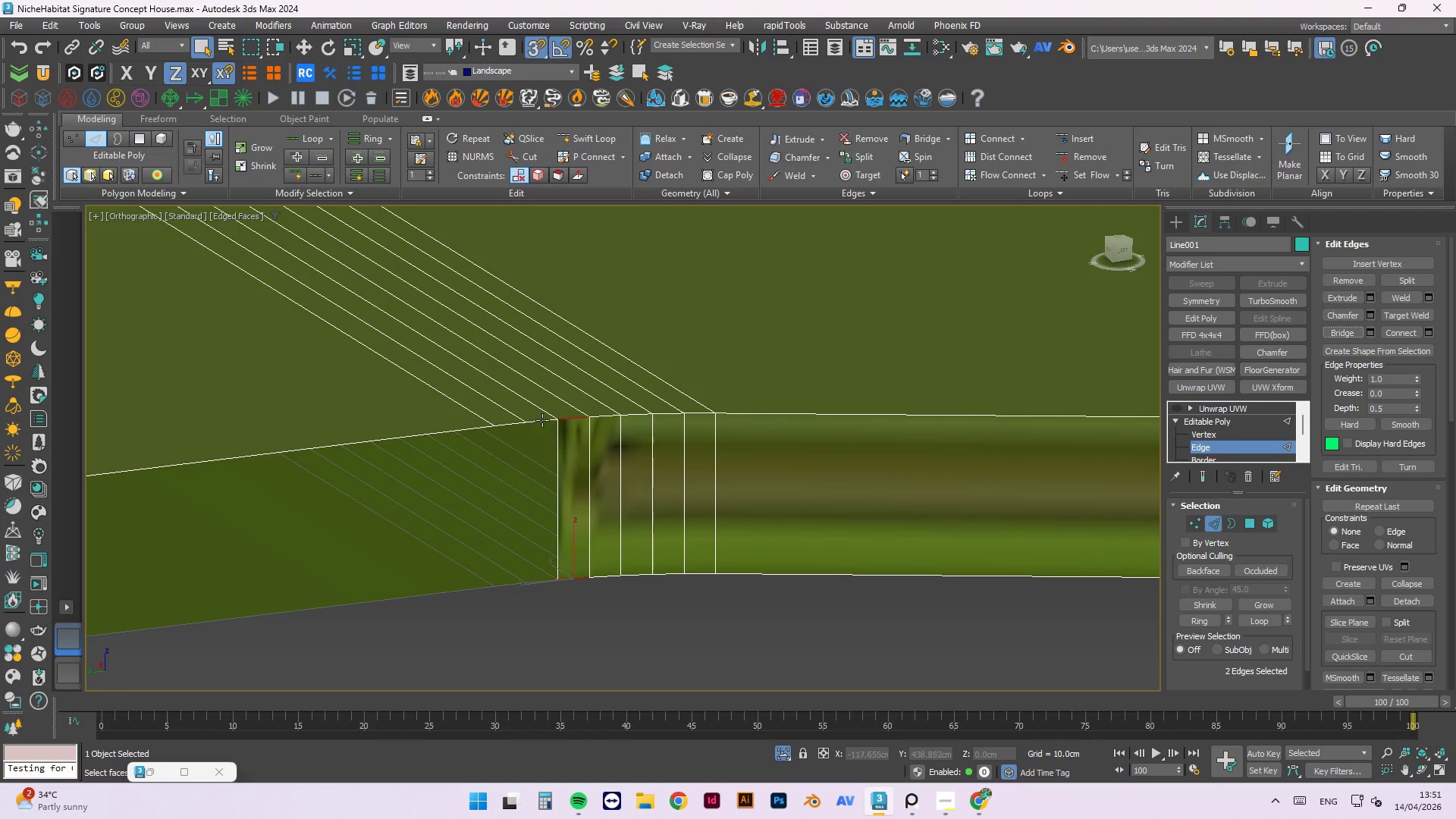 
left_click([541, 424])
 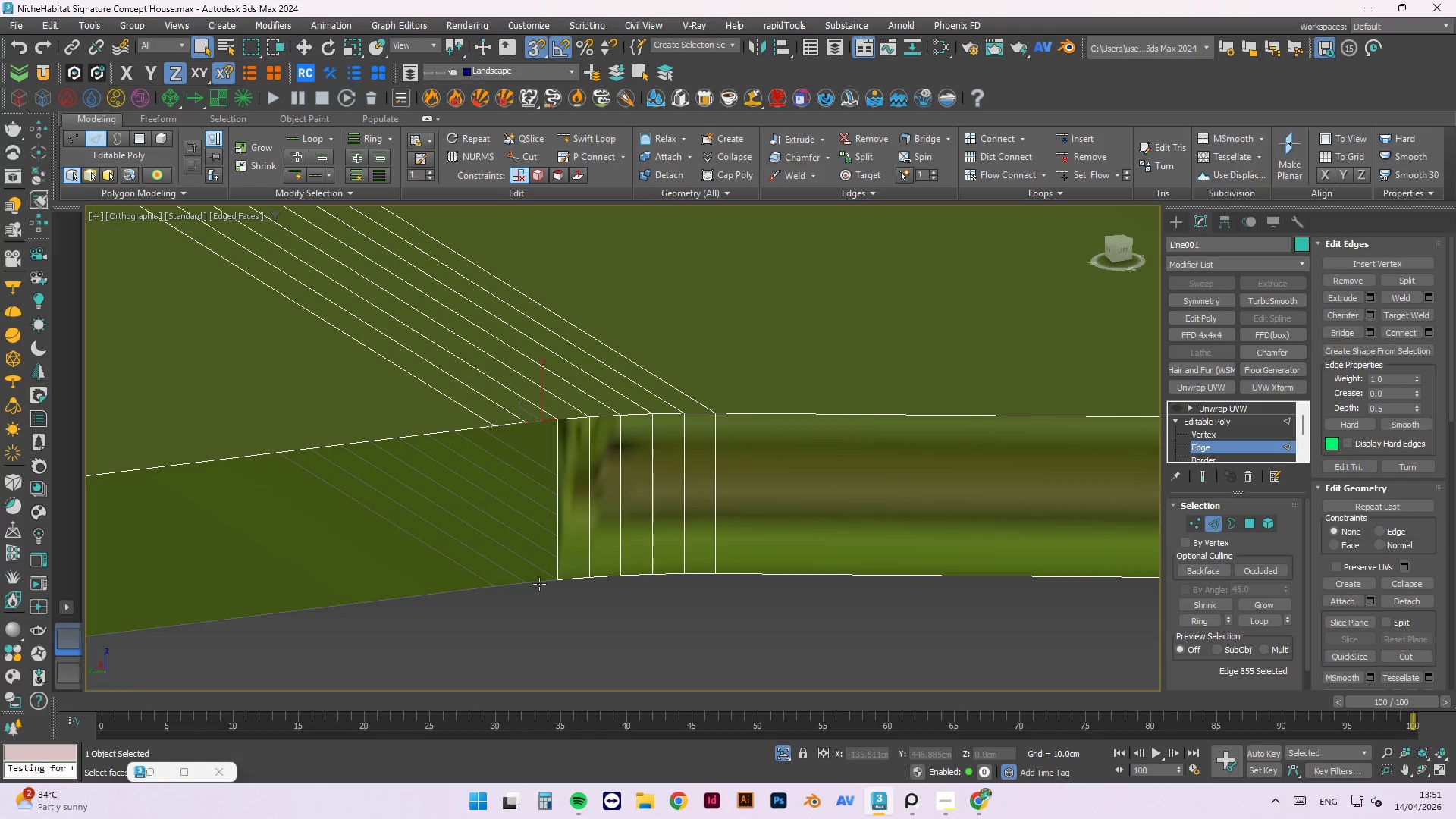 
hold_key(key=ControlLeft, duration=0.69)
left_click([539, 584])
 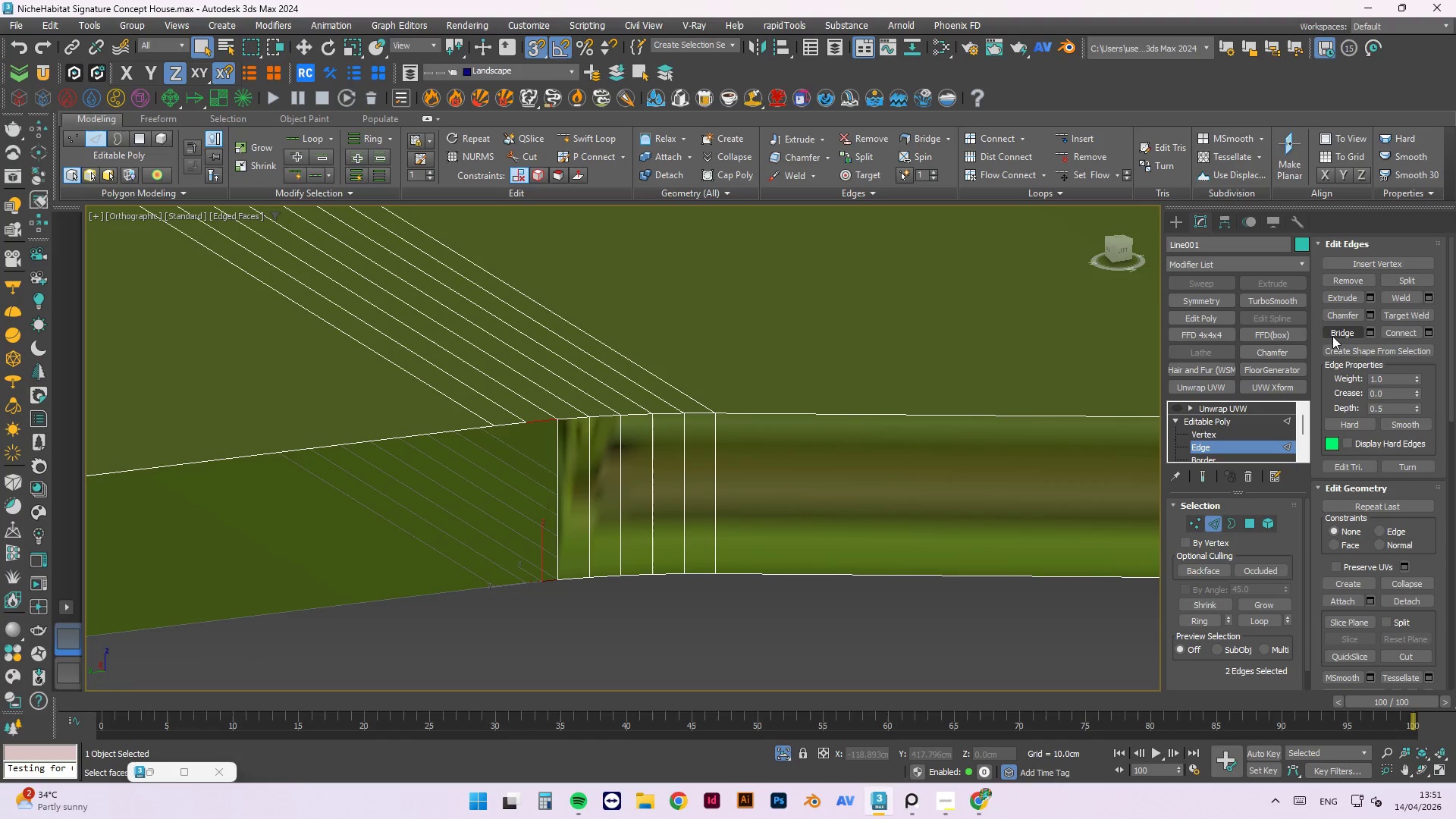 
left_click([1339, 330])
 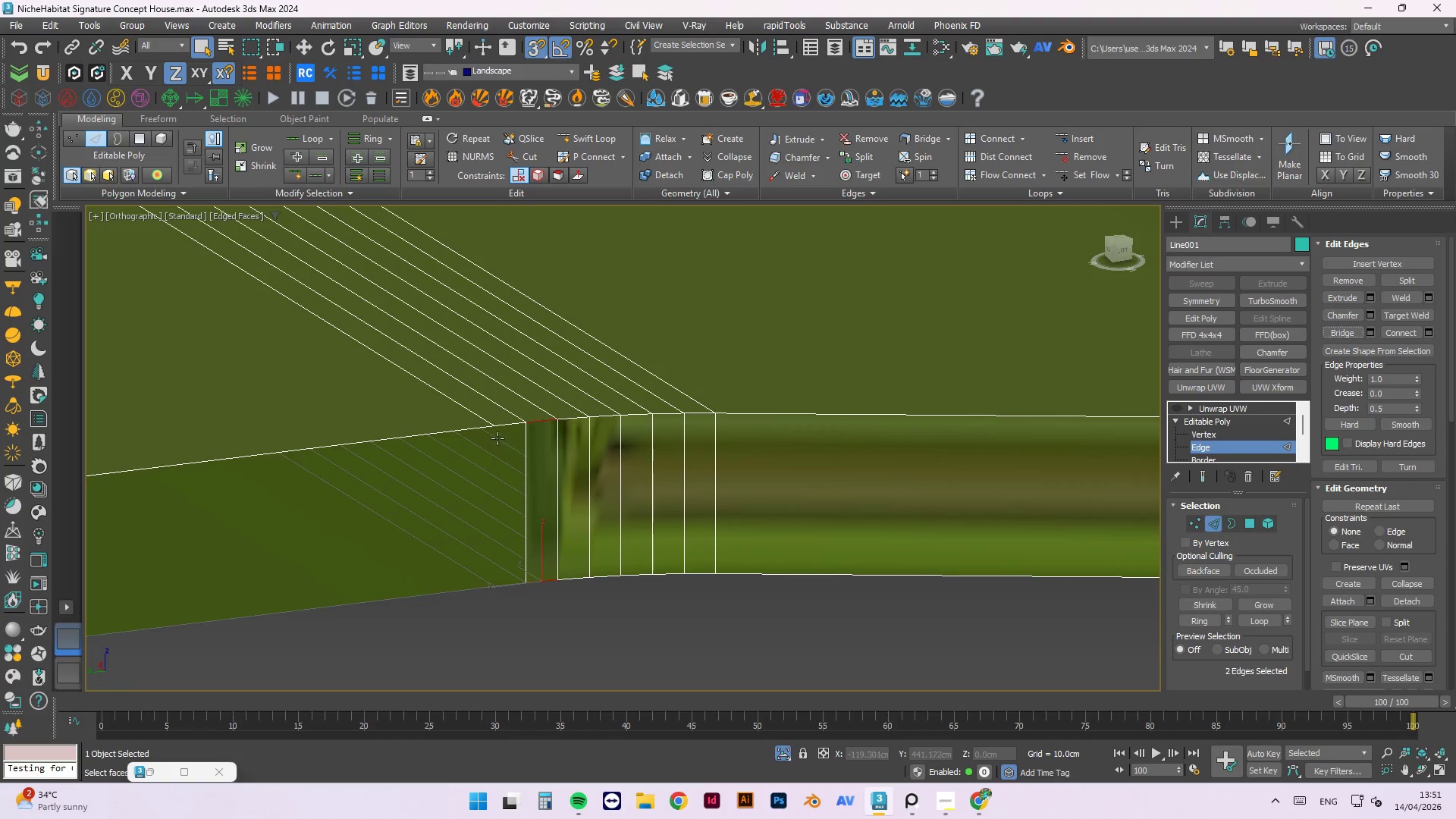 
left_click([503, 428])
 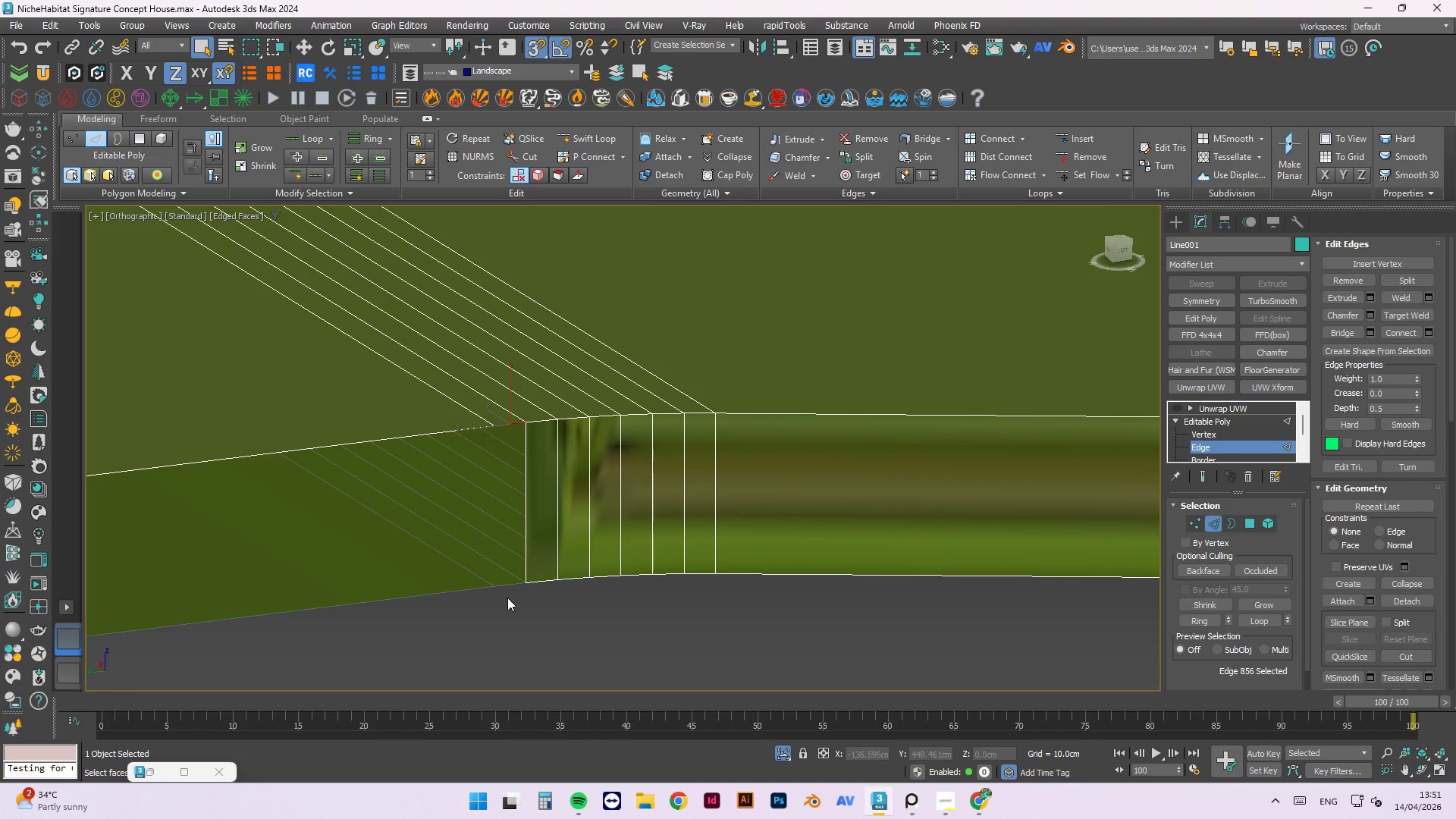 
hold_key(key=ControlLeft, duration=0.84)
left_click([503, 585])
 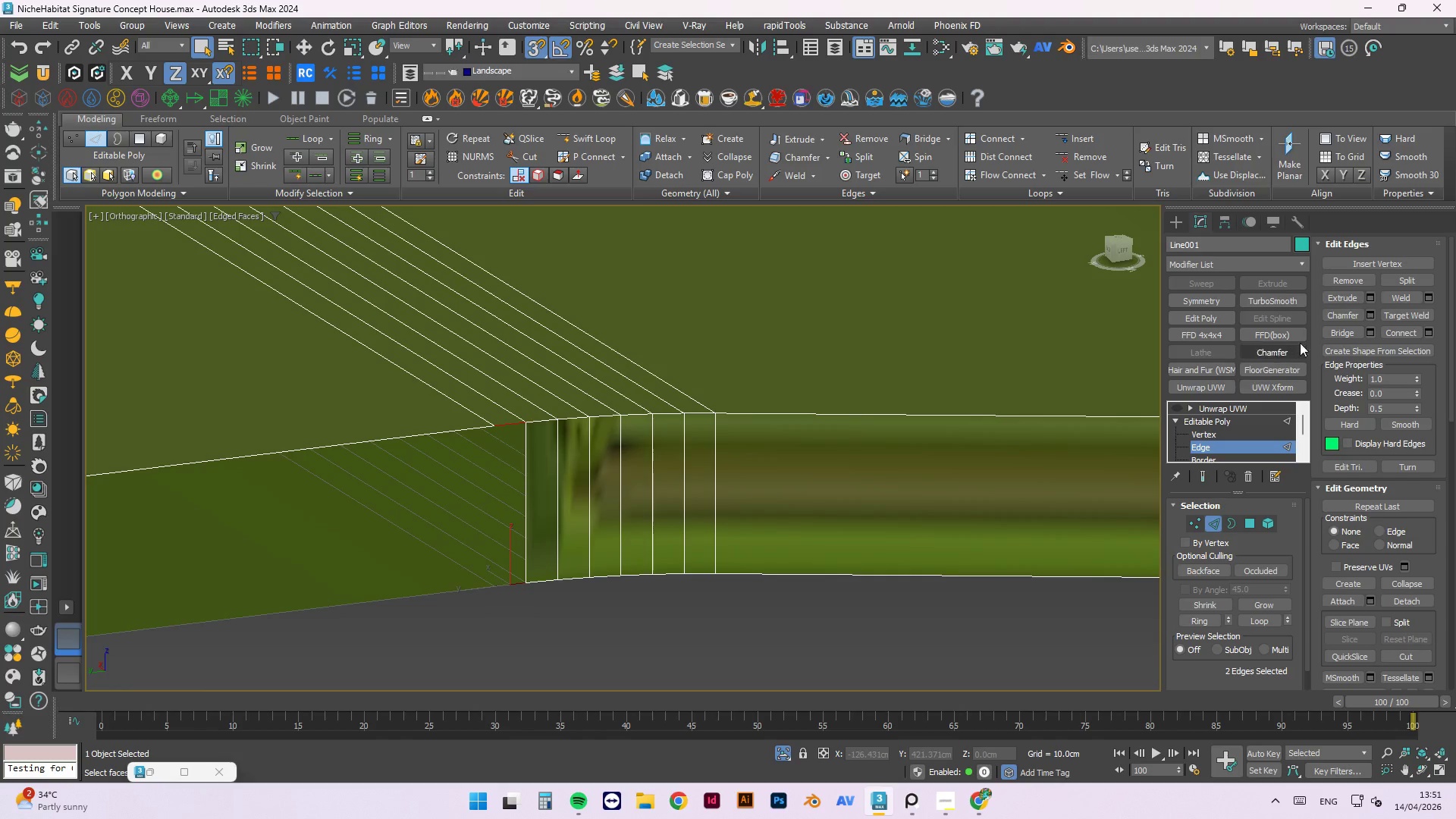 
left_click([1347, 338])
 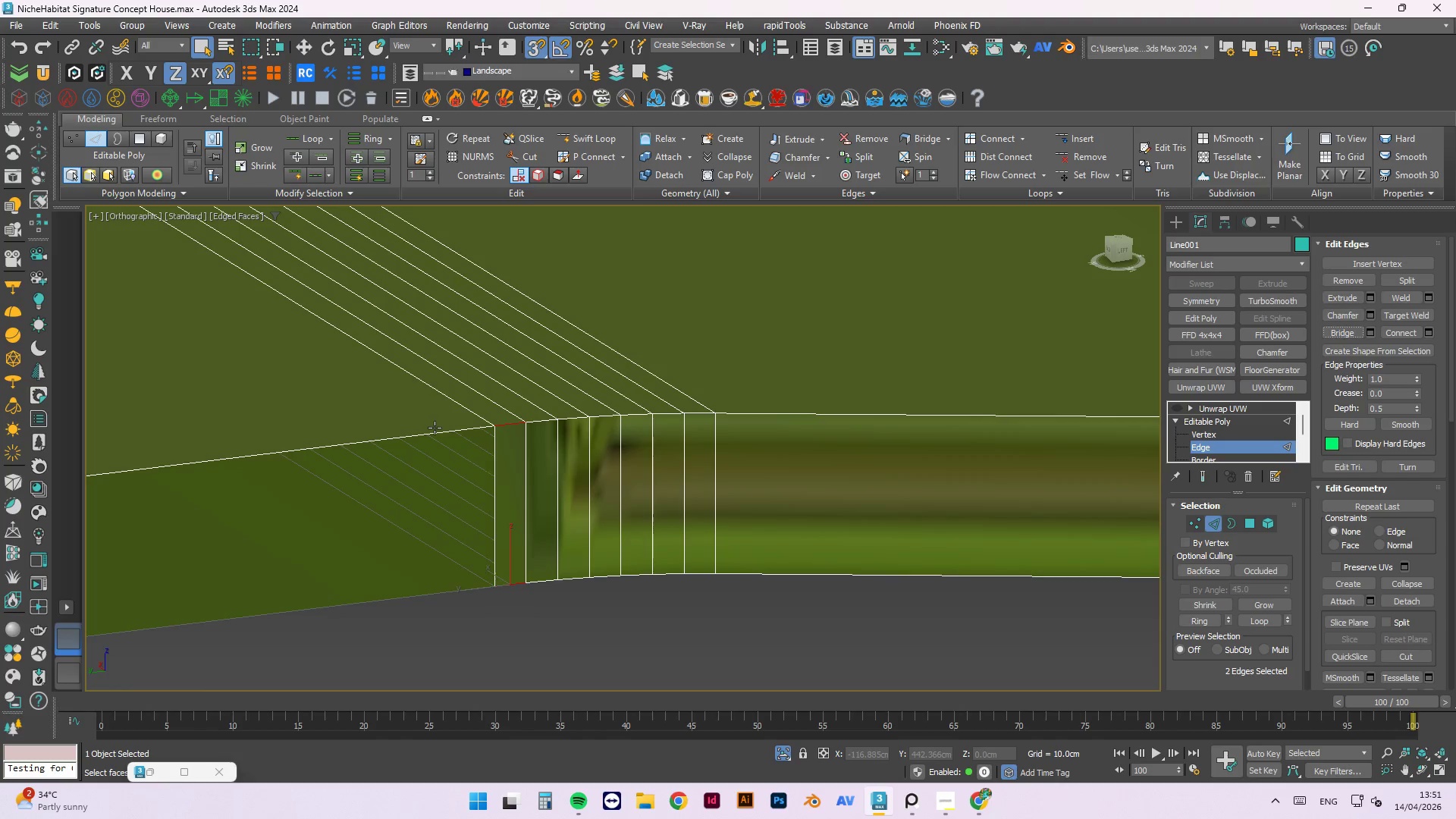 
left_click([434, 433])
 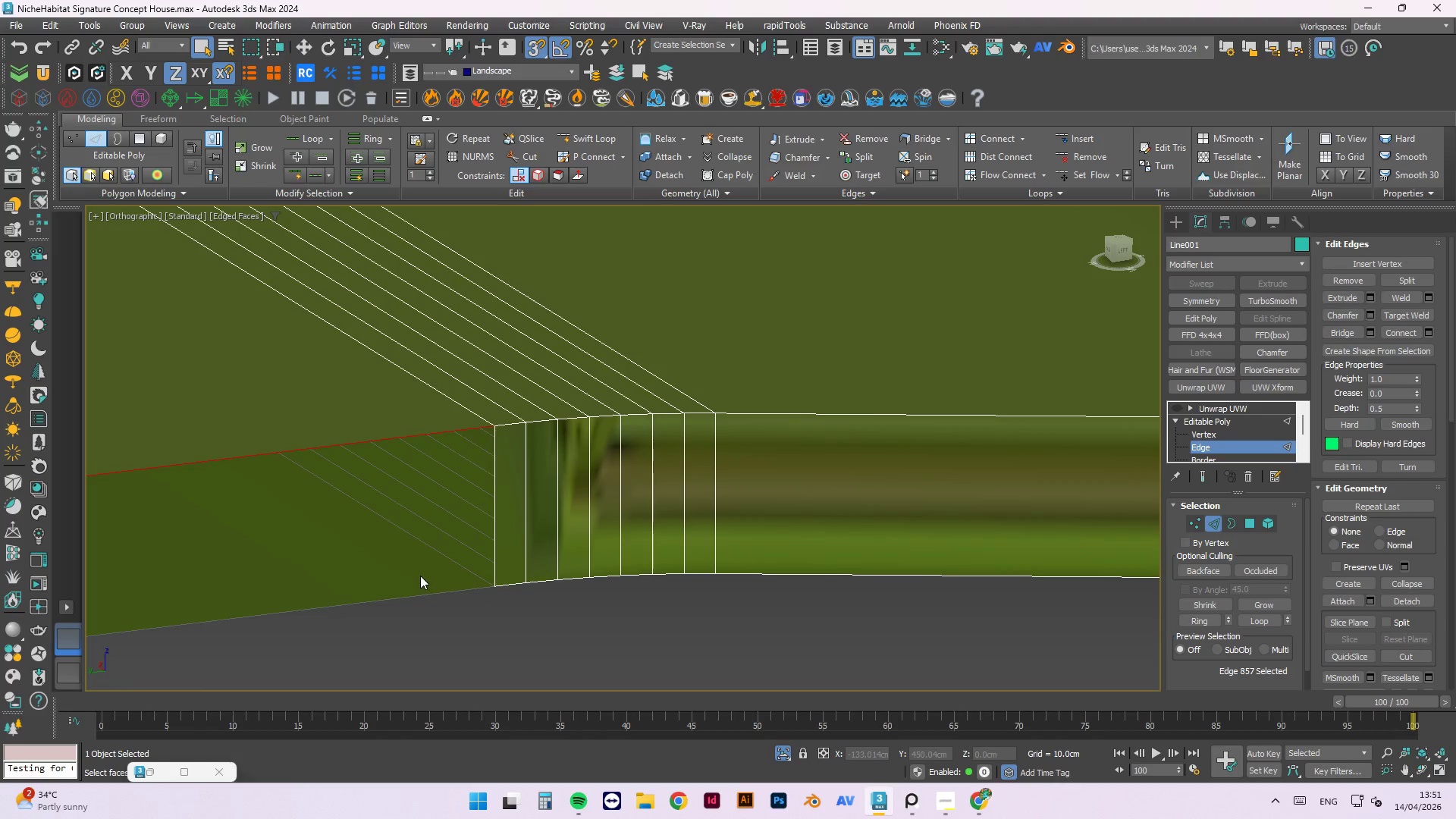 
hold_key(key=ControlLeft, duration=0.64)
left_click([416, 595])
 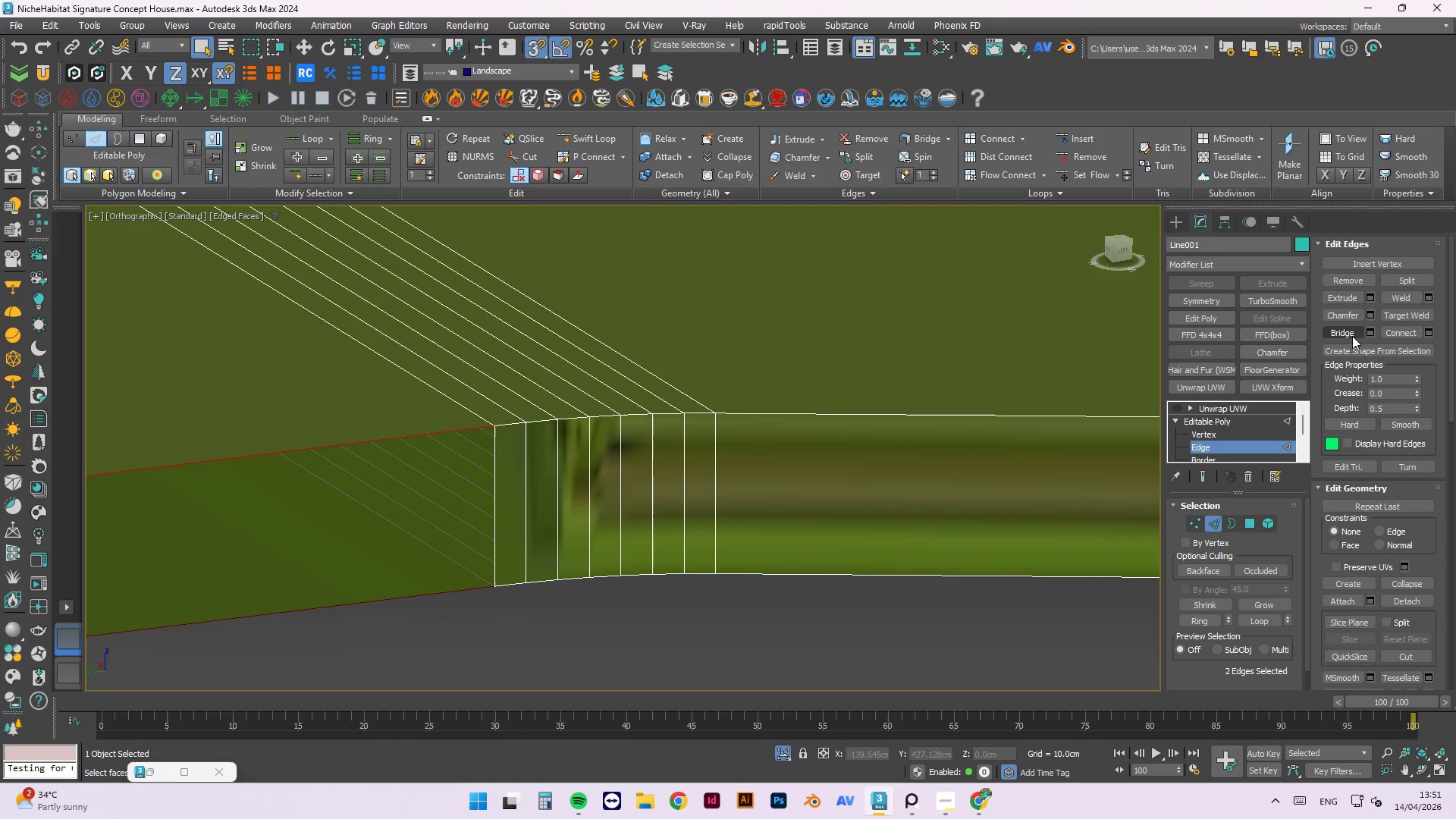 
hold_key(key=AltLeft, duration=0.52)
 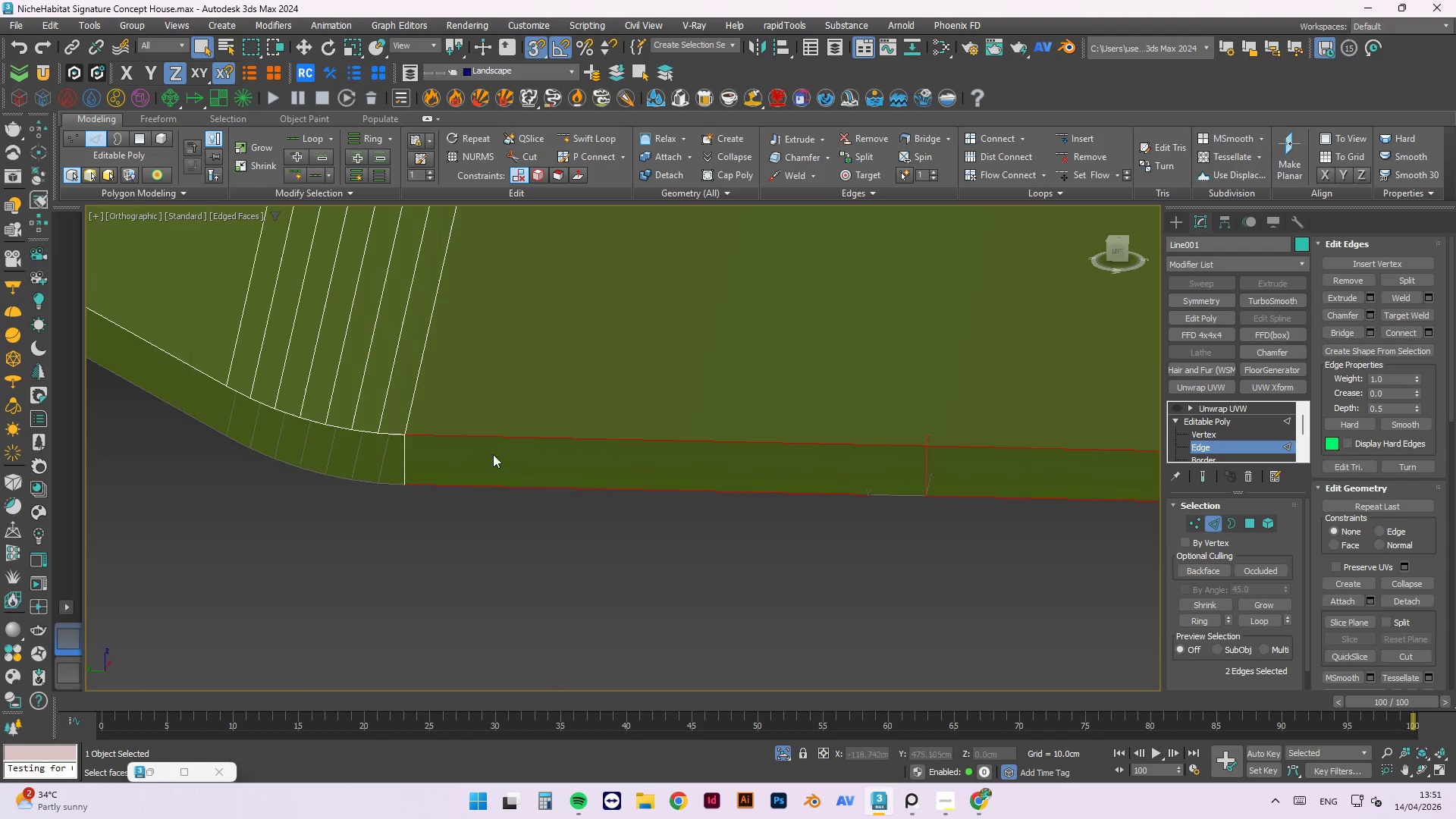 
scroll: coordinate [800, 435], scroll_direction: down, amount: 8.0
 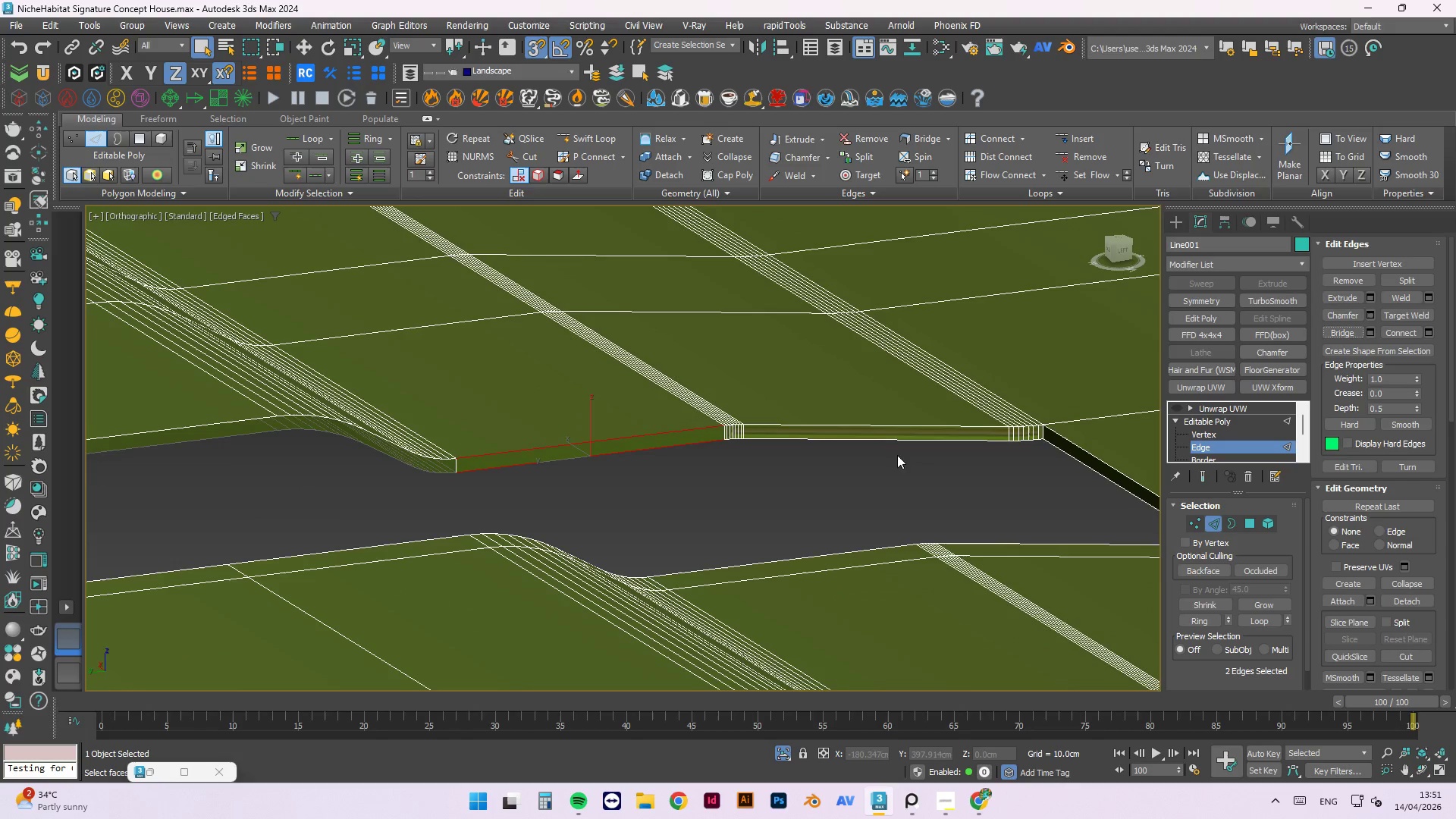 
scroll: coordinate [370, 497], scroll_direction: up, amount: 5.0
 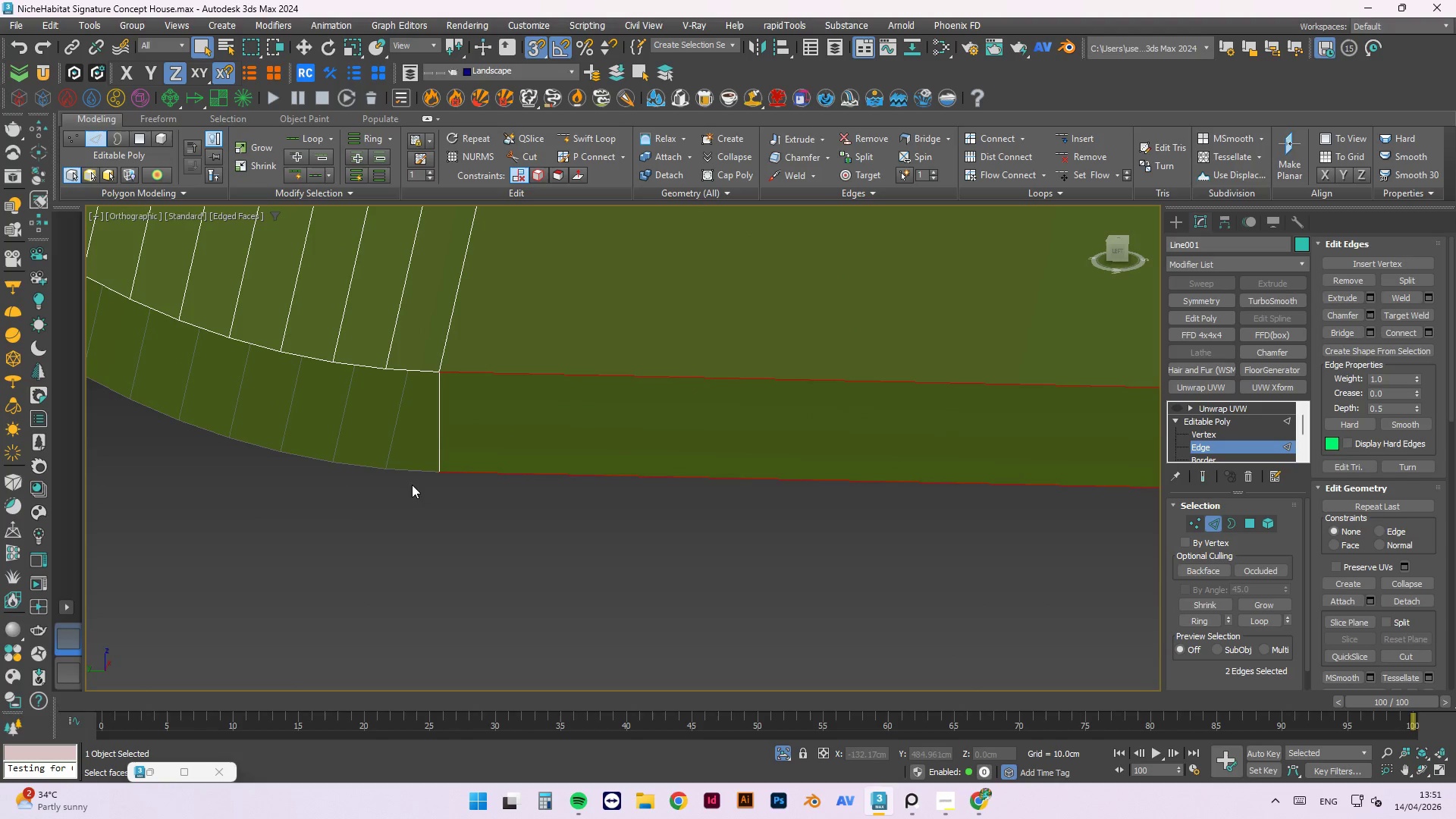 
left_click([422, 476])
 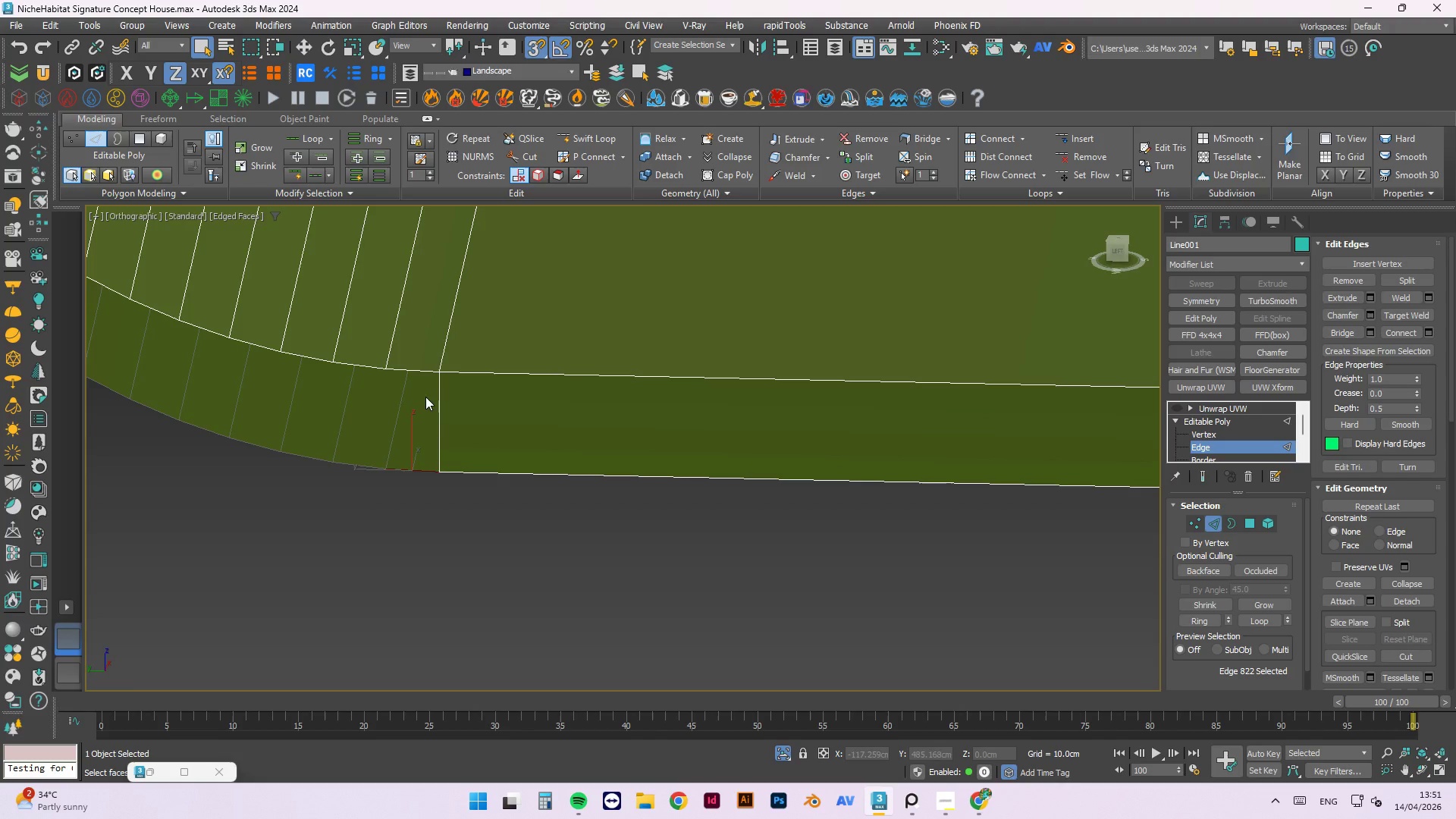 
hold_key(key=ControlLeft, duration=0.66)
left_click([425, 375])
 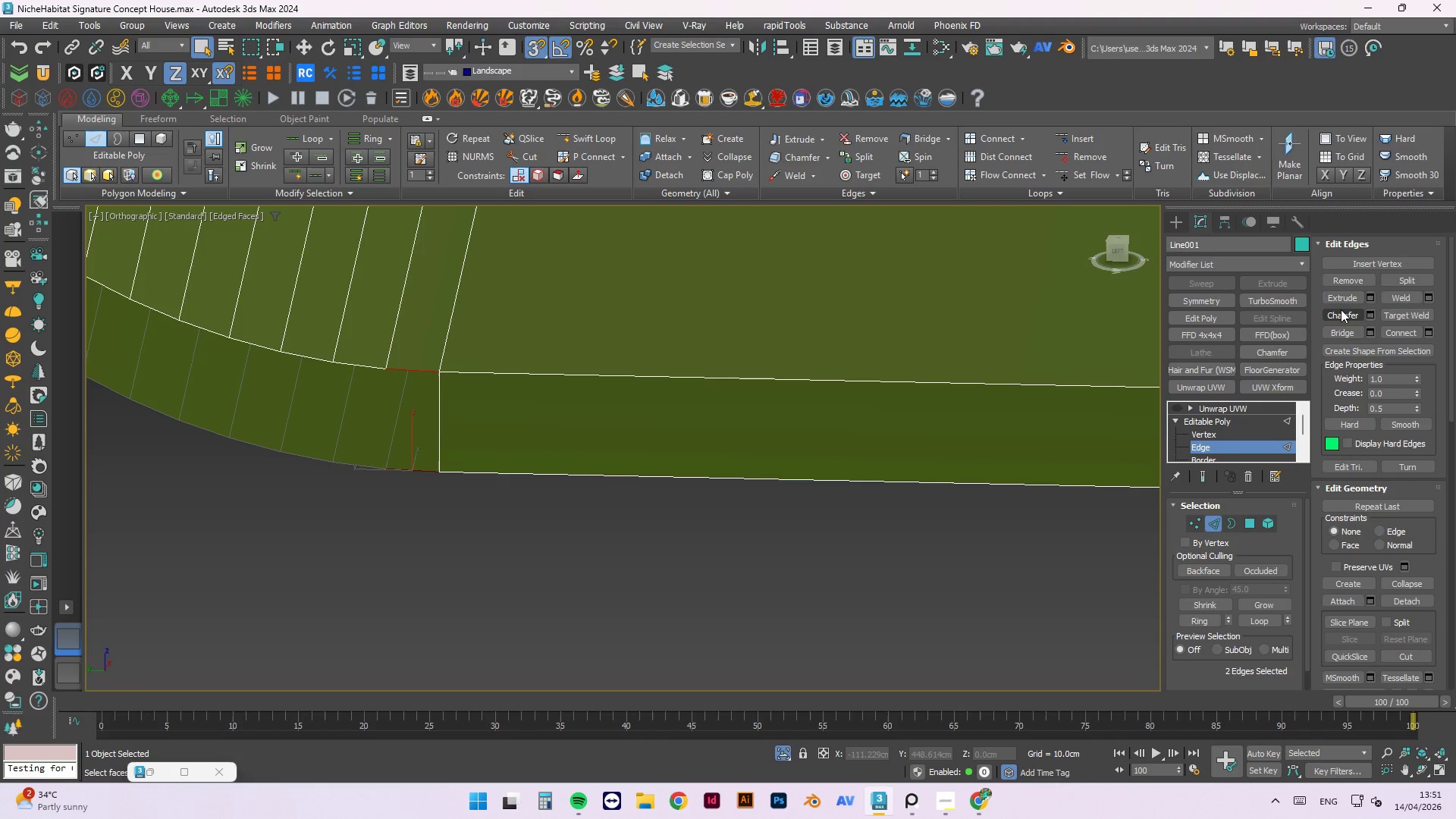 
double_click([1346, 334])
 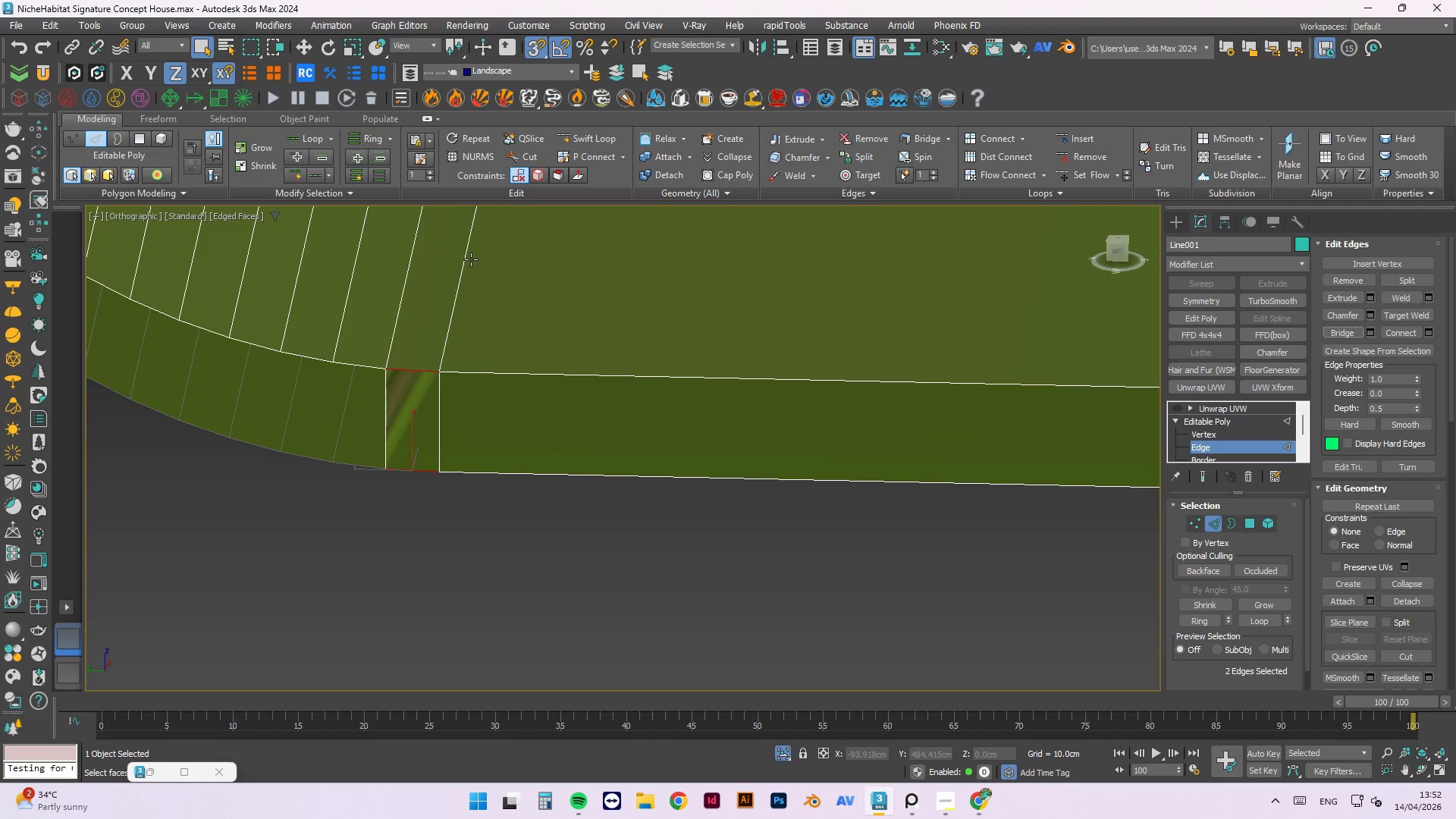 
wait(9.06)
 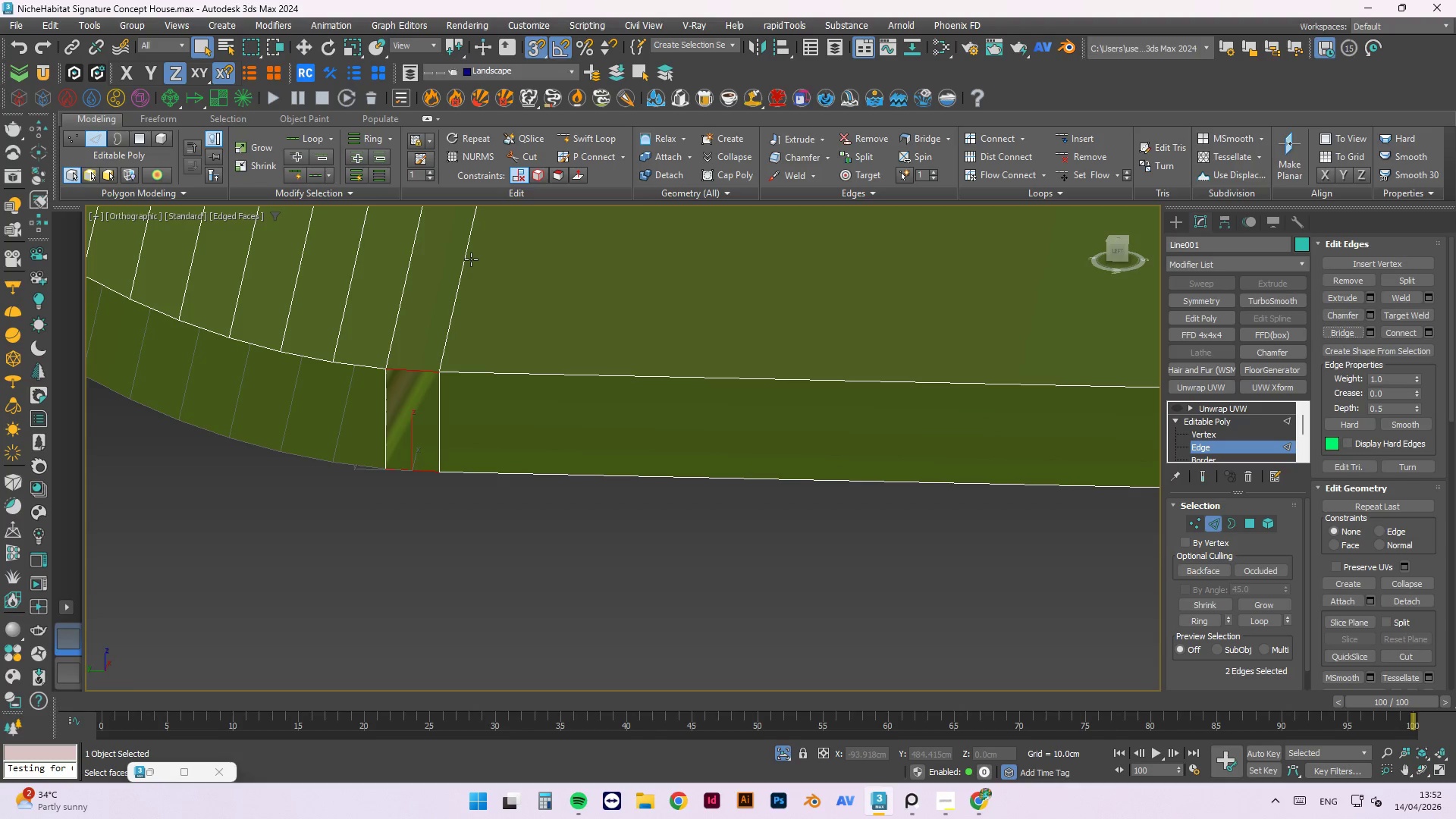 
left_click([346, 370])
 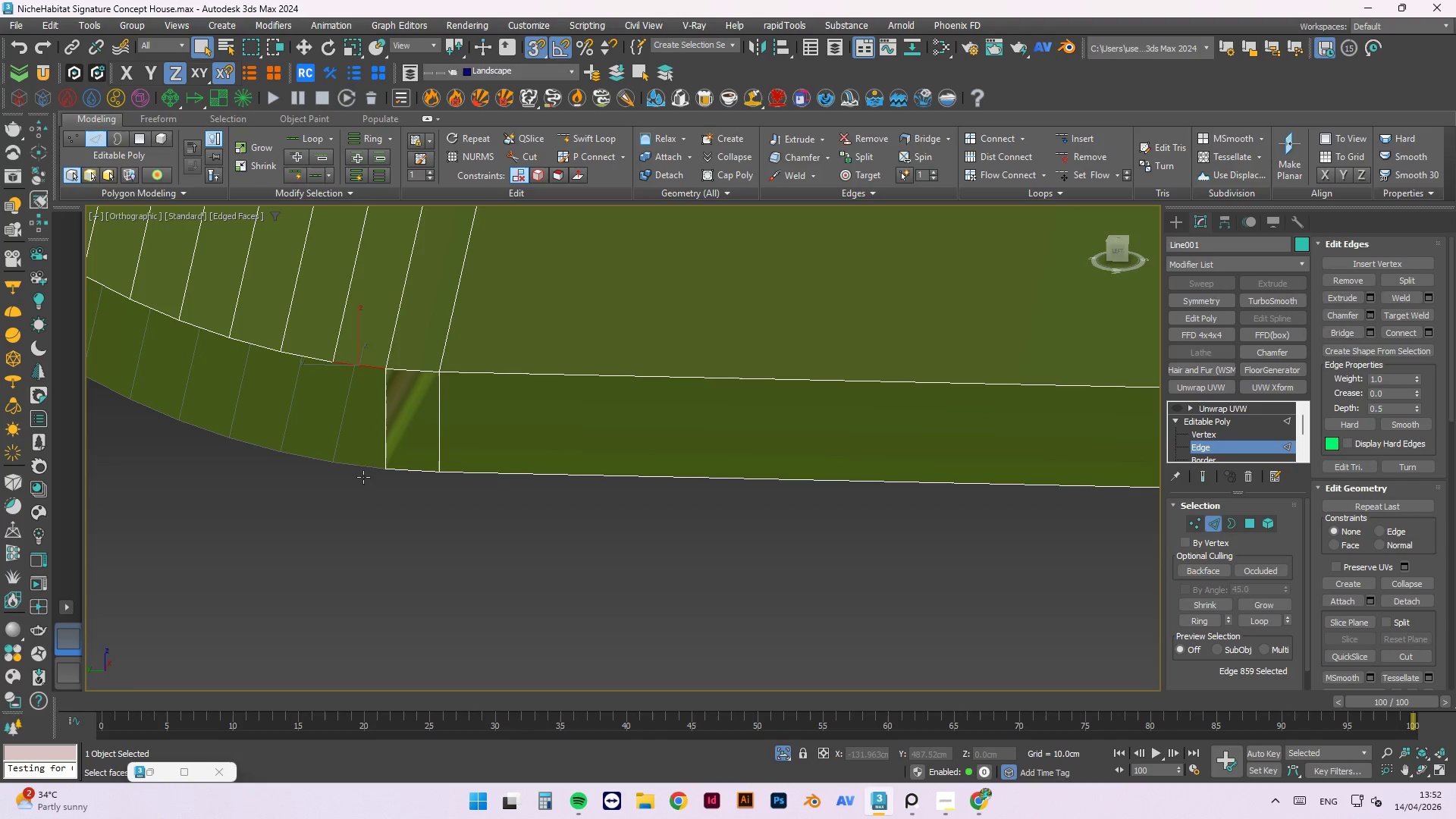 
hold_key(key=ControlLeft, duration=0.41)
left_click([365, 465])
 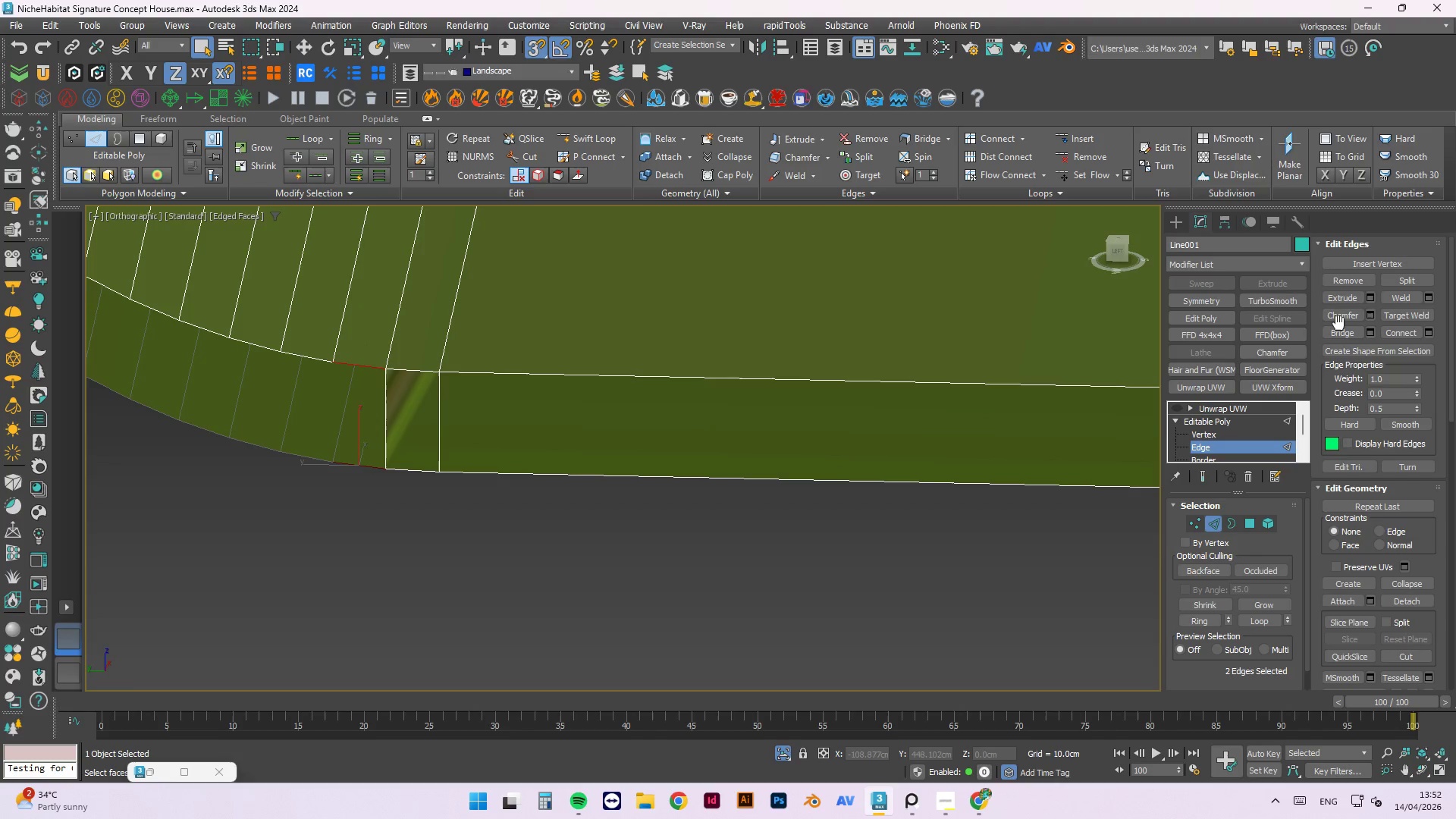 
left_click([1345, 333])
 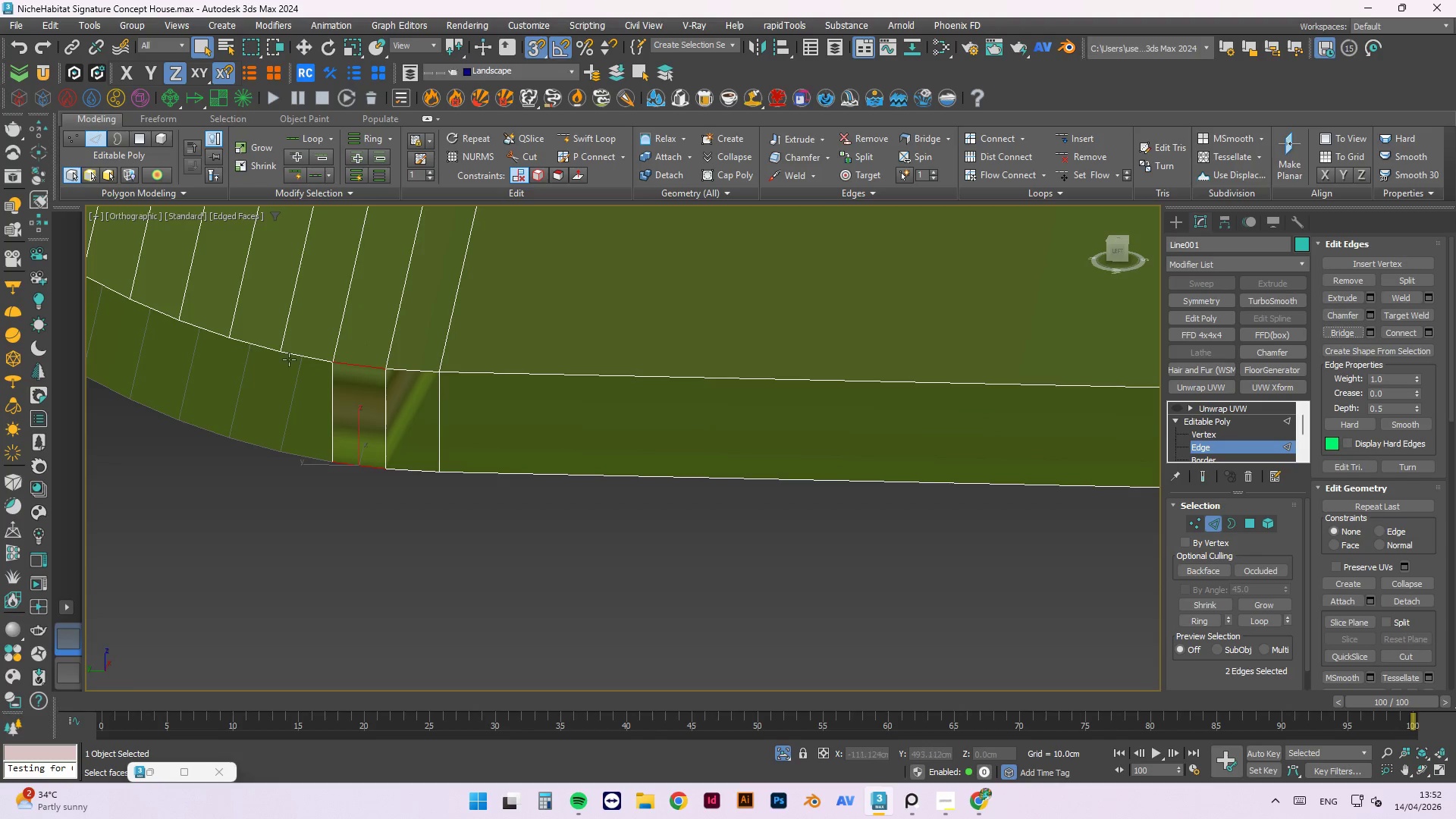 
left_click([301, 360])
 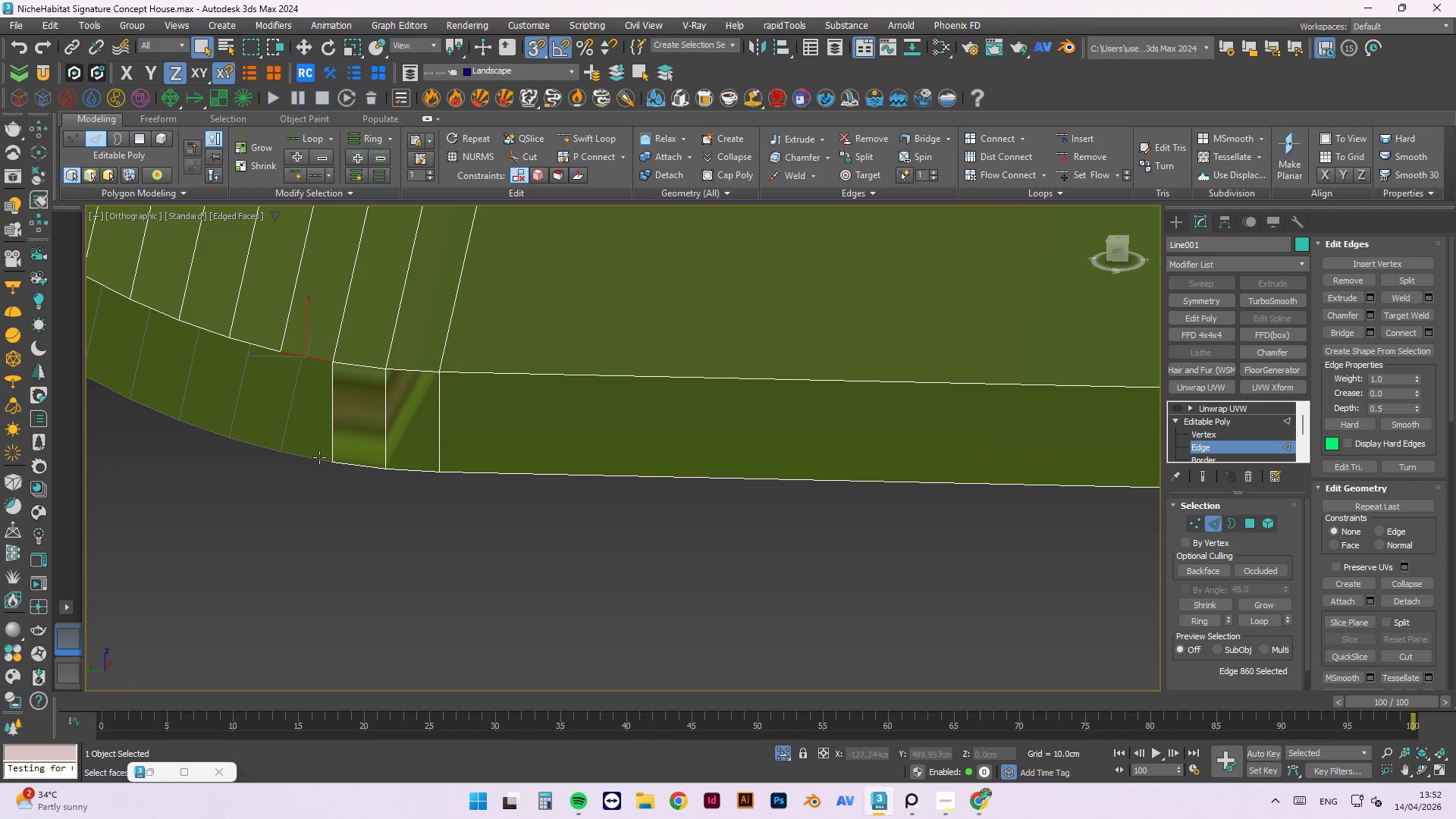 
hold_key(key=ControlLeft, duration=0.84)
left_click([309, 463])
 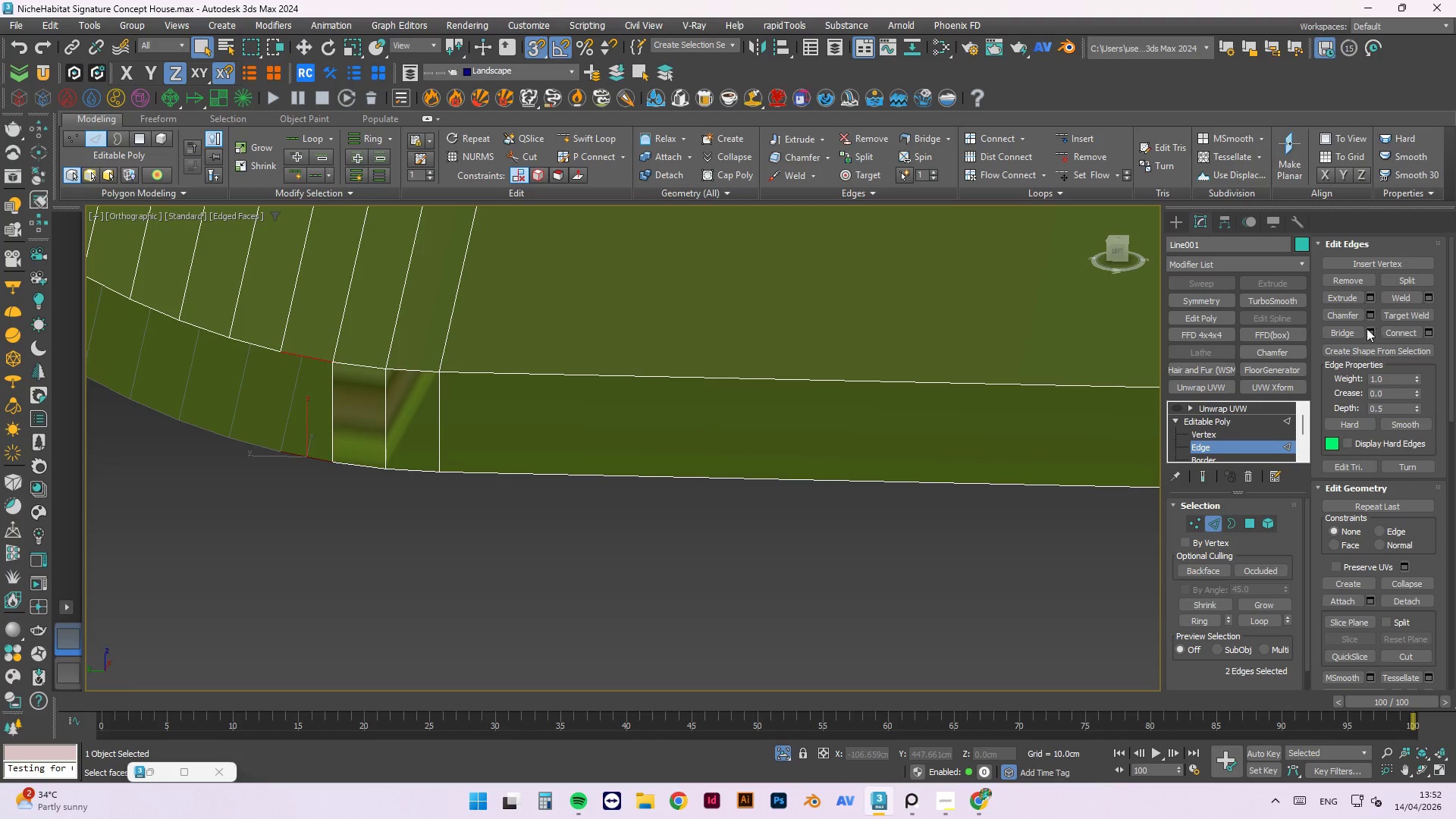 
left_click([1354, 332])
 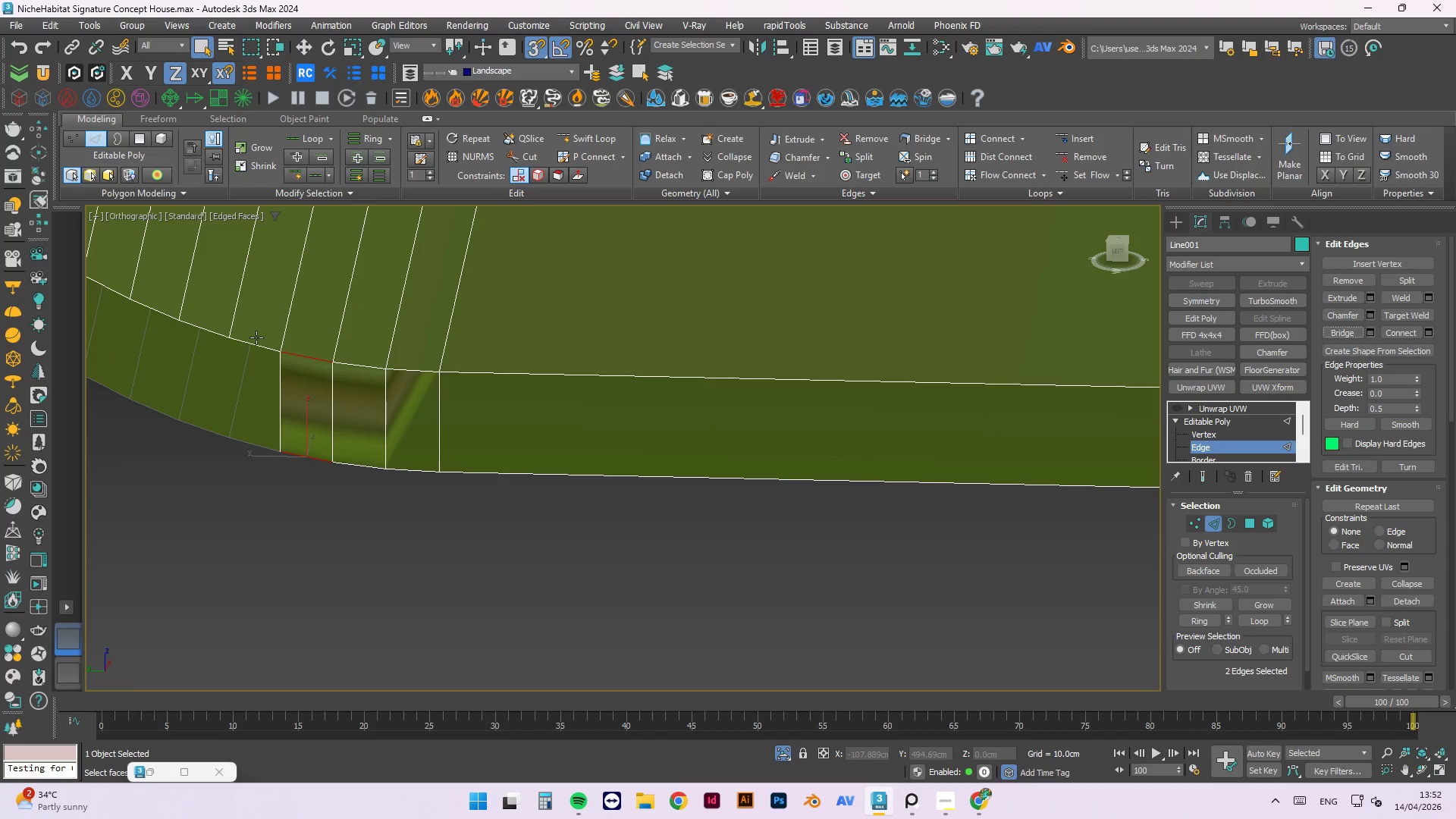 
left_click([253, 343])
 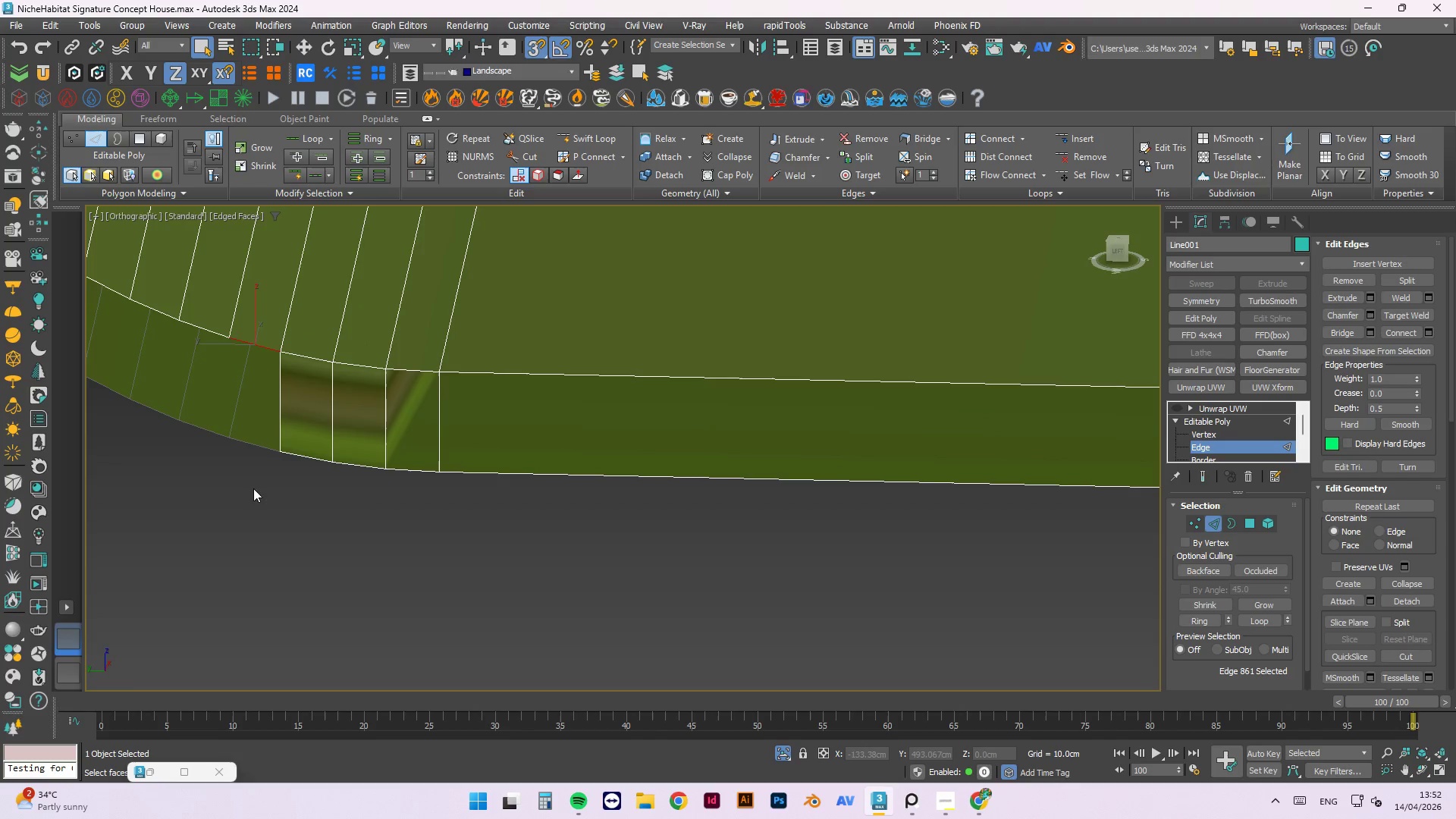 
hold_key(key=ControlLeft, duration=0.7)
left_click([251, 444])
 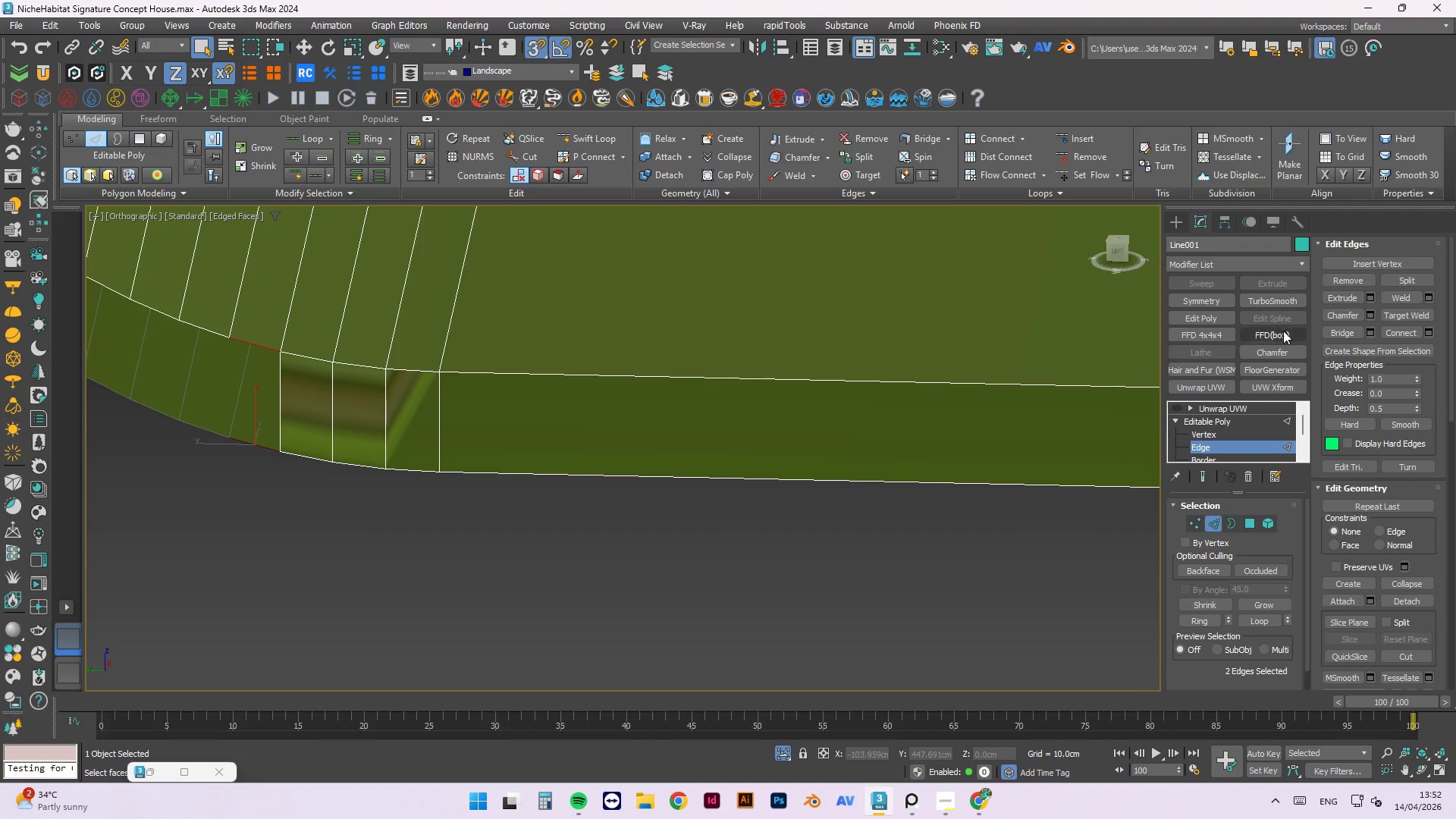 
left_click([1351, 329])
 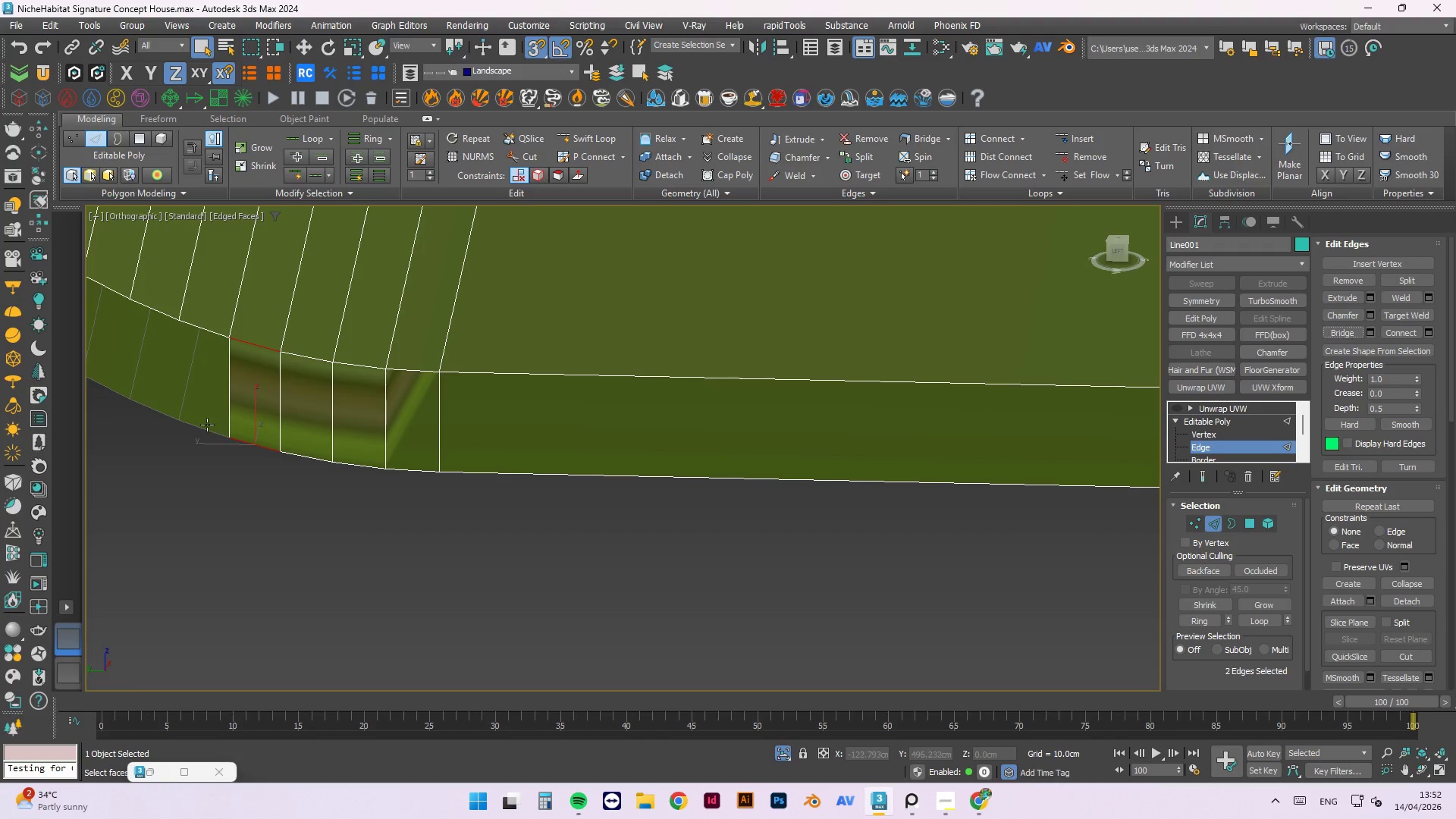 
left_click([200, 431])
 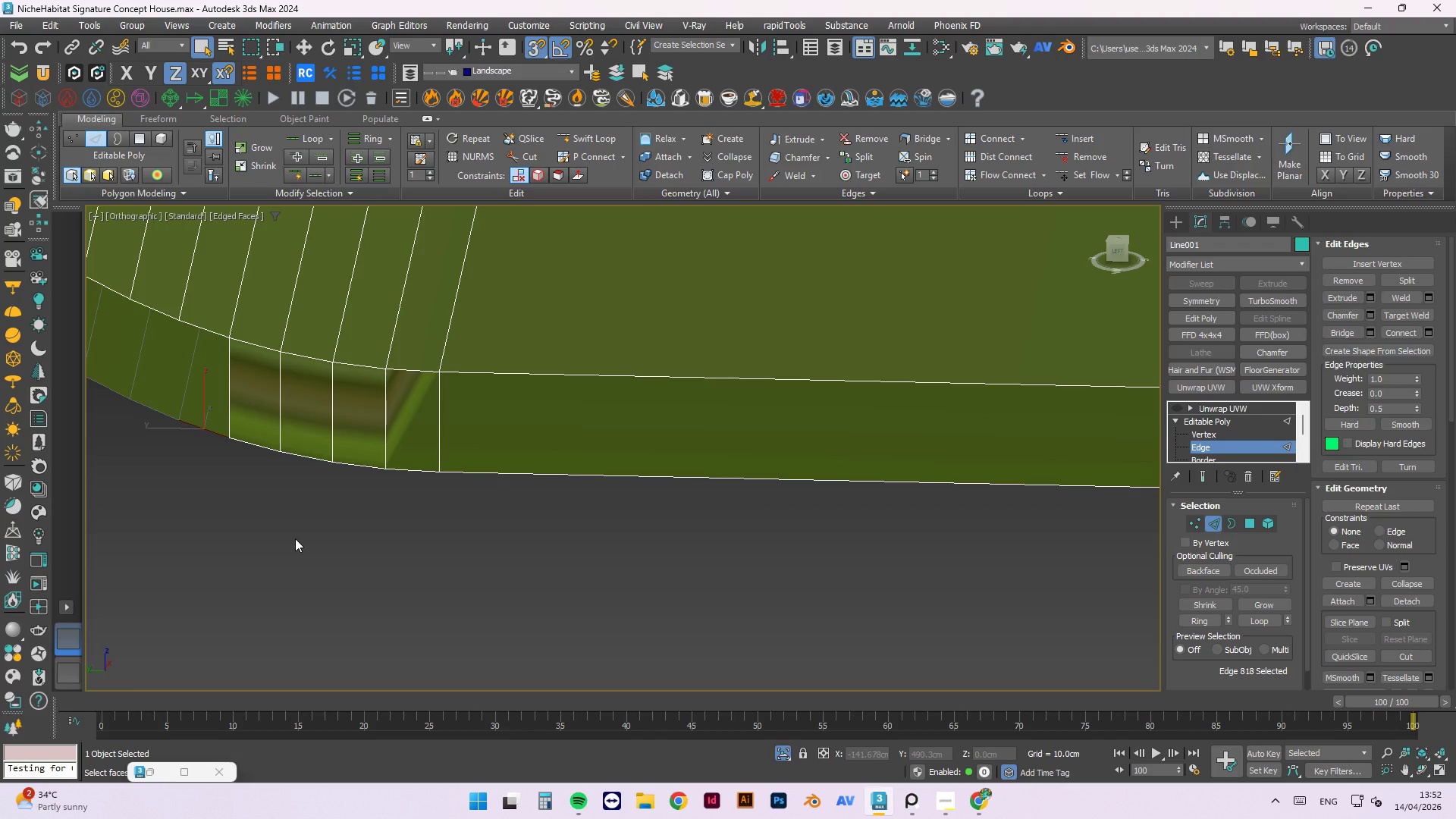 
wait(25.78)
 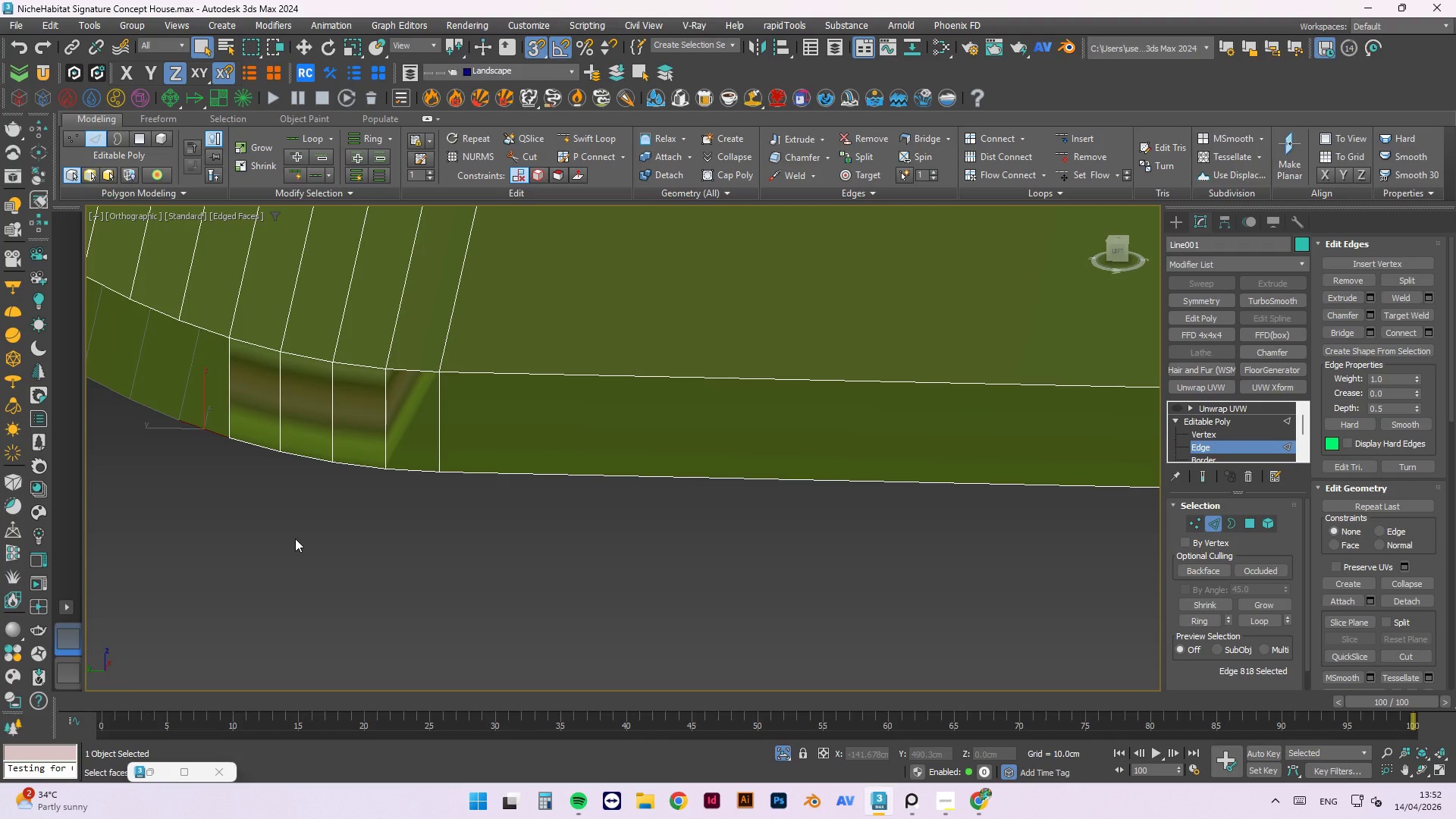 
hold_key(key=ControlLeft, duration=0.61)
left_click([203, 337])
 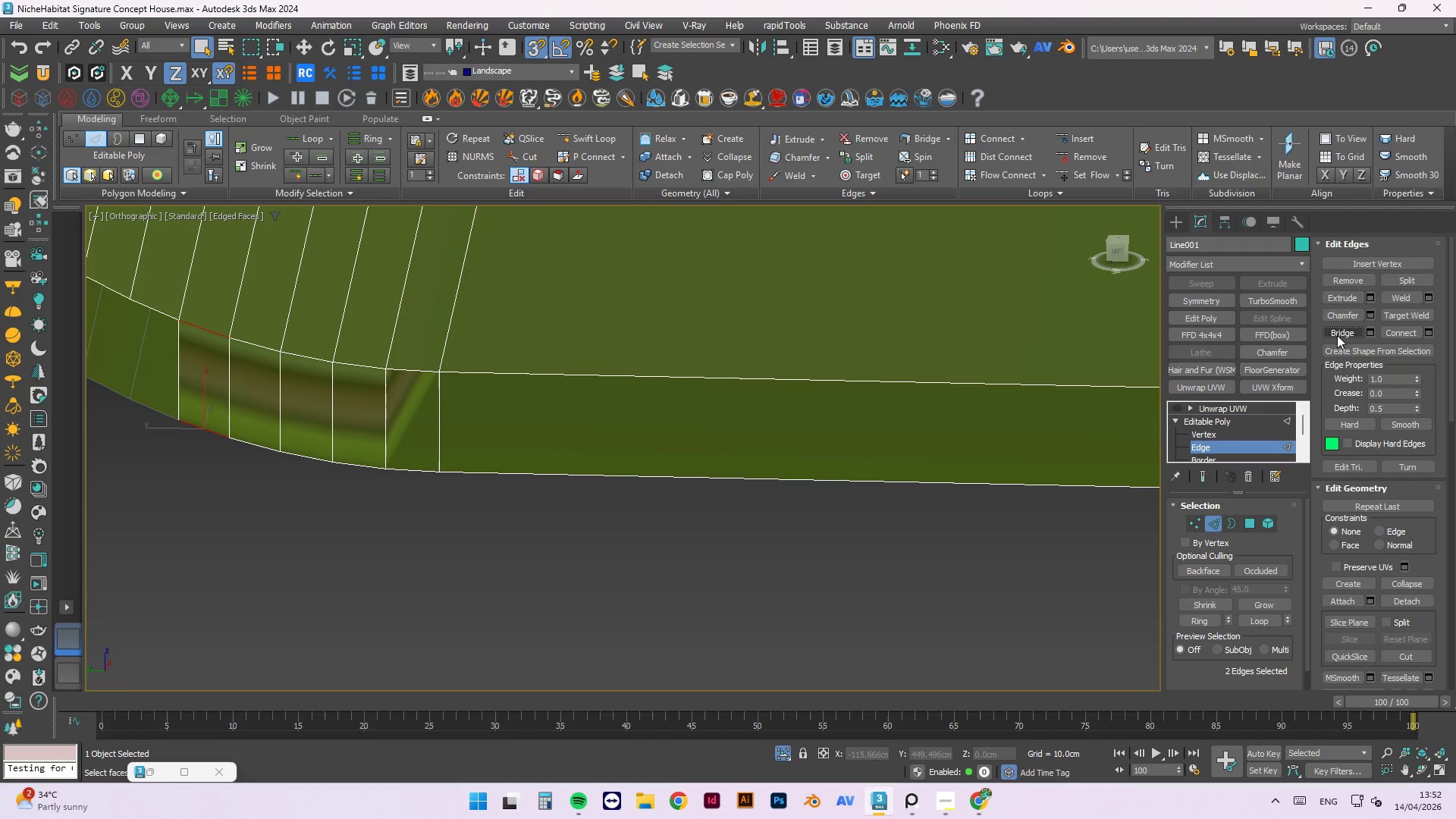 
scroll: coordinate [388, 579], scroll_direction: down, amount: 1.0
 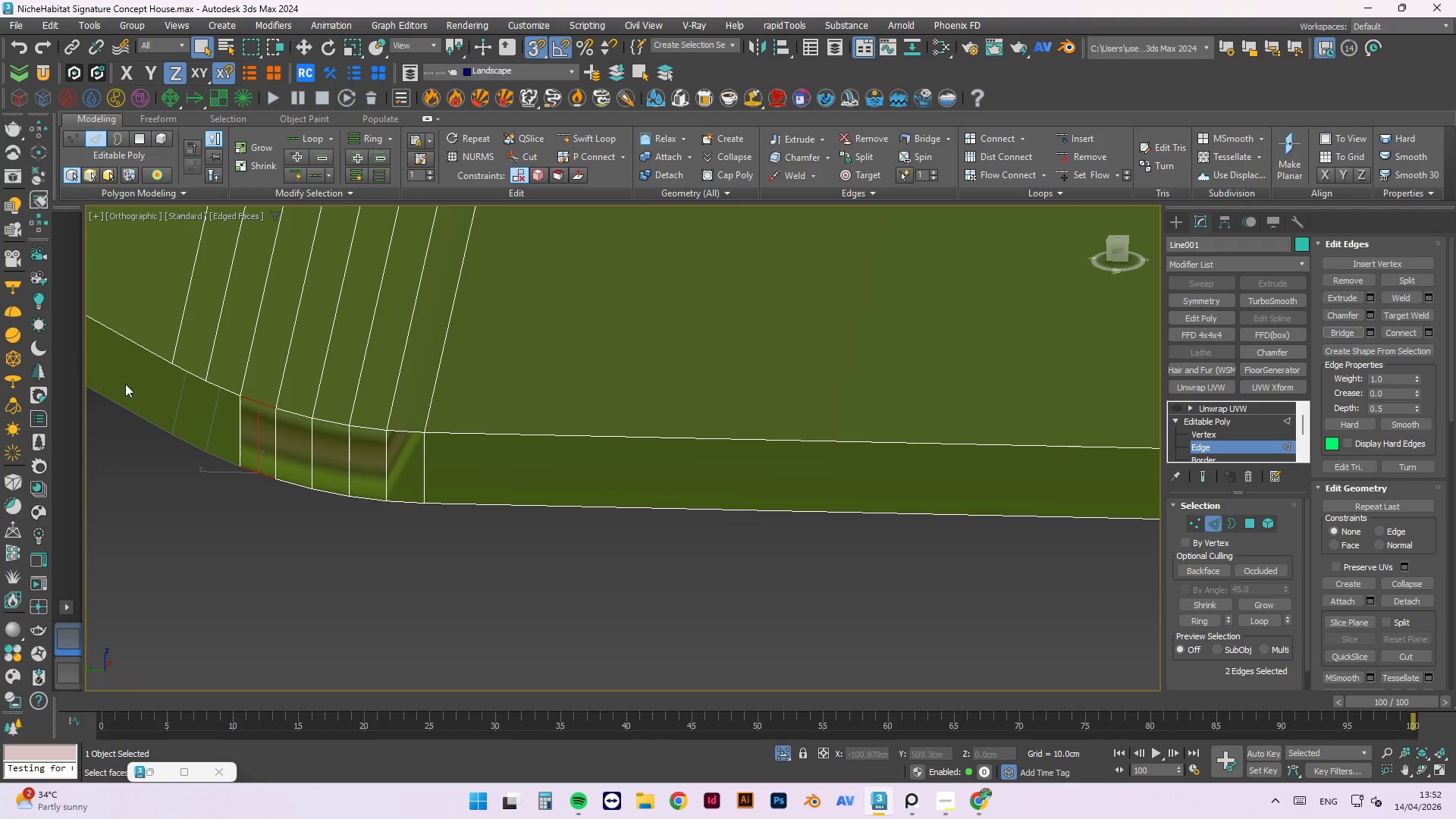 
scroll: coordinate [202, 400], scroll_direction: up, amount: 1.0
 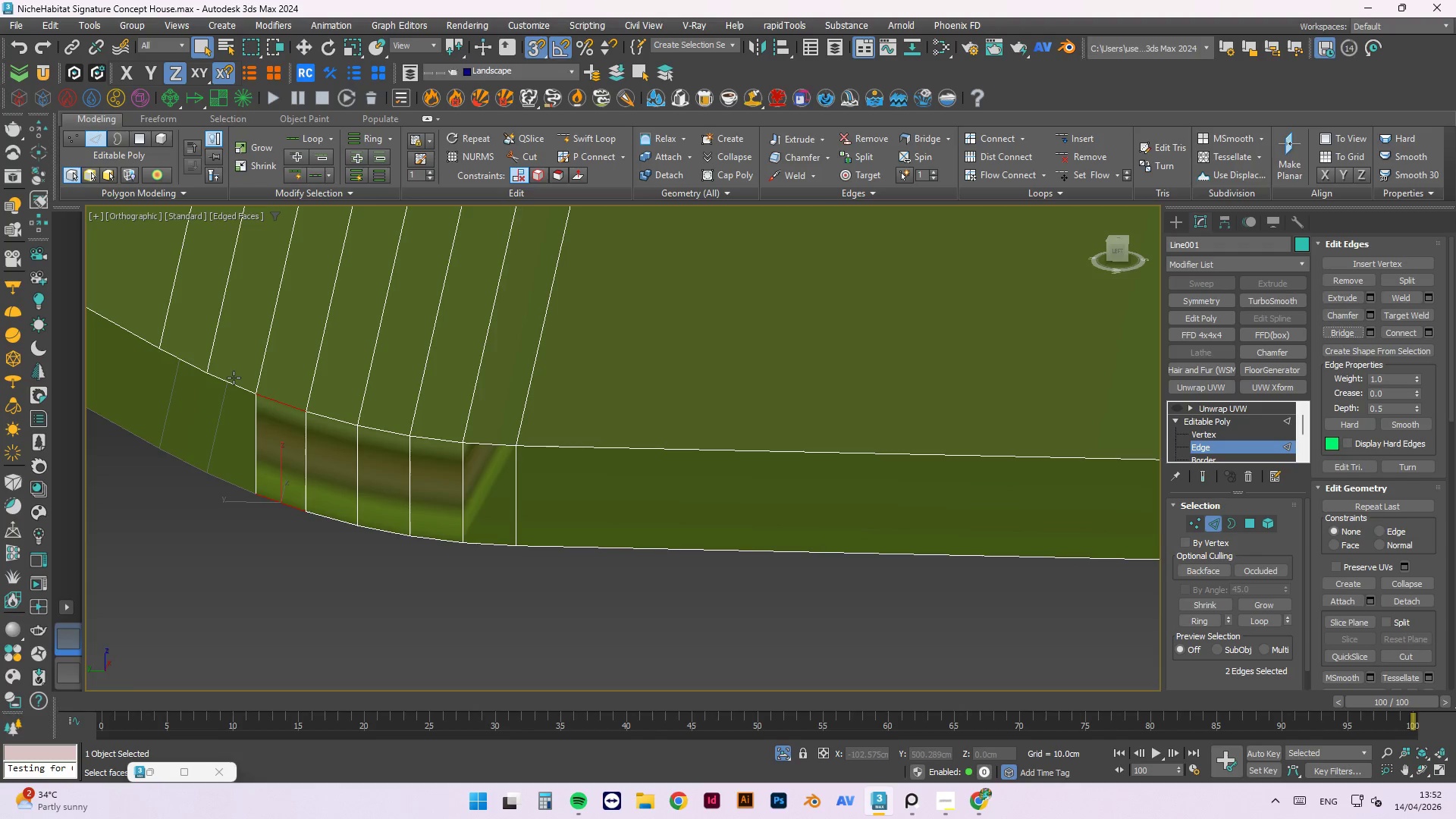 
left_click([225, 388])
 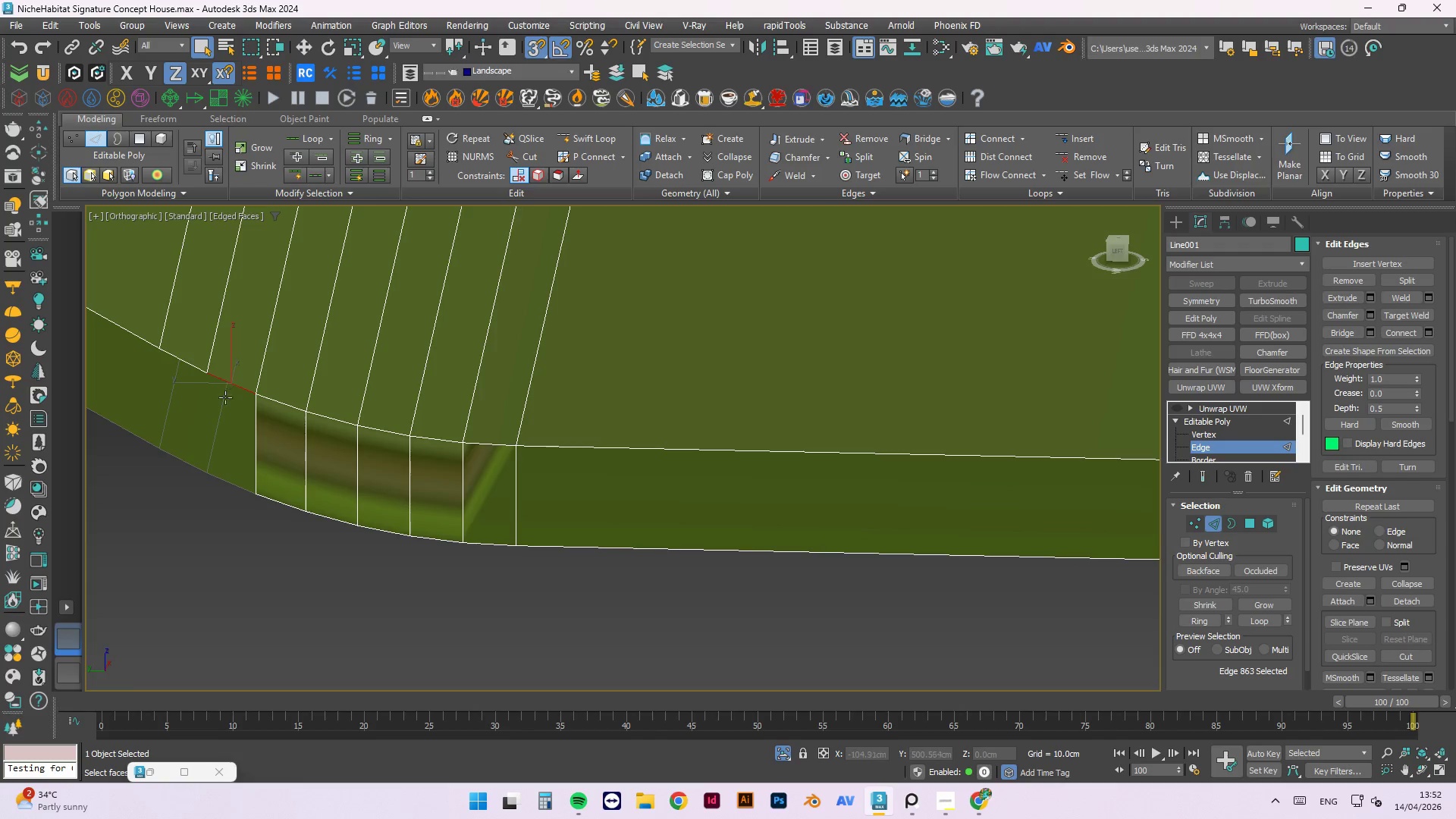 
hold_key(key=ControlLeft, duration=1.09)
left_click([228, 486])
 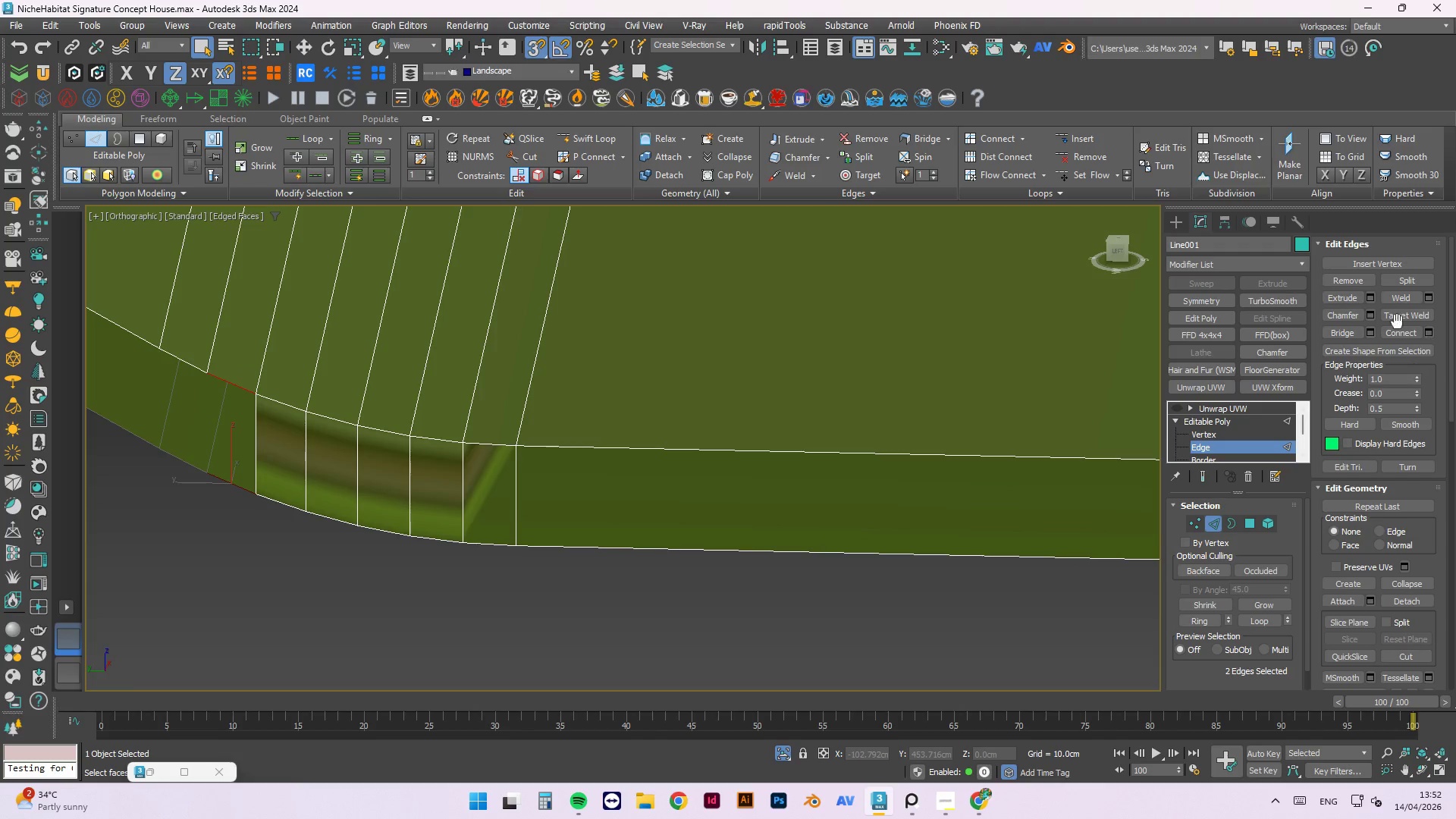 
left_click([1354, 328])
 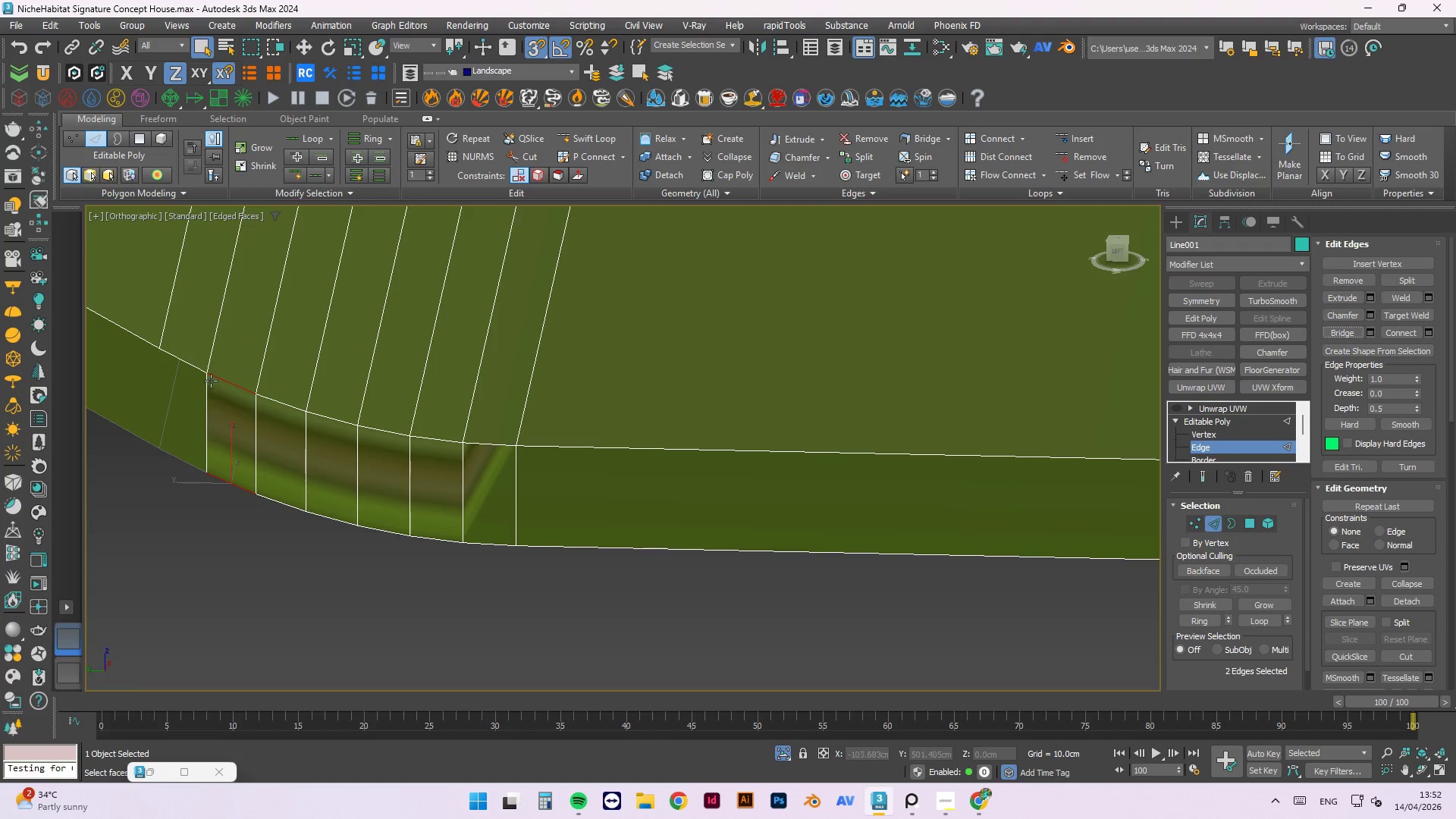 
left_click([185, 362])
 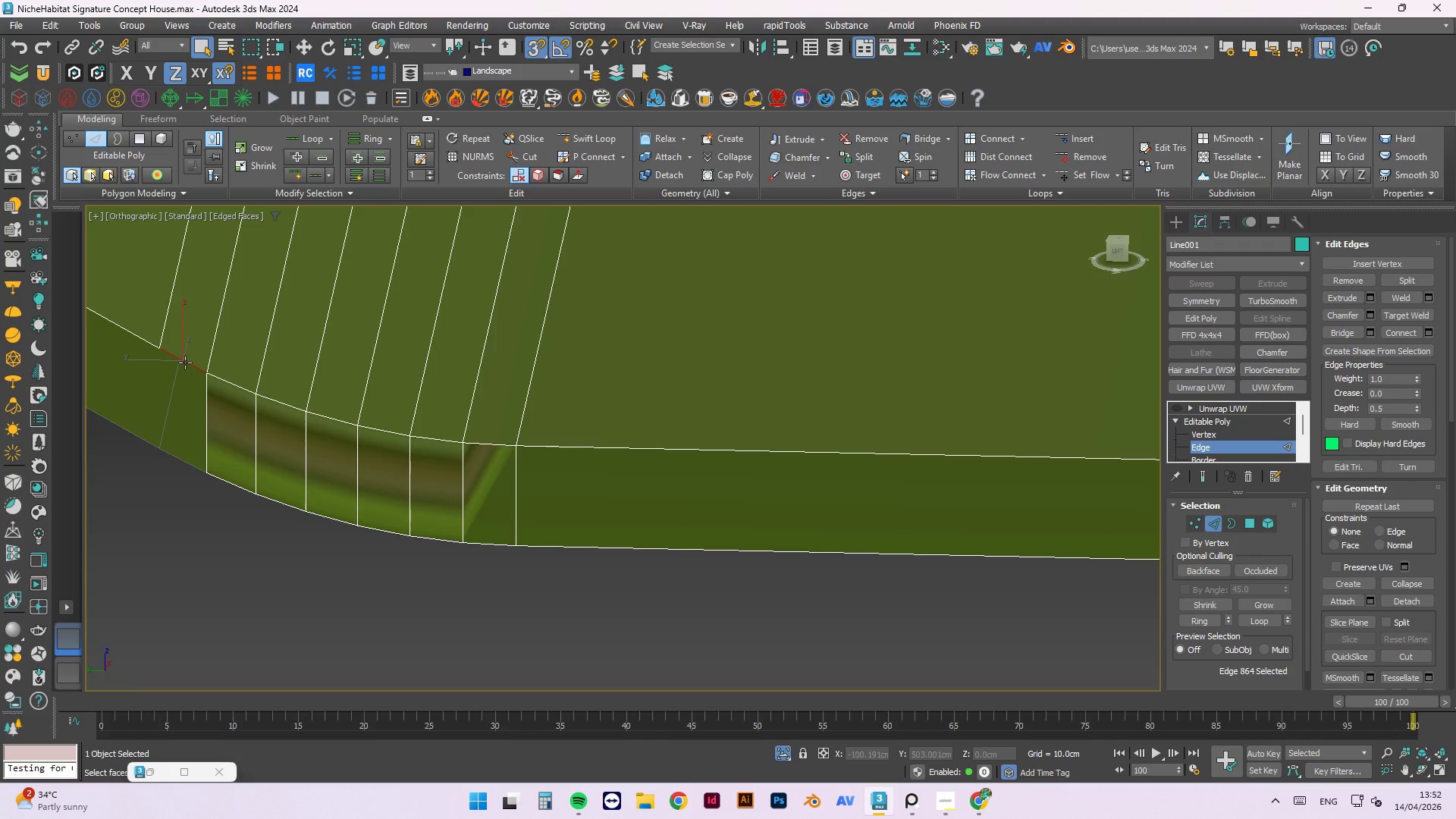 
hold_key(key=ControlLeft, duration=0.88)
left_click([184, 465])
 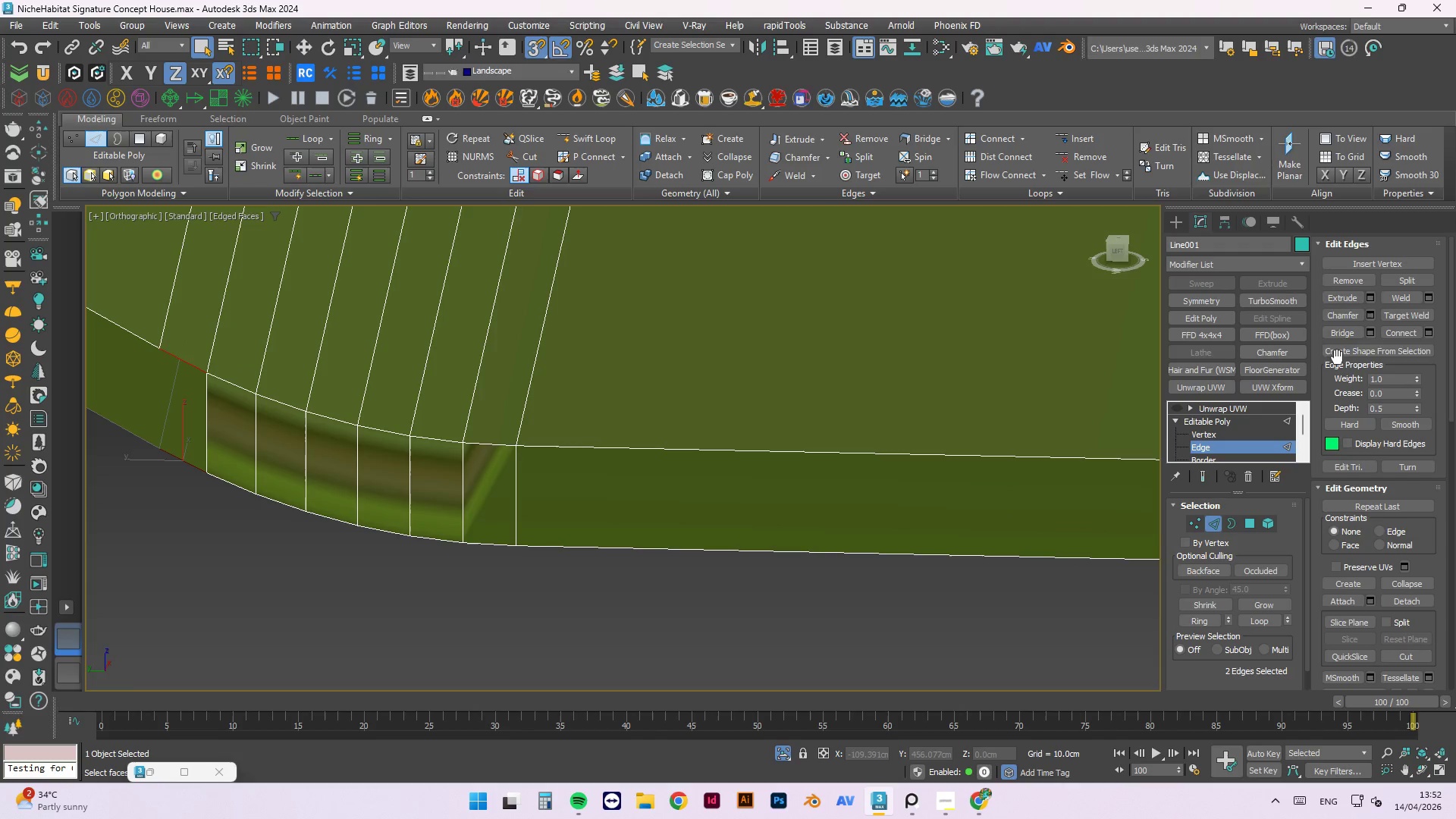 
left_click([1336, 332])
 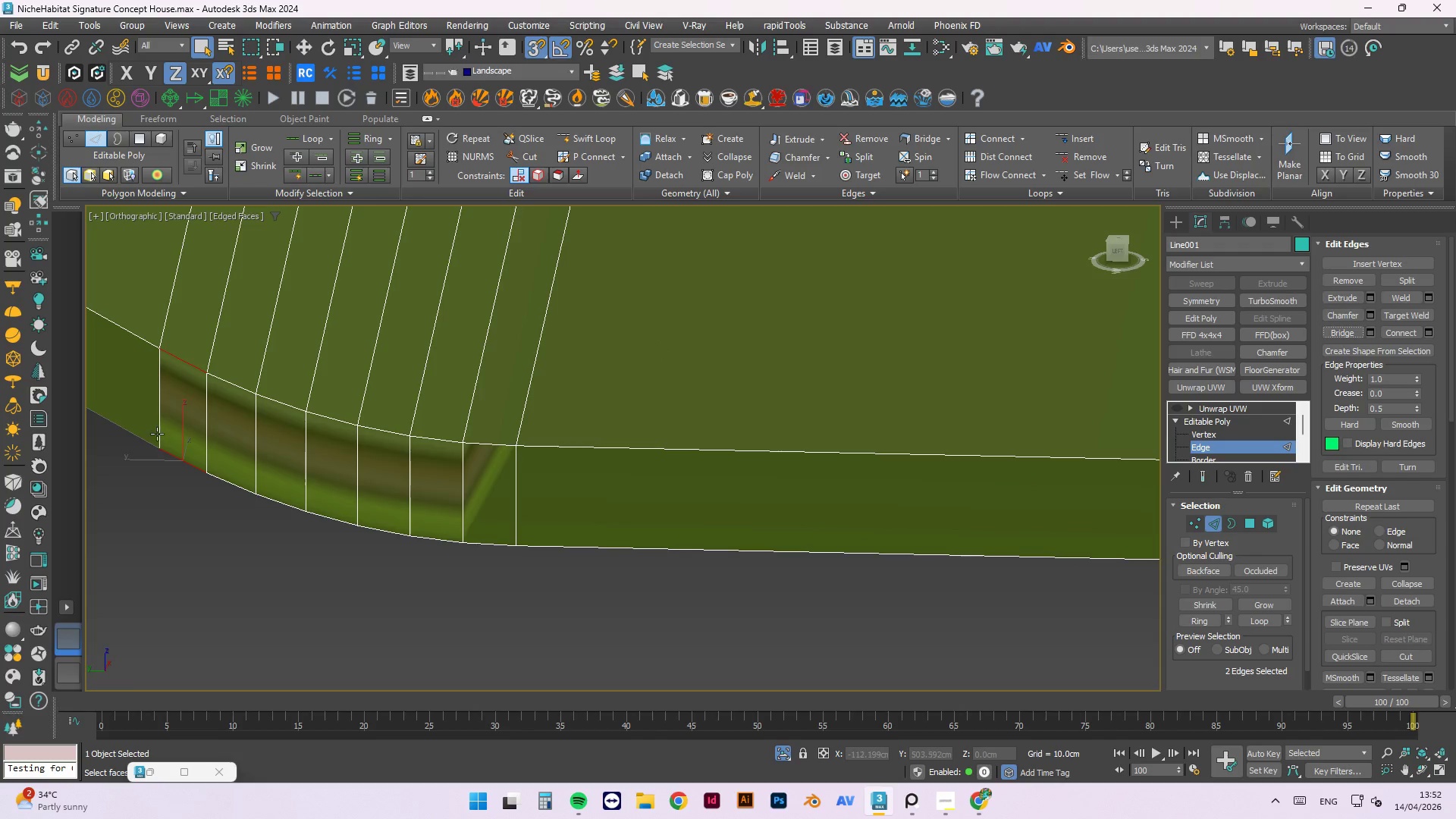 
left_click([134, 435])
 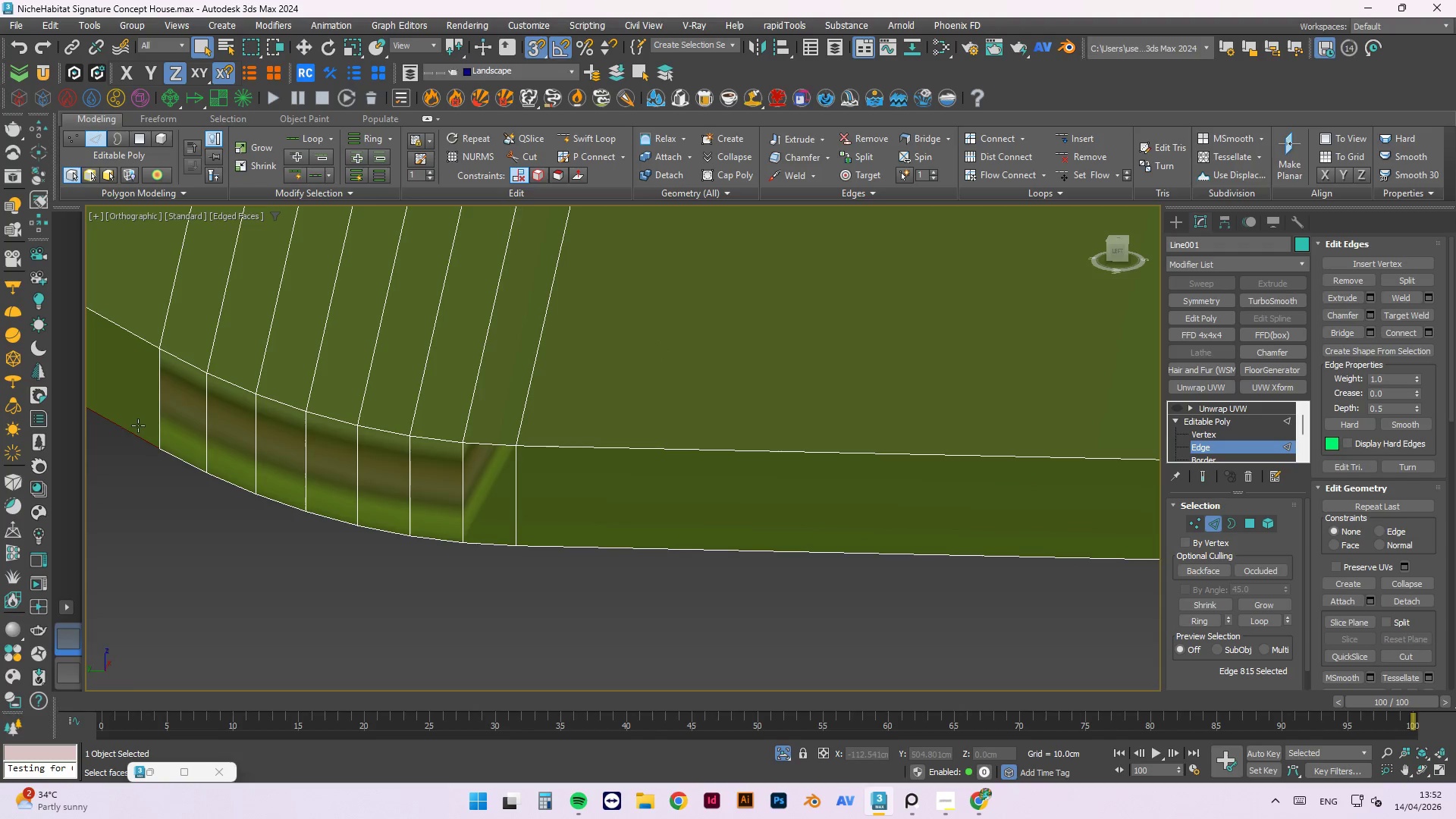 
hold_key(key=ControlLeft, duration=0.89)
left_click([149, 341])
 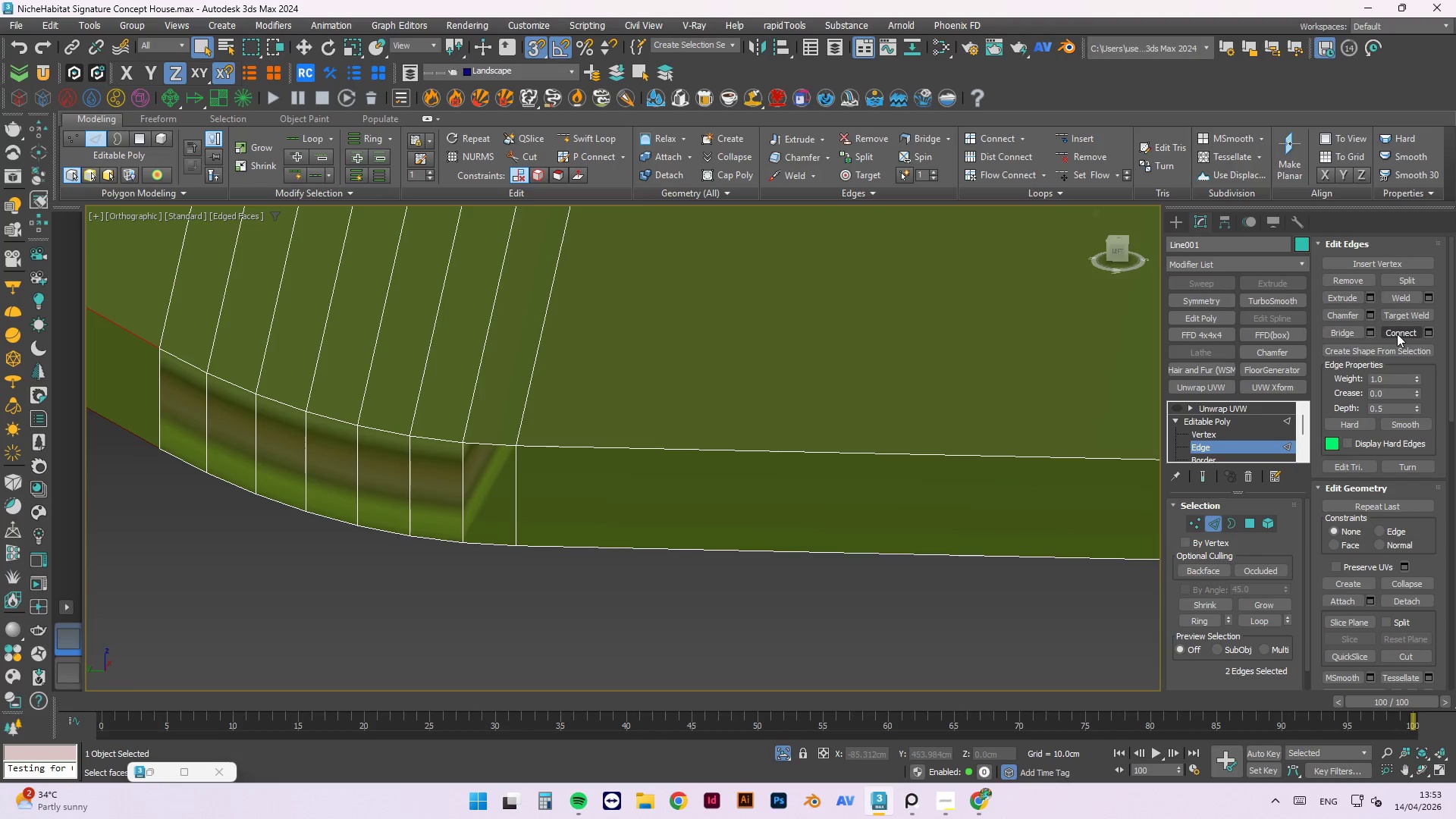 
left_click([1356, 334])
 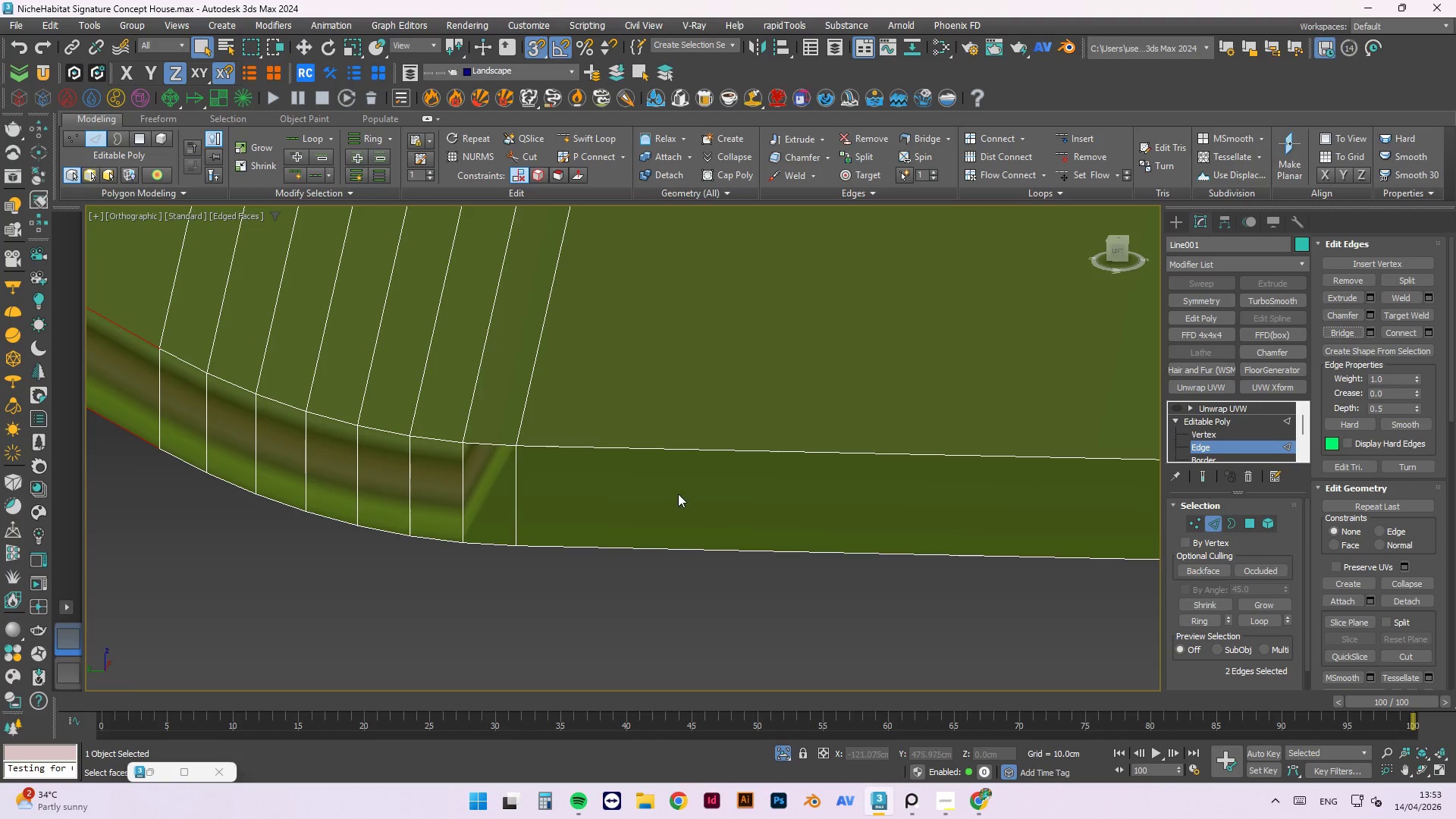 
scroll: coordinate [764, 475], scroll_direction: down, amount: 3.0
 